 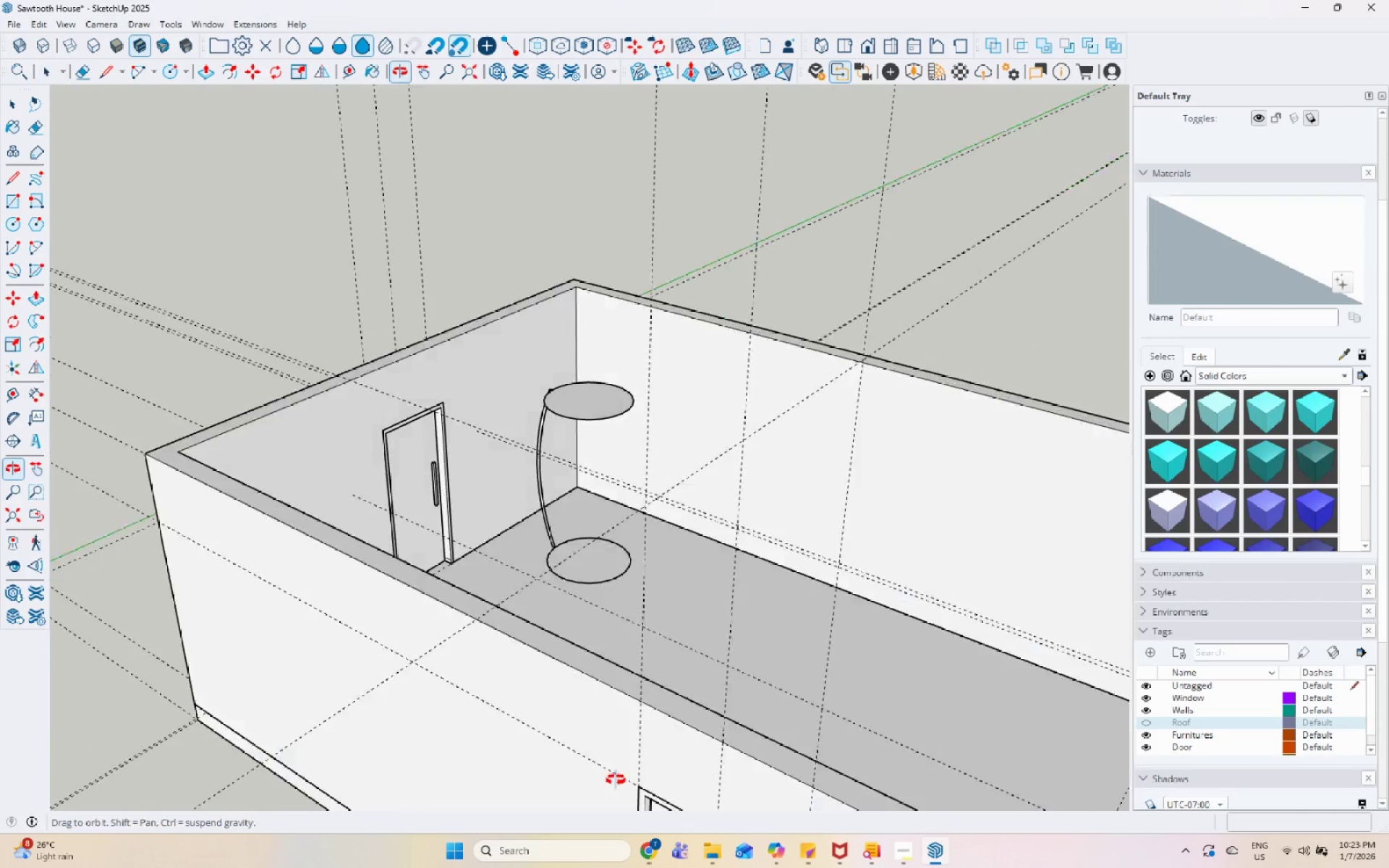 
key(M)
 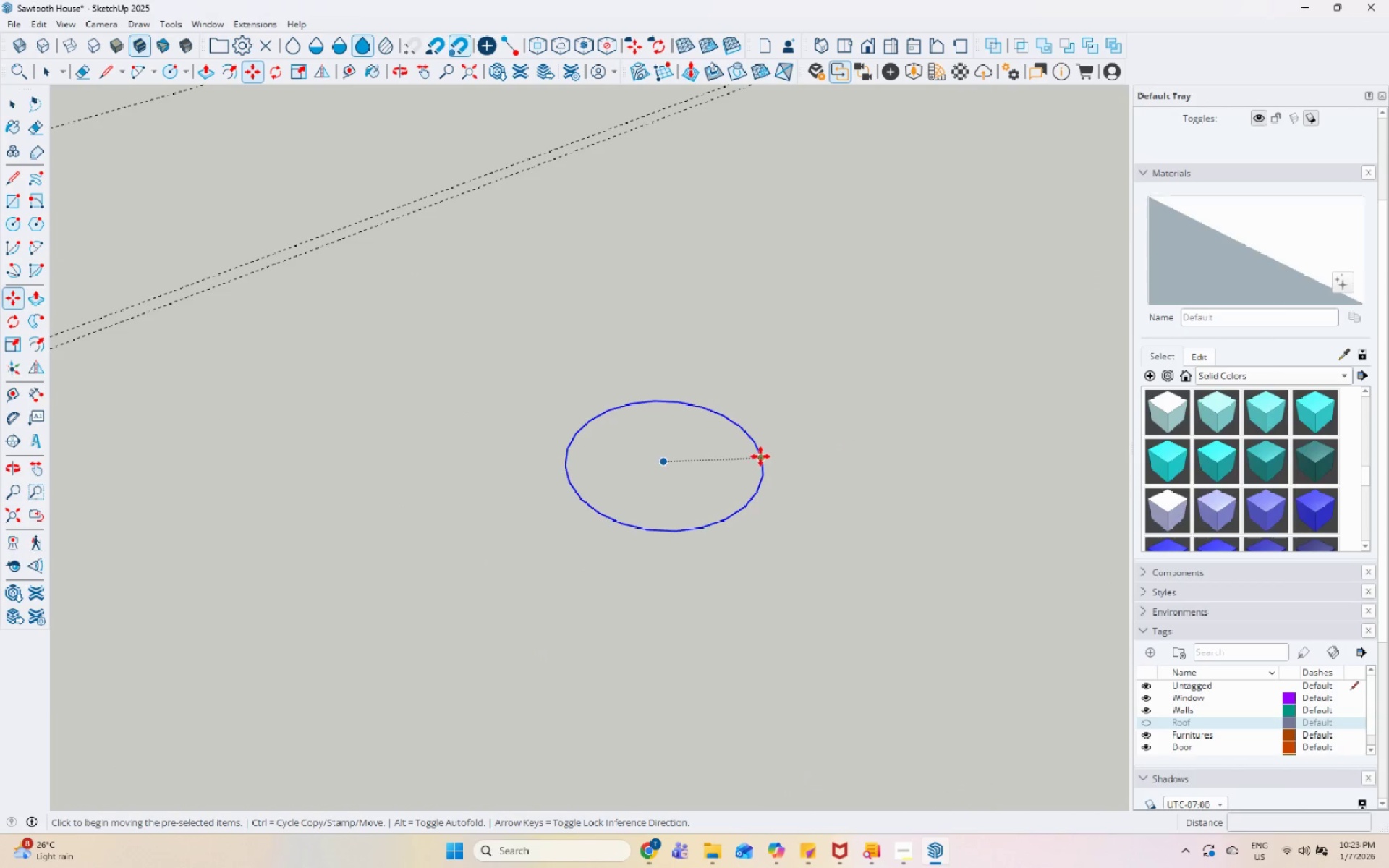 
scroll: coordinate [765, 463], scroll_direction: up, amount: 14.0
 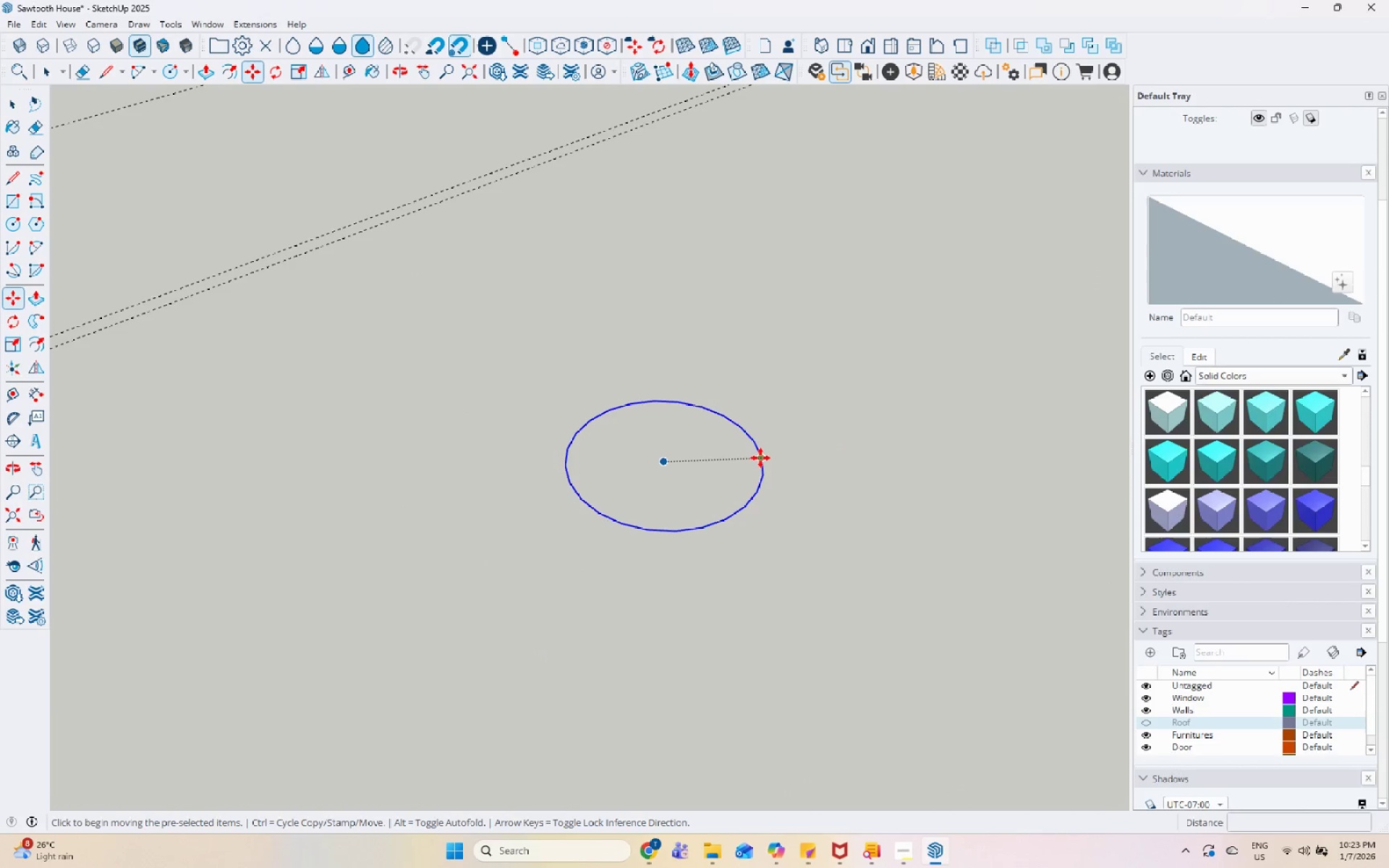 
left_click_drag(start_coordinate=[760, 458], to_coordinate=[767, 456])
 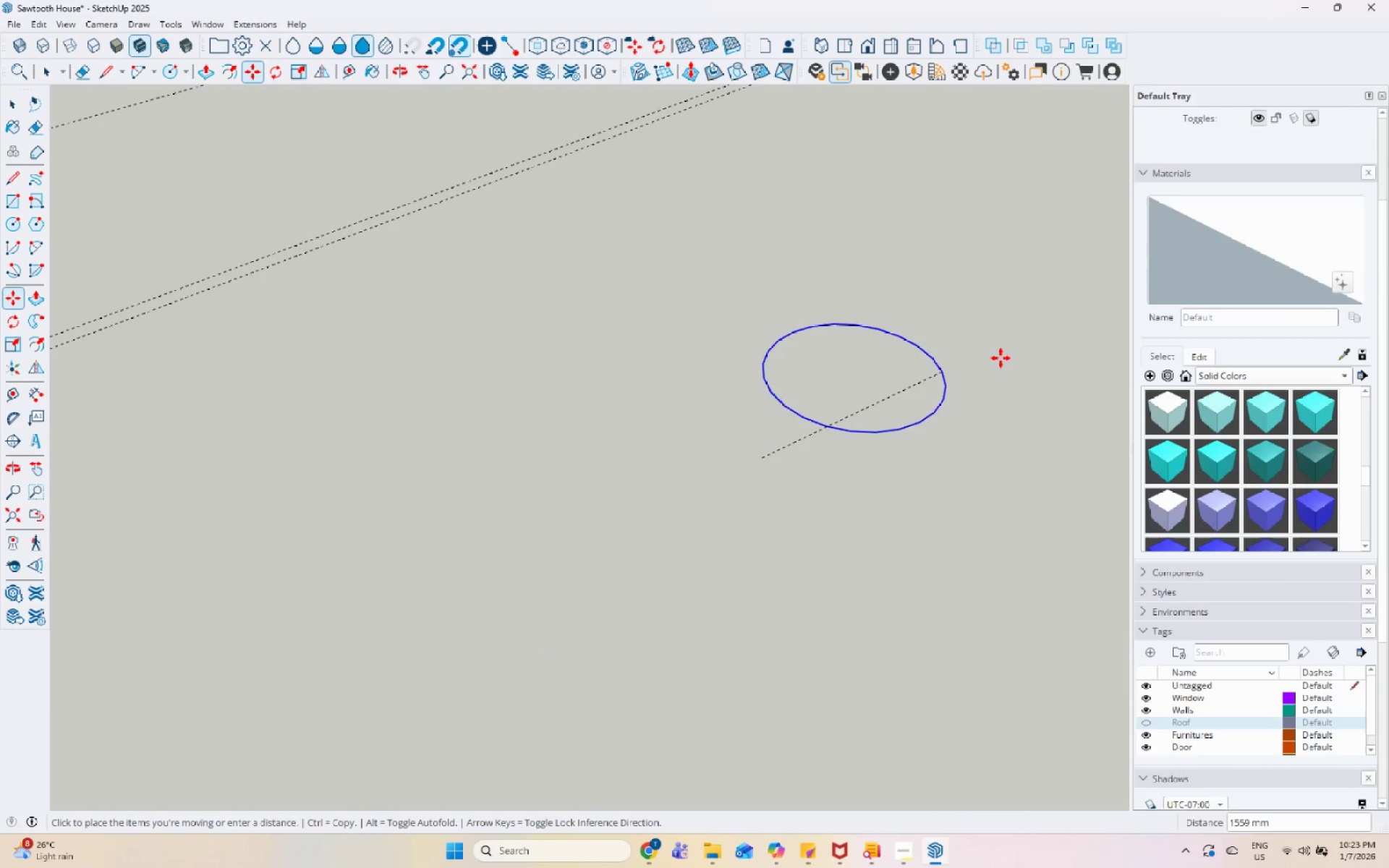 
scroll: coordinate [591, 536], scroll_direction: up, amount: 2.0
 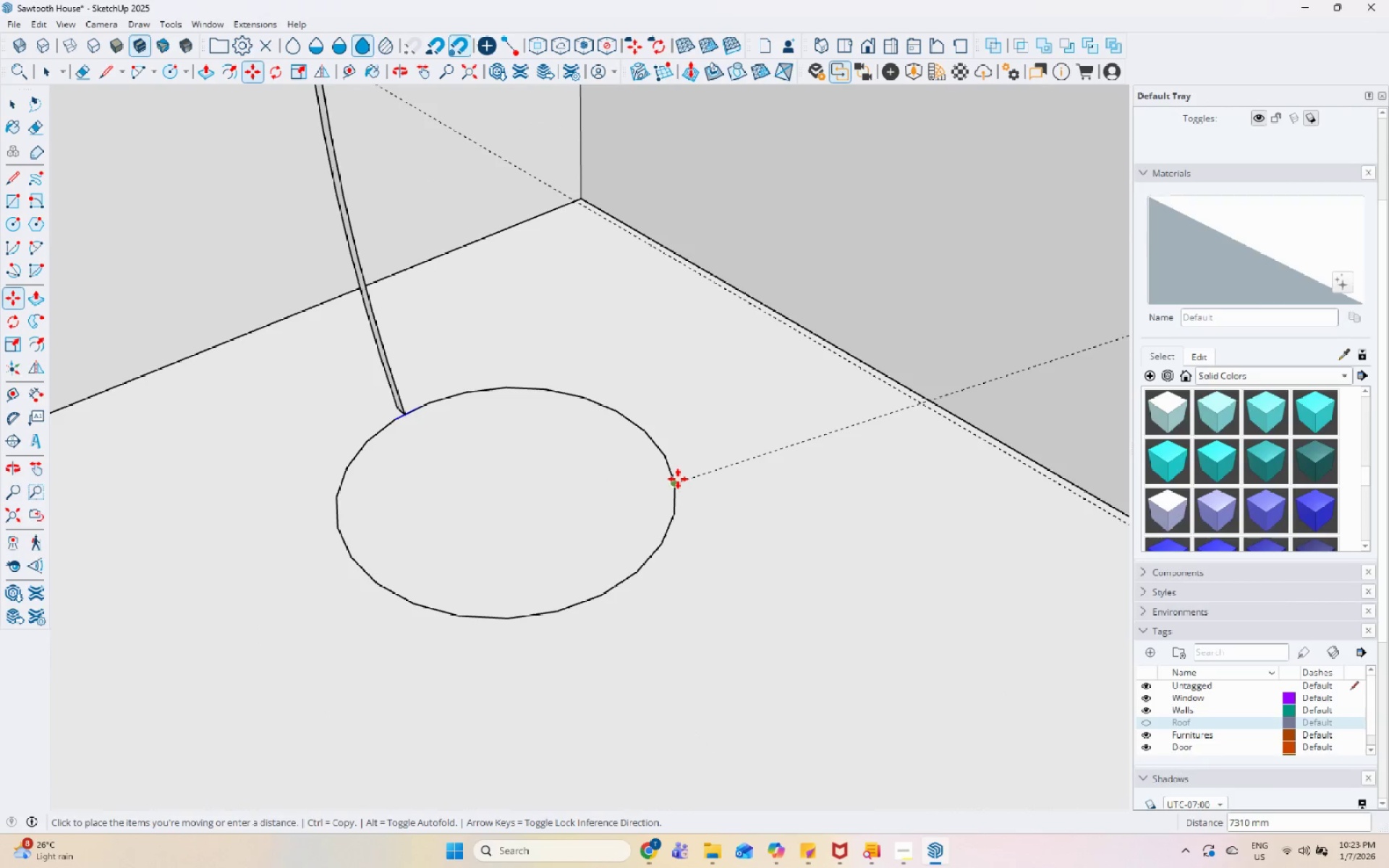 
left_click([677, 479])
 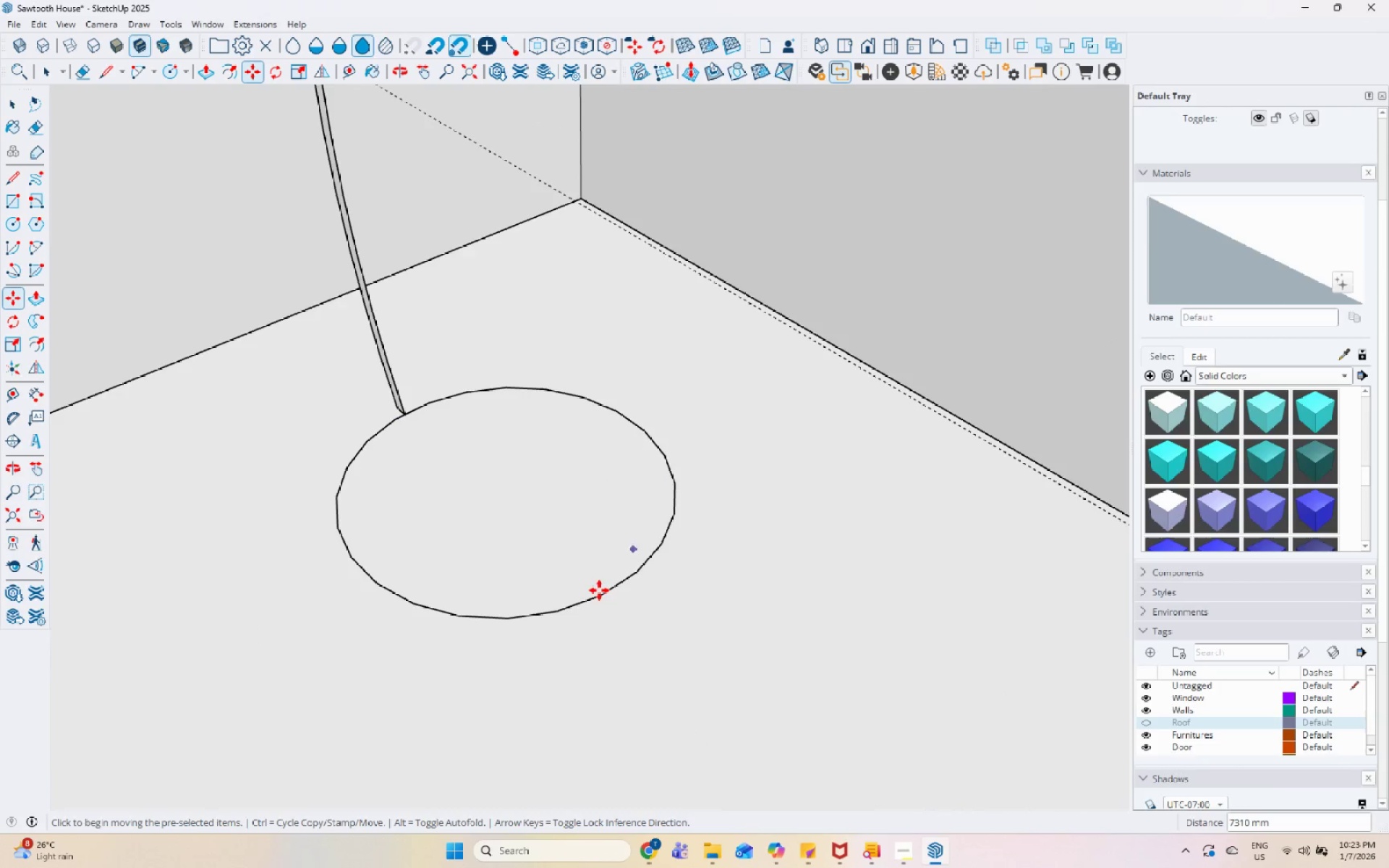 
middle_click([701, 532])
 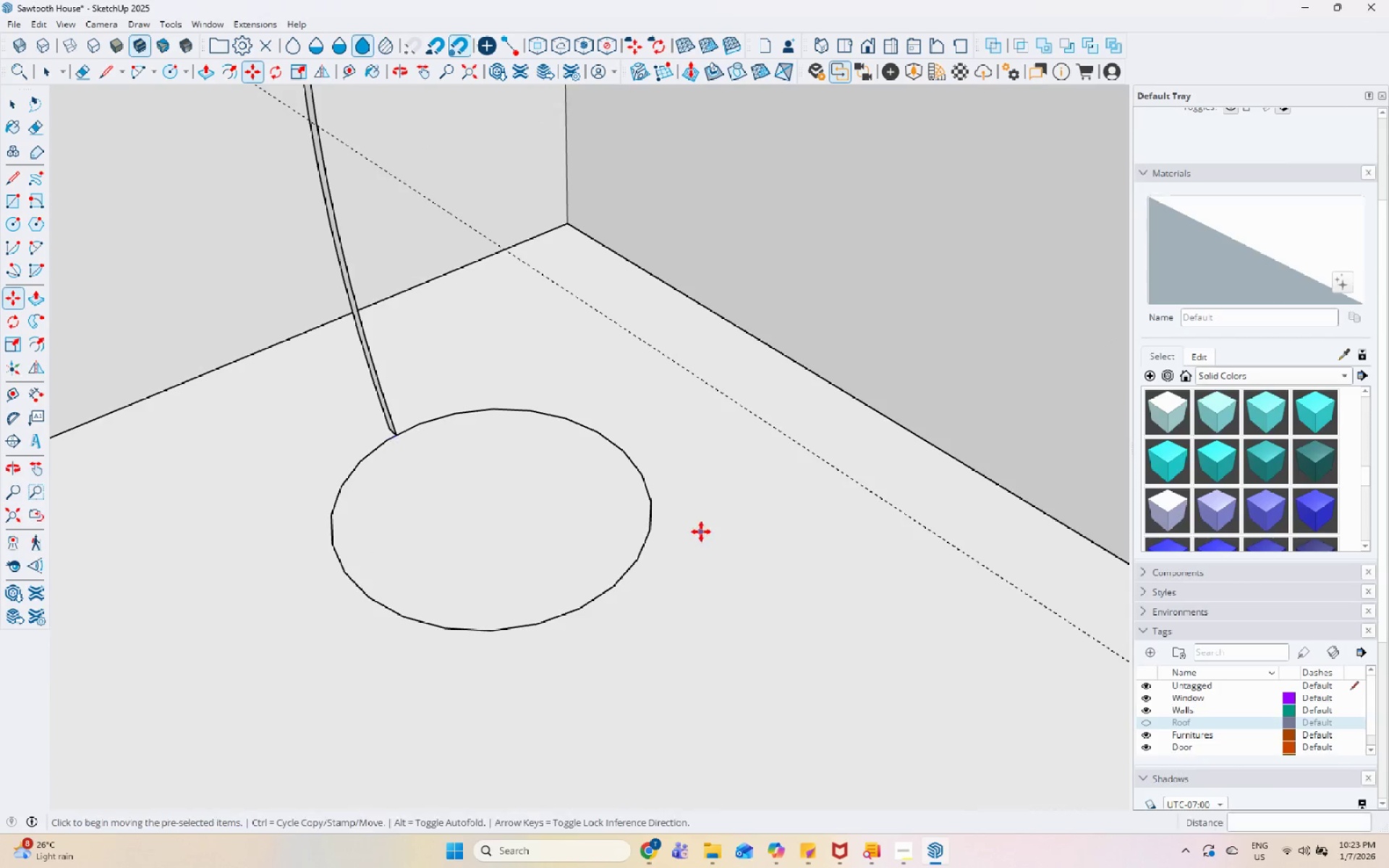 
key(Space)
 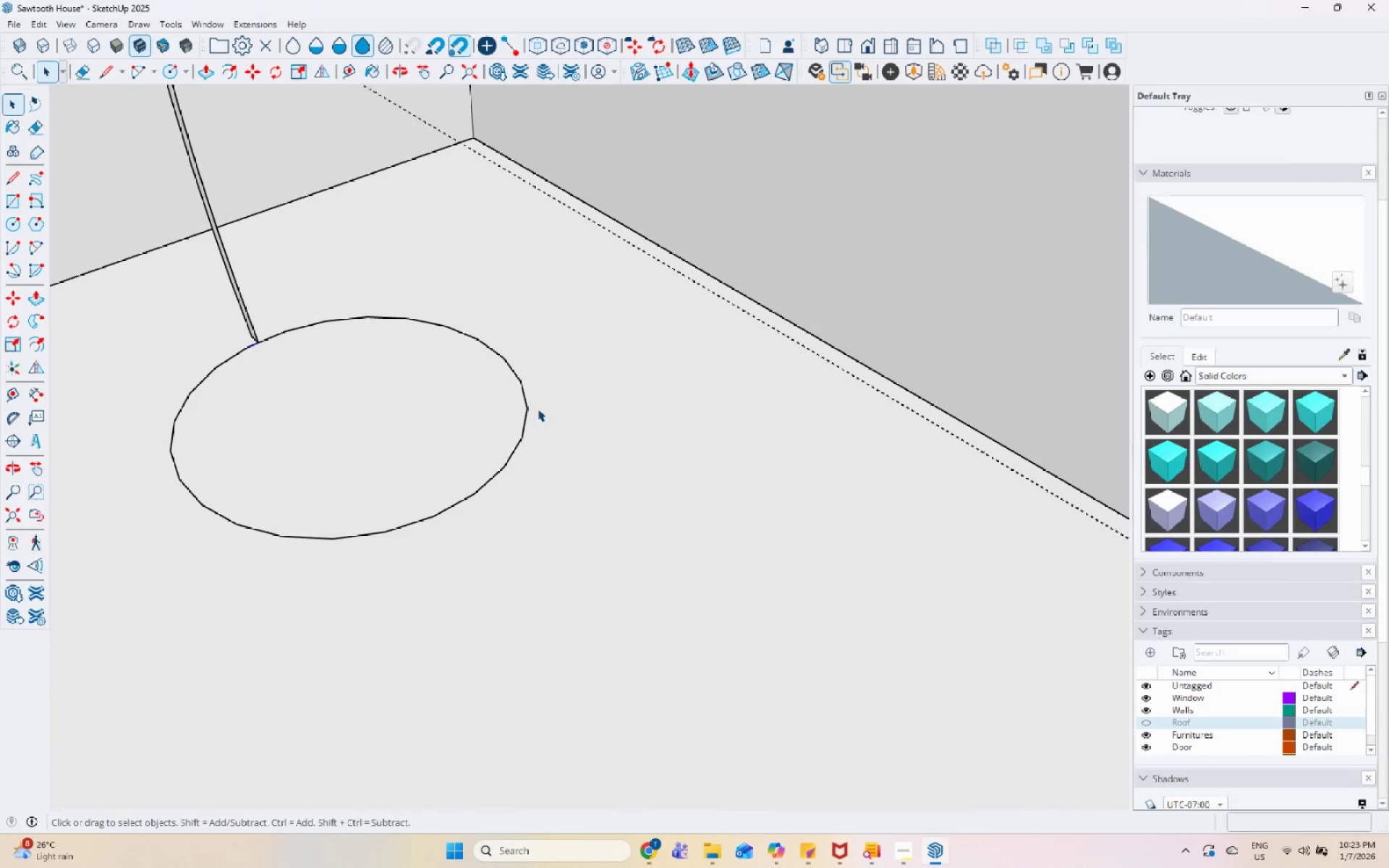 
scroll: coordinate [701, 532], scroll_direction: none, amount: 0.0
 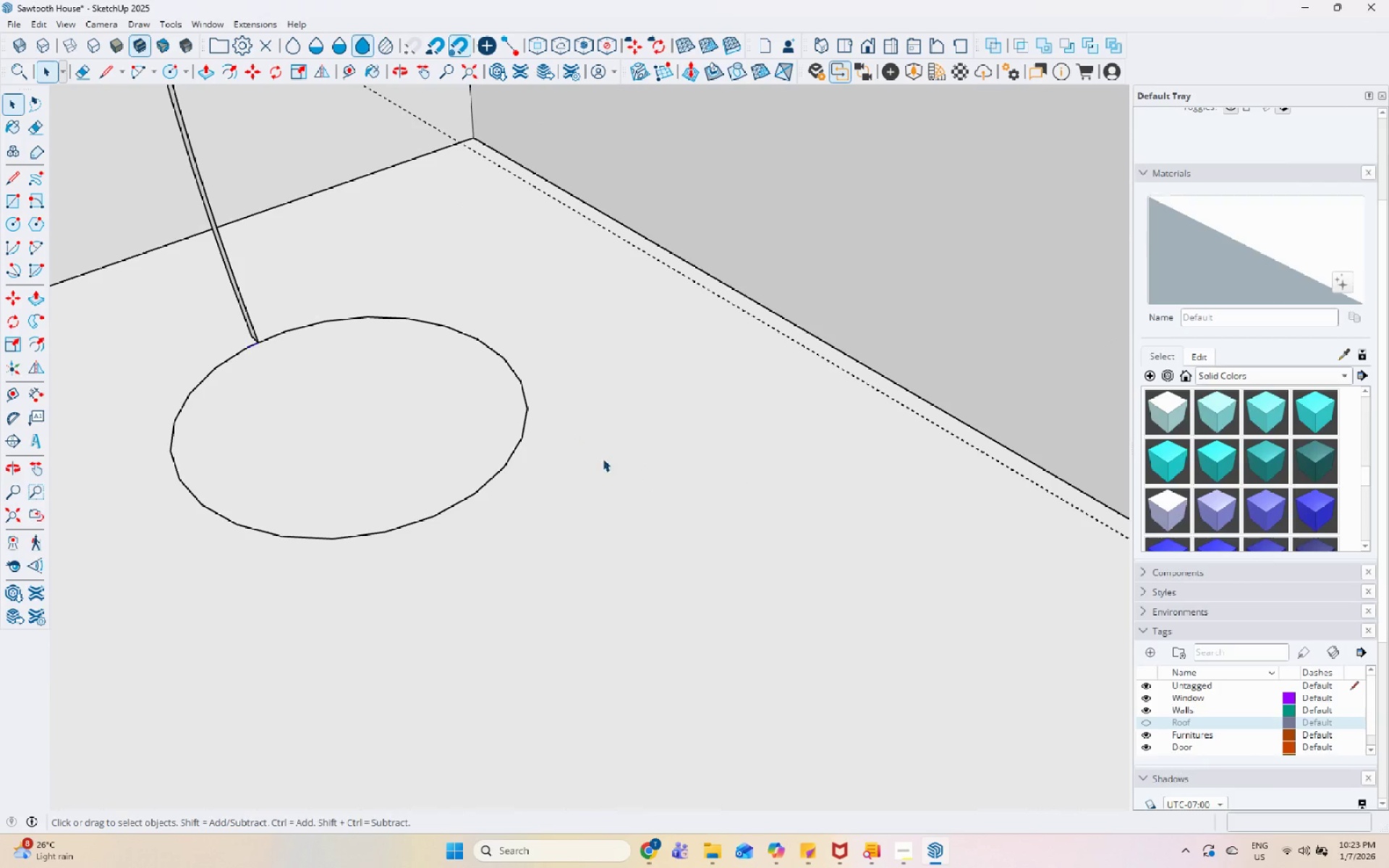 
left_click_drag(start_coordinate=[528, 404], to_coordinate=[524, 402])
 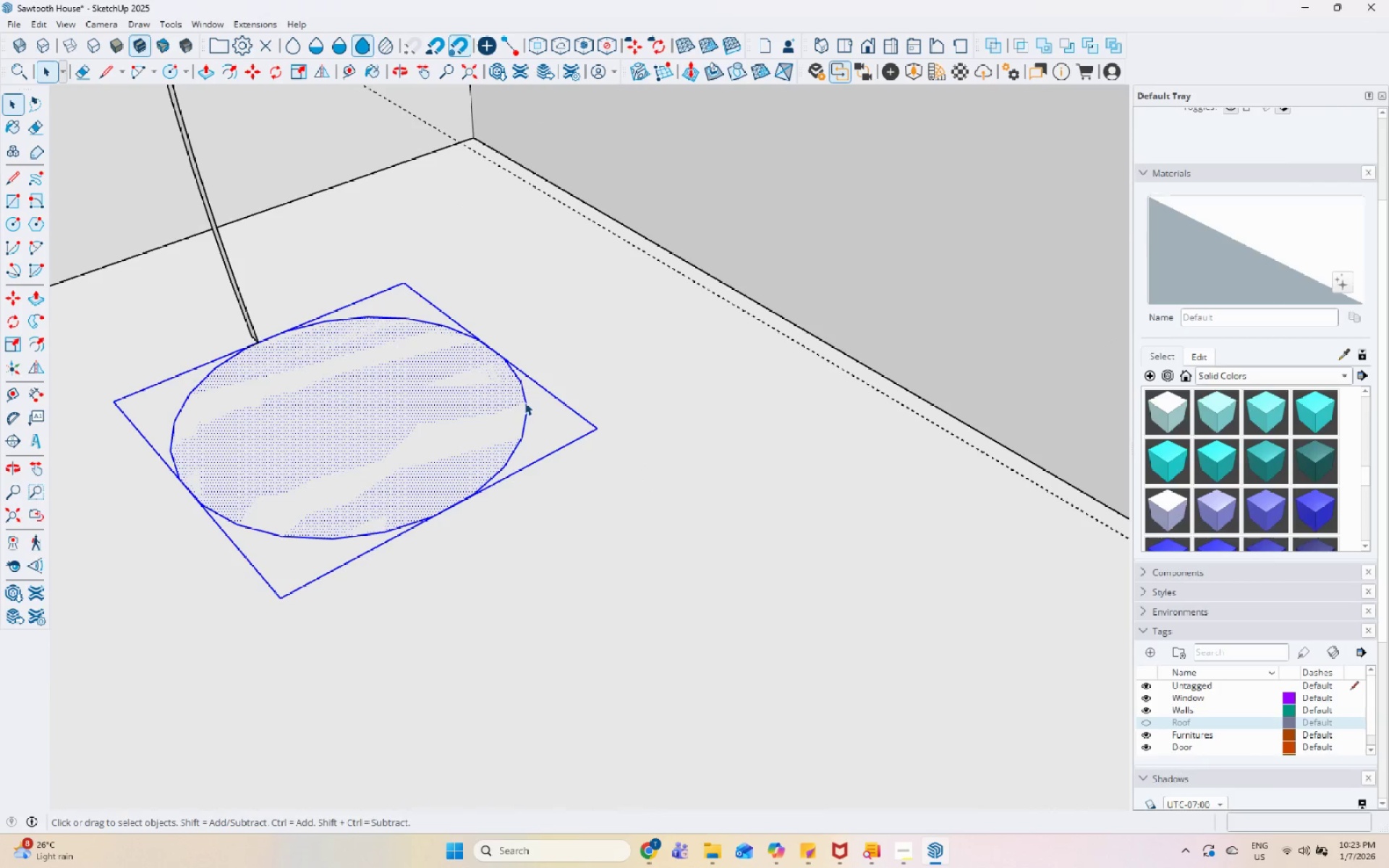 
left_click([527, 402])
 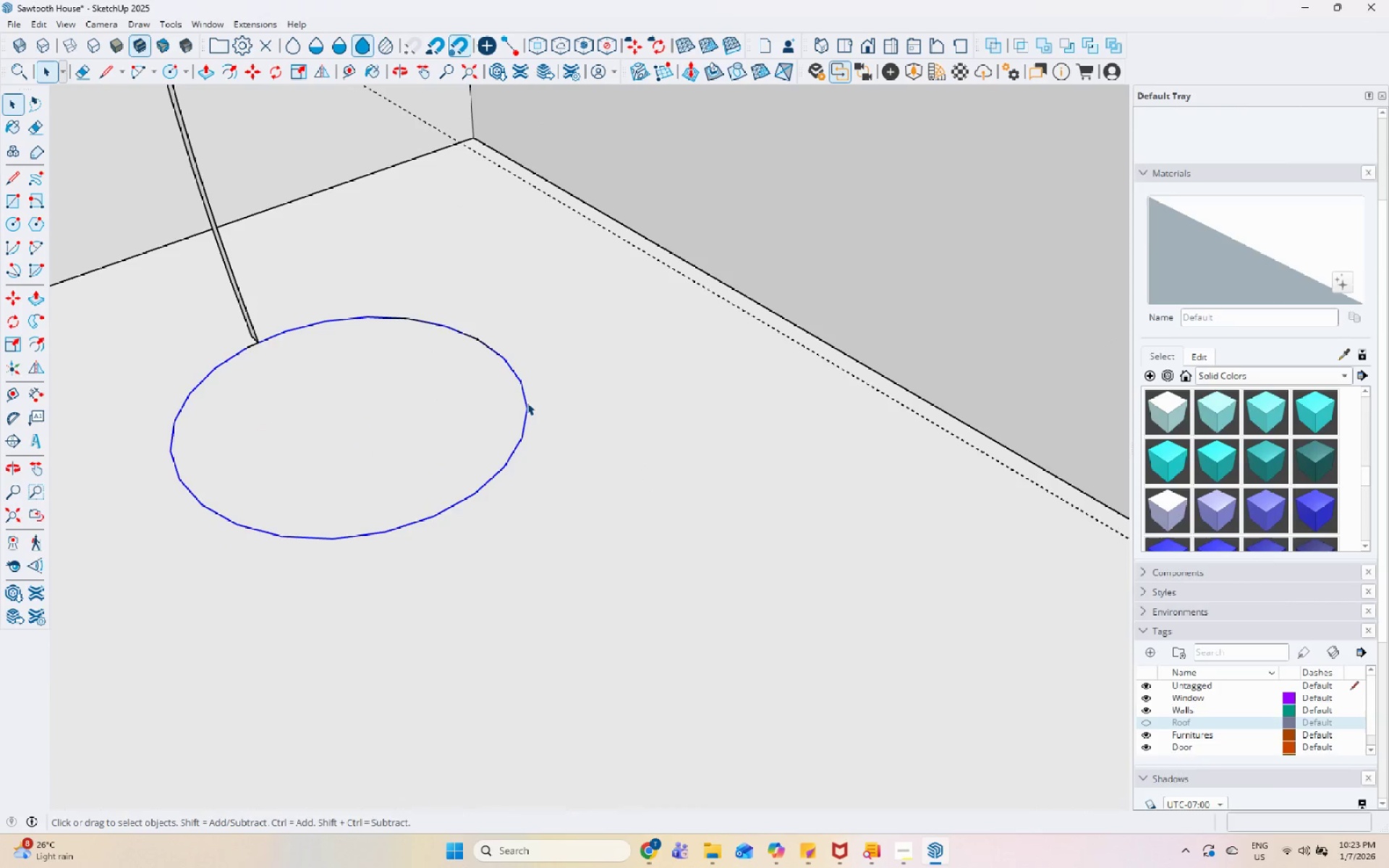 
scroll: coordinate [245, 181], scroll_direction: down, amount: 6.0
 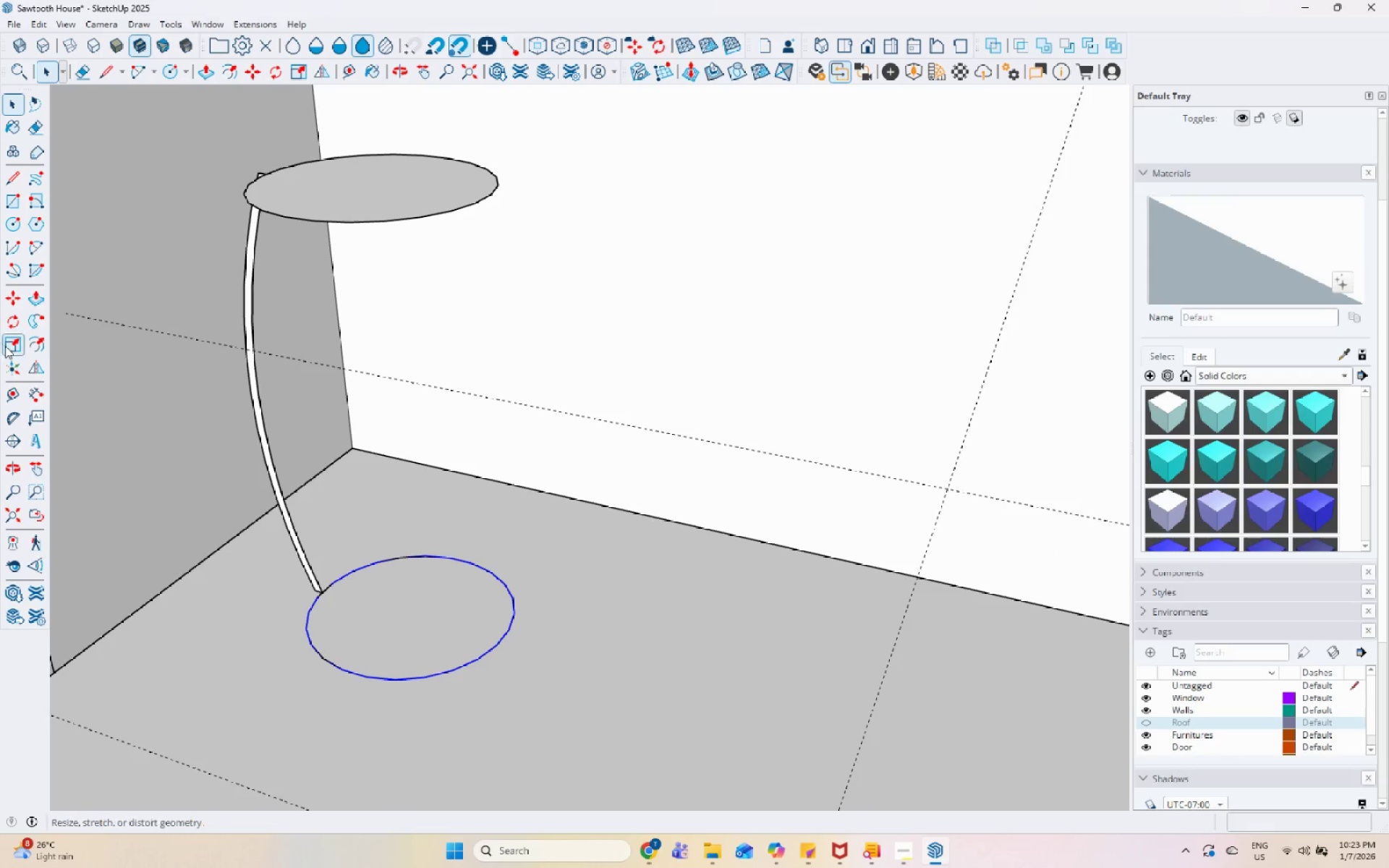 
mouse_move([56, 327])
 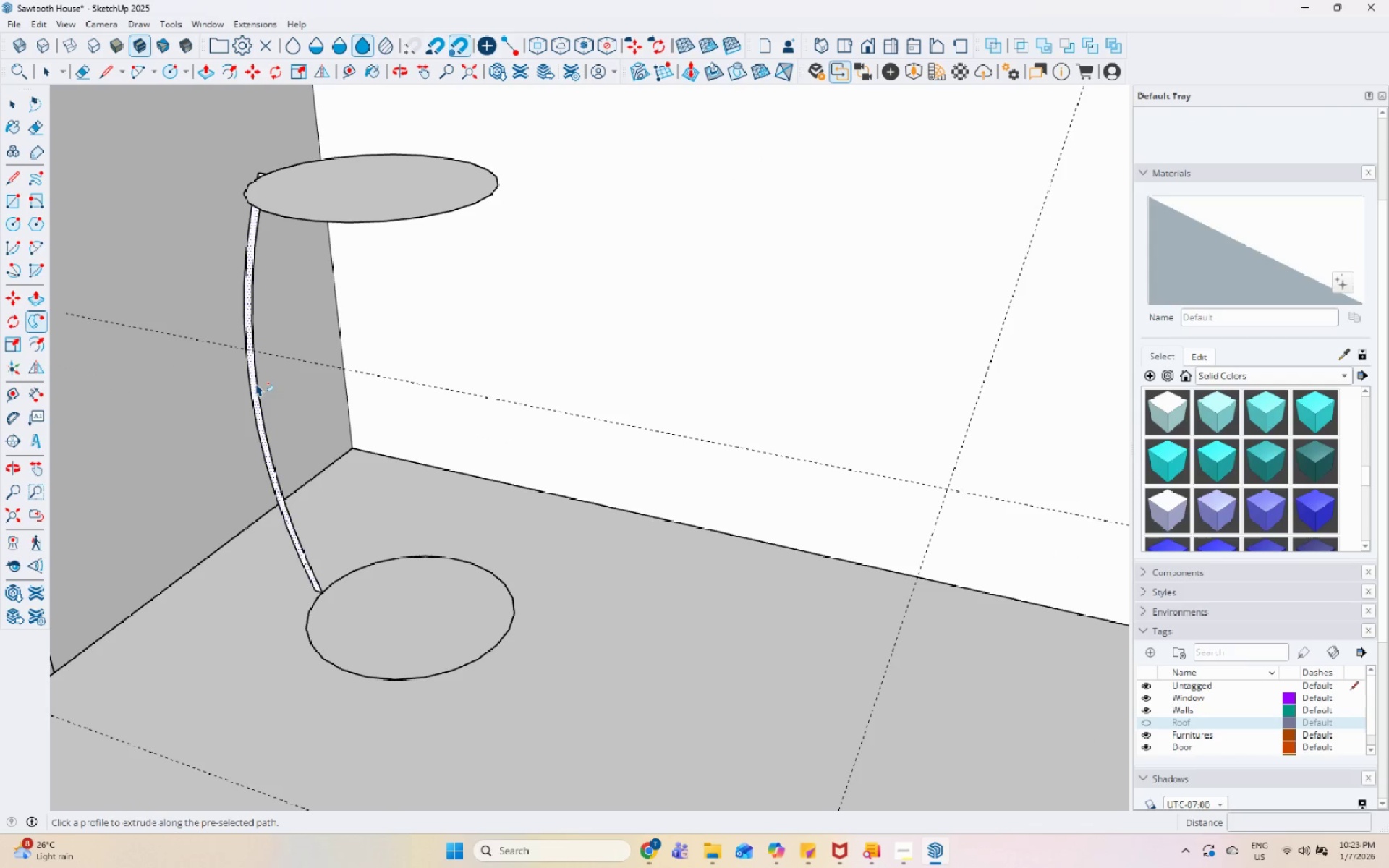 
left_click([255, 383])
 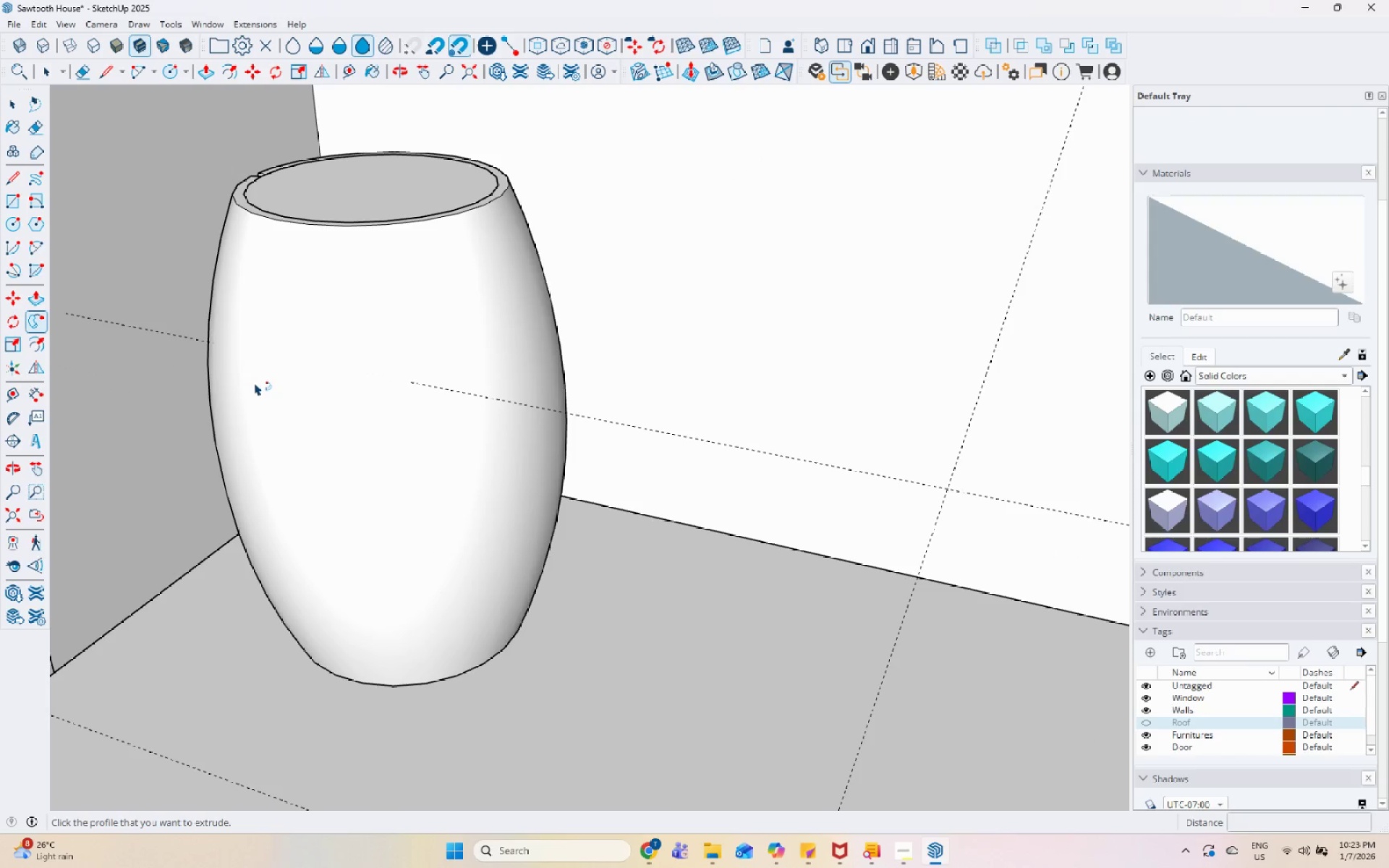 
scroll: coordinate [253, 495], scroll_direction: down, amount: 6.0
 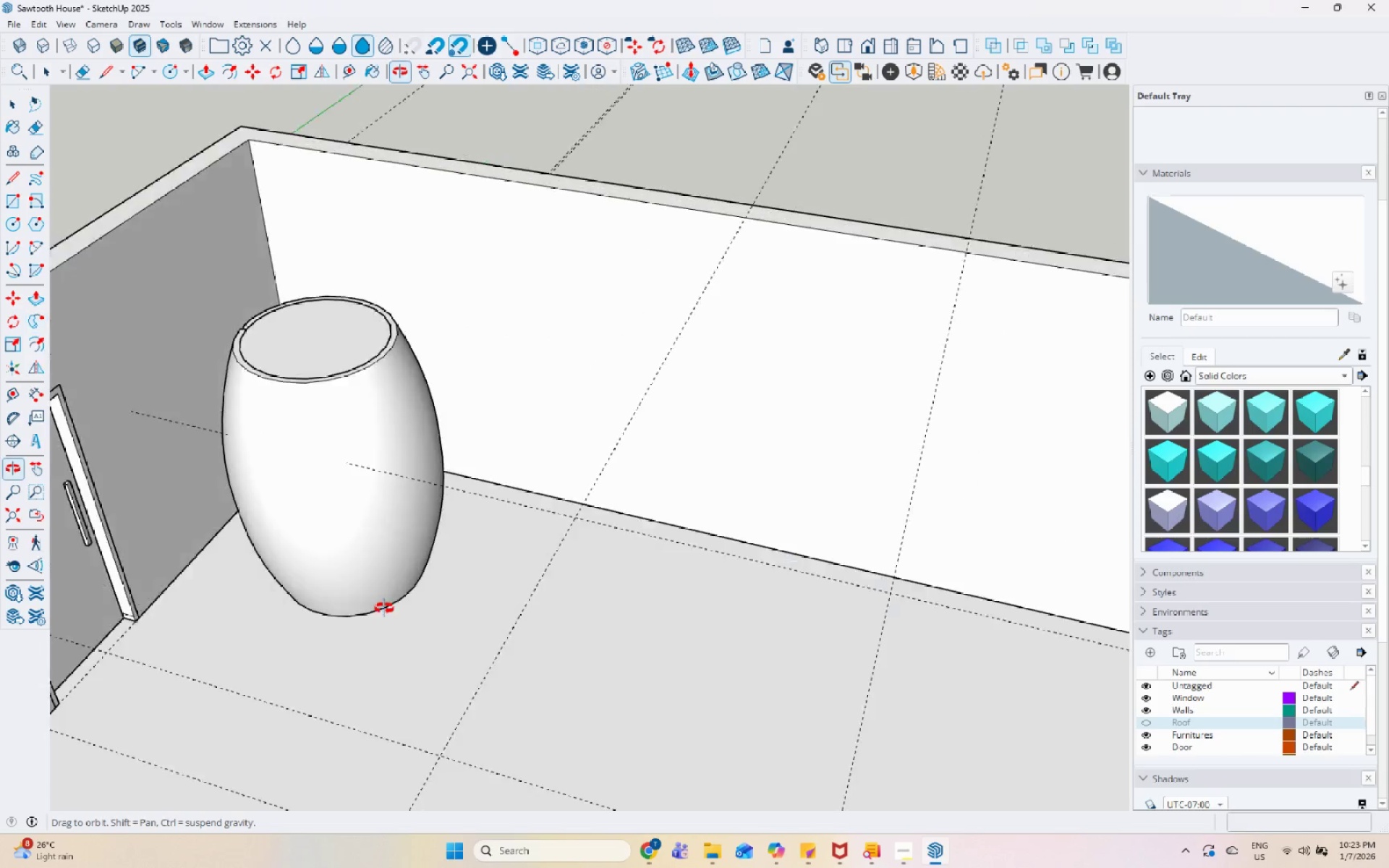 
key(Space)
 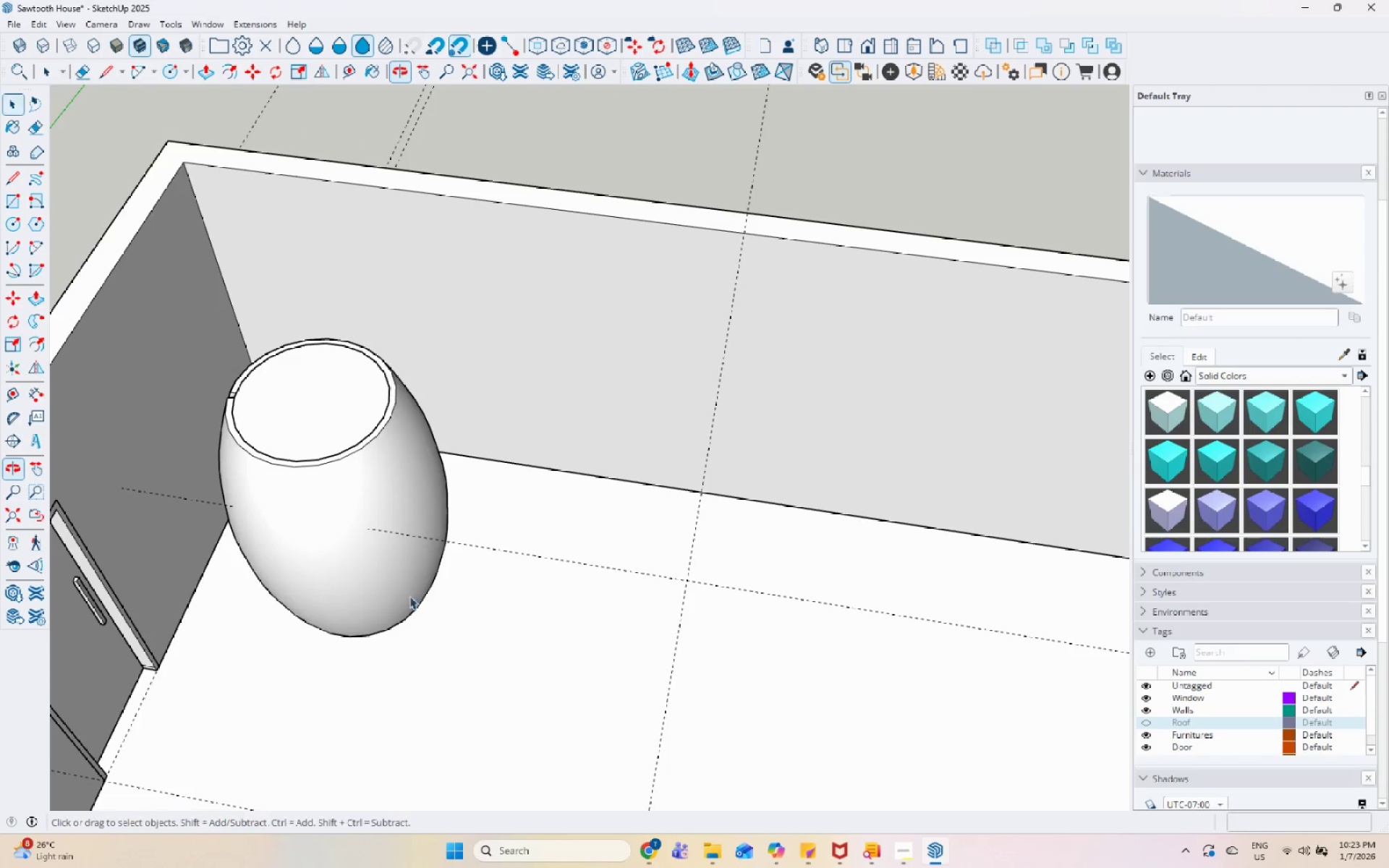 
scroll: coordinate [145, 362], scroll_direction: up, amount: 10.0
 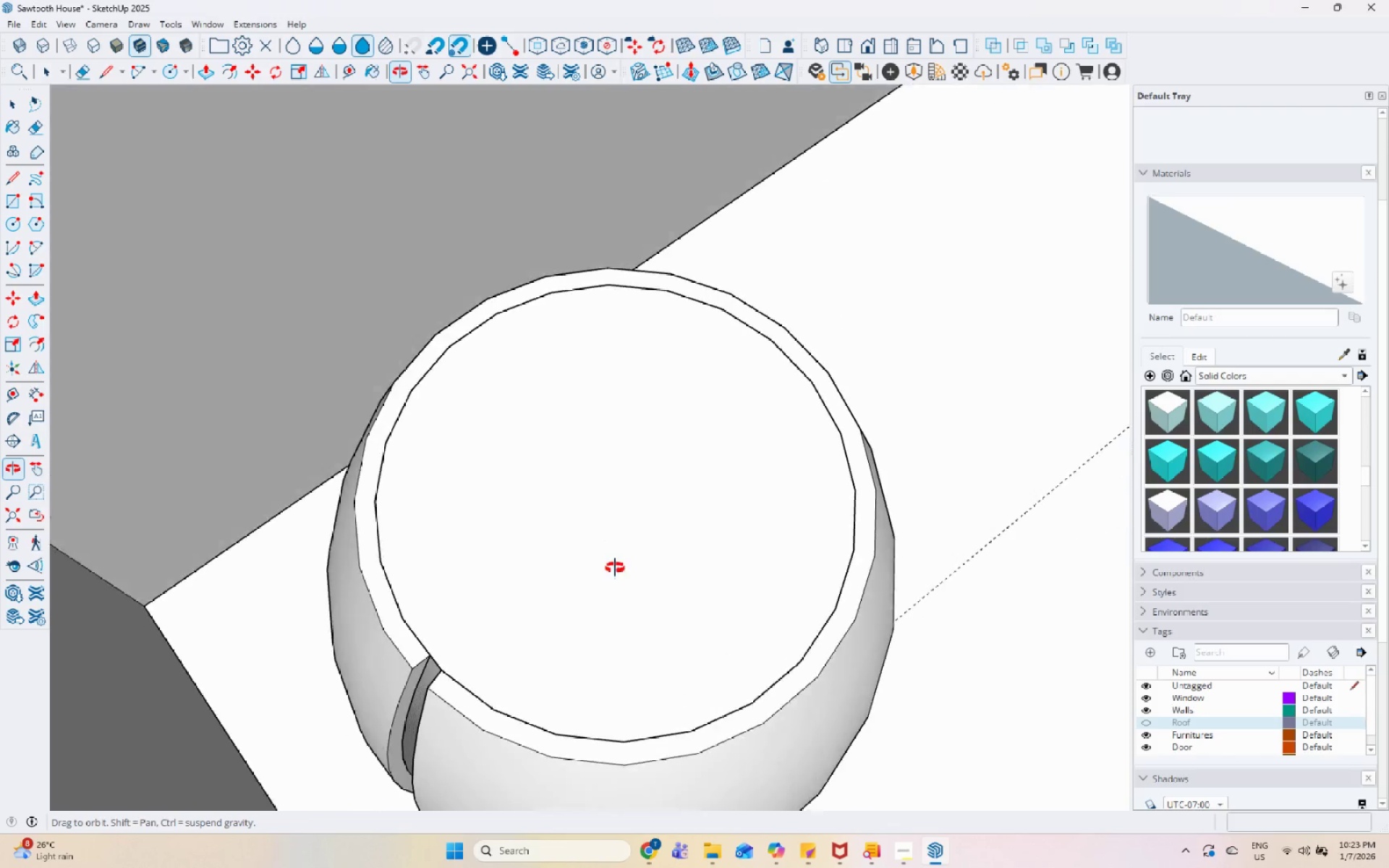 
left_click([608, 585])
 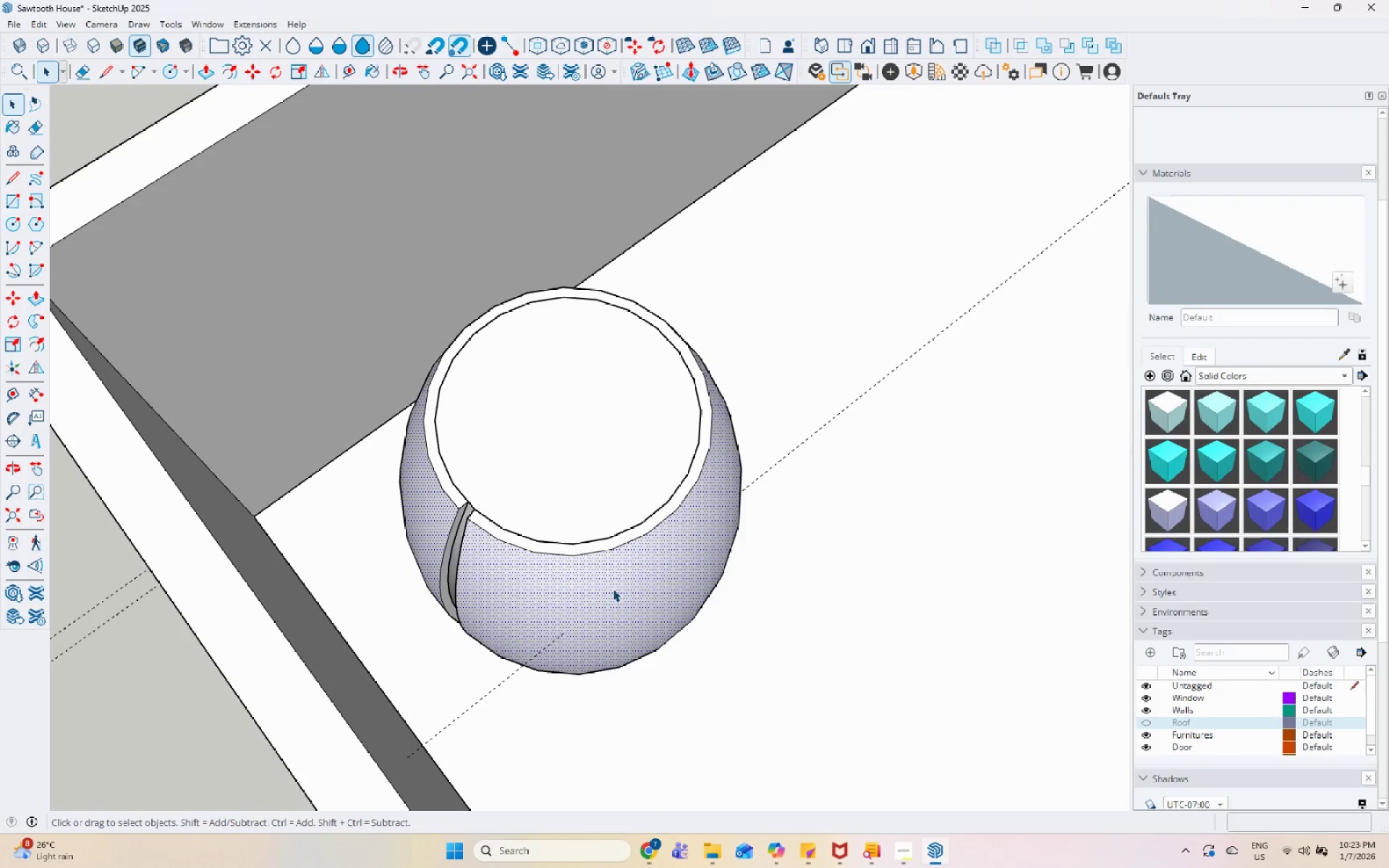 
scroll: coordinate [506, 311], scroll_direction: down, amount: 6.0
 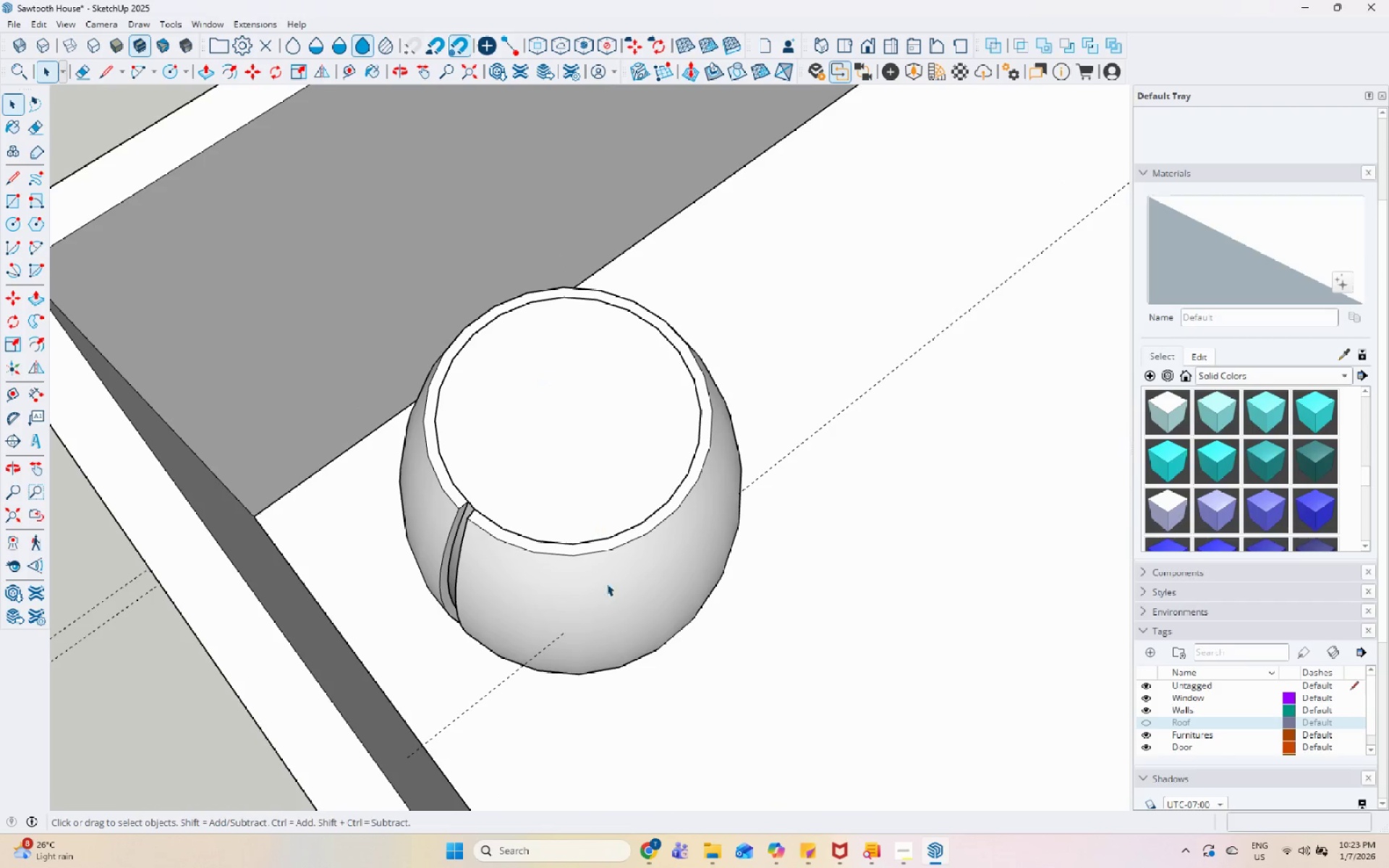 
double_click([613, 589])
 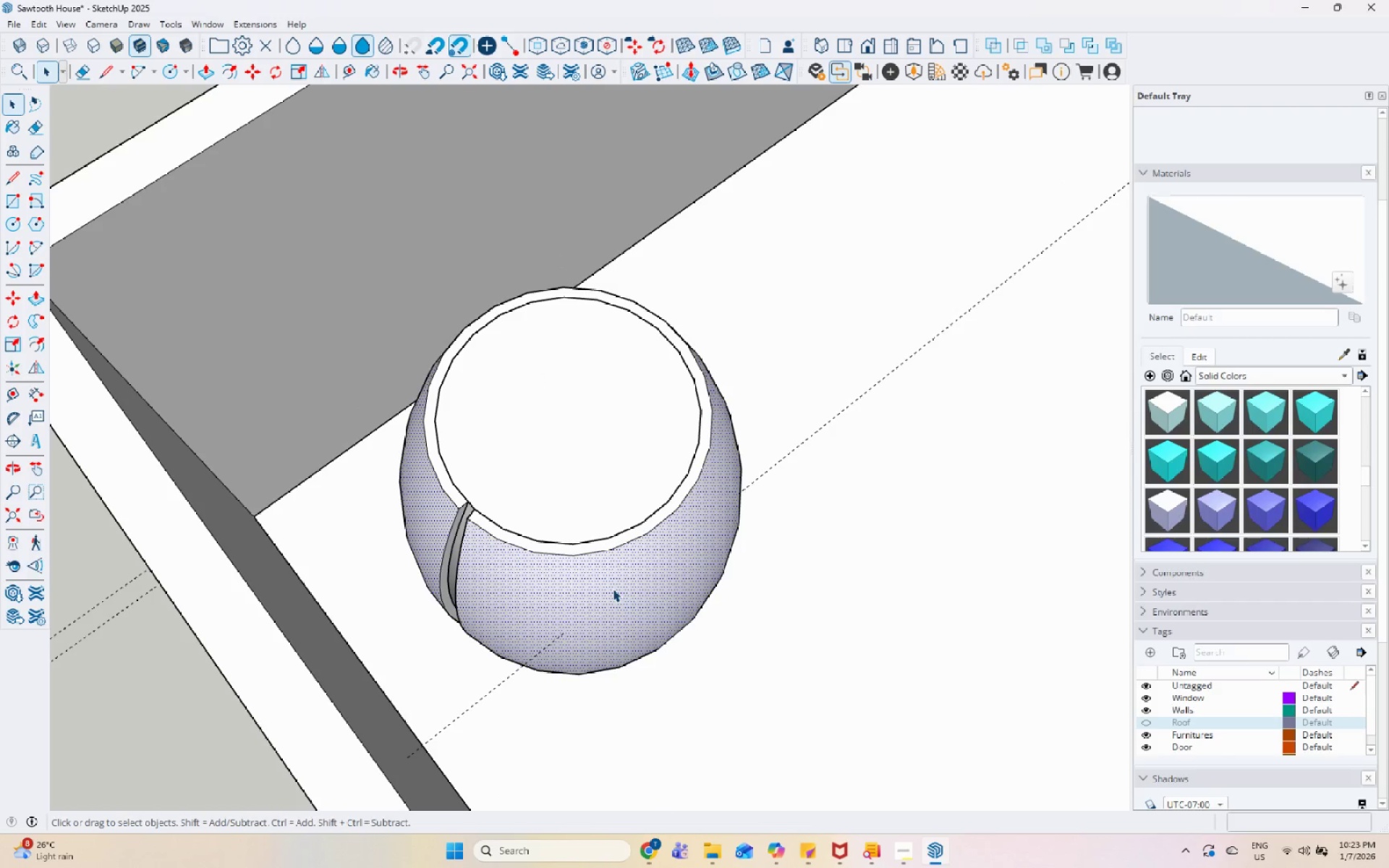 
triple_click([613, 589])
 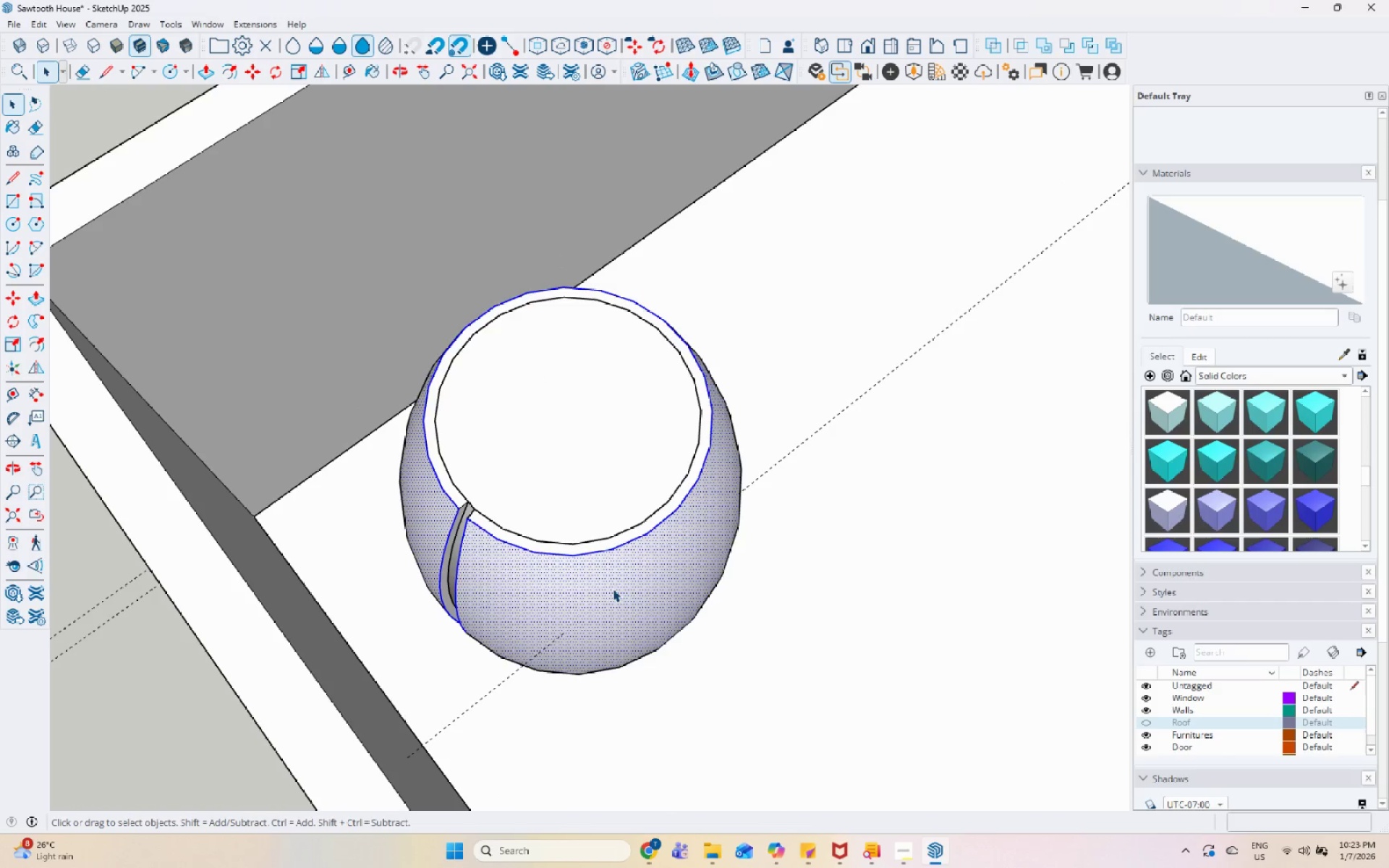 
triple_click([613, 589])
 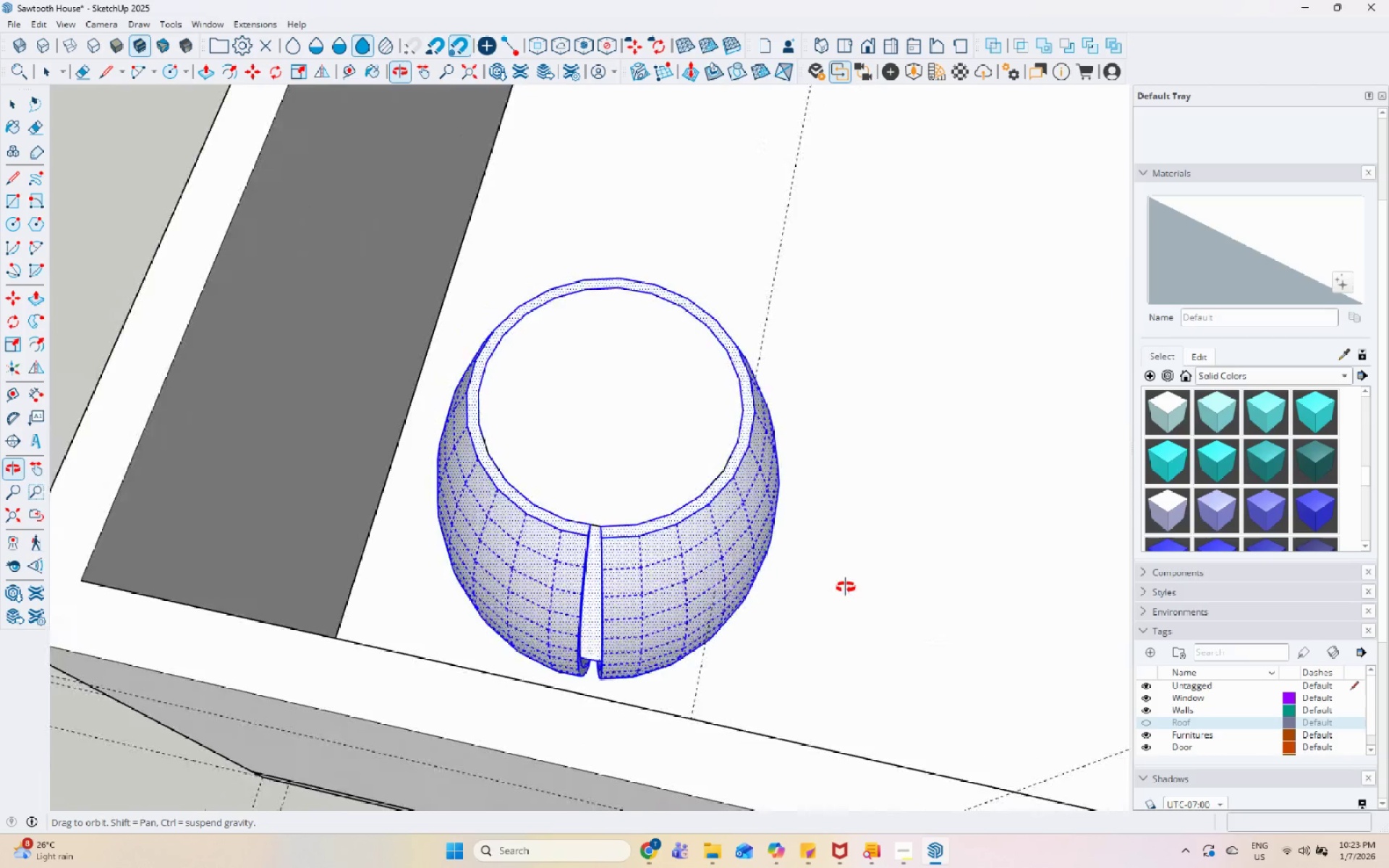 
wait(5.14)
 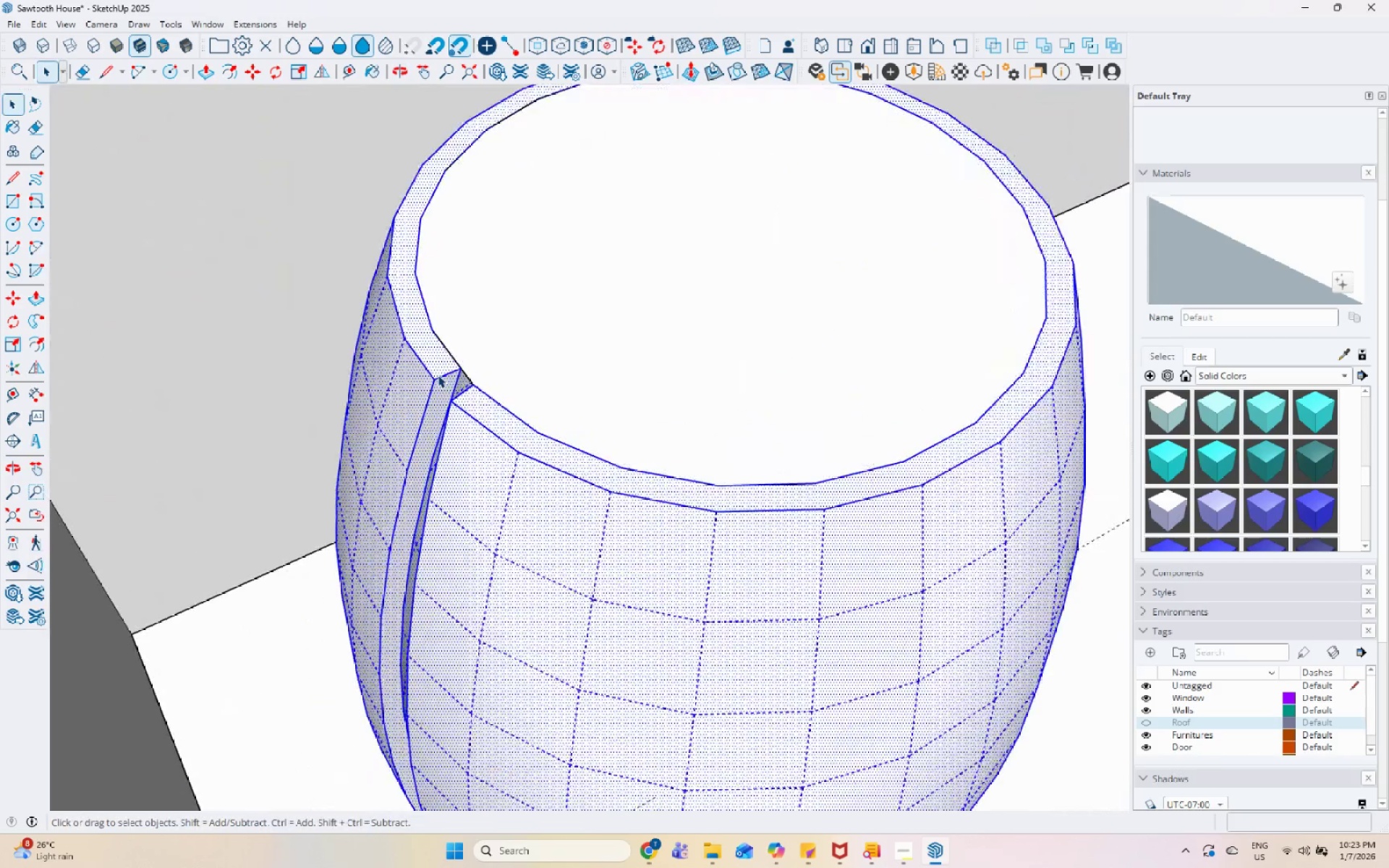 
key(Escape)
 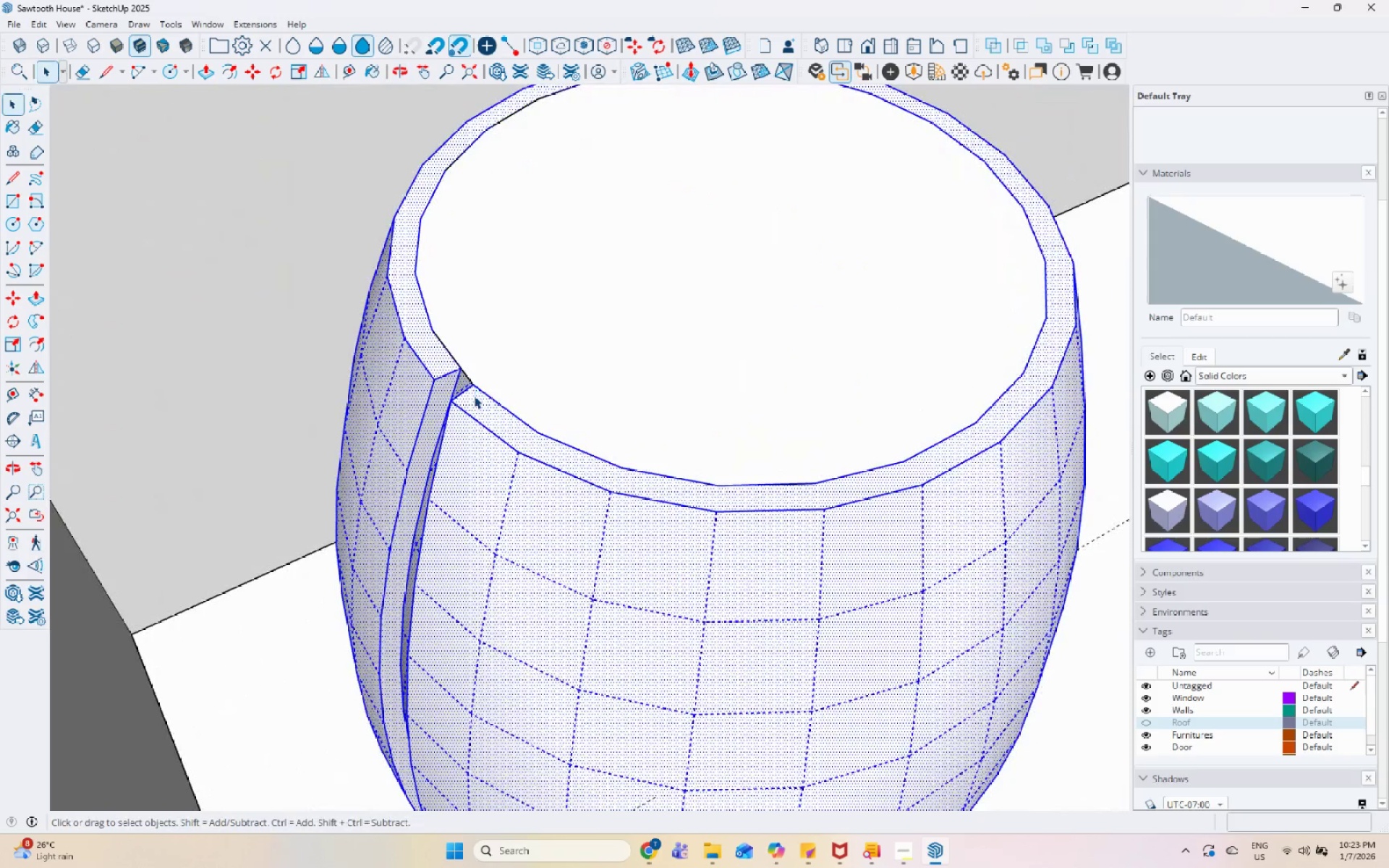 
scroll: coordinate [438, 375], scroll_direction: up, amount: 9.0
 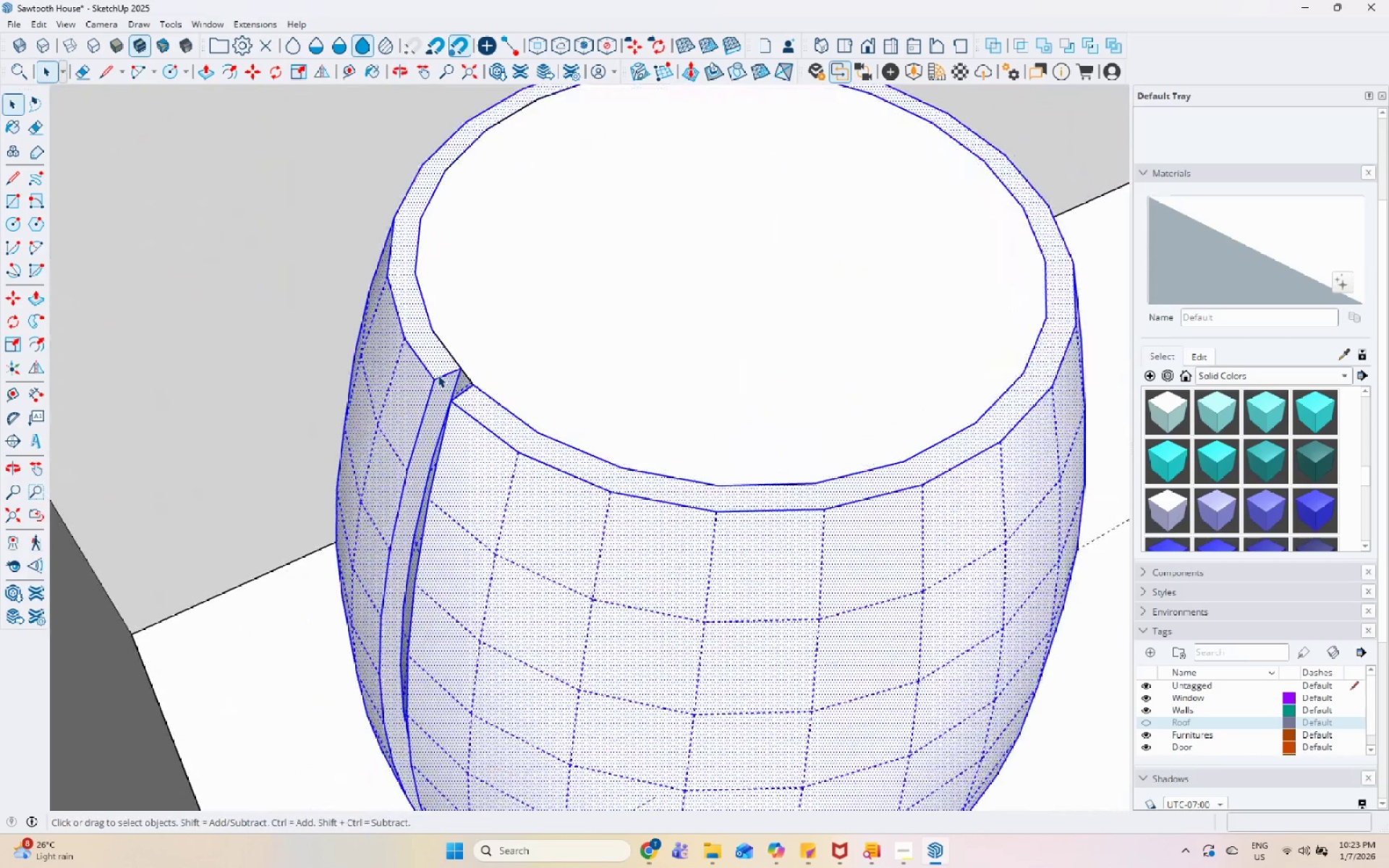 
key(L)
 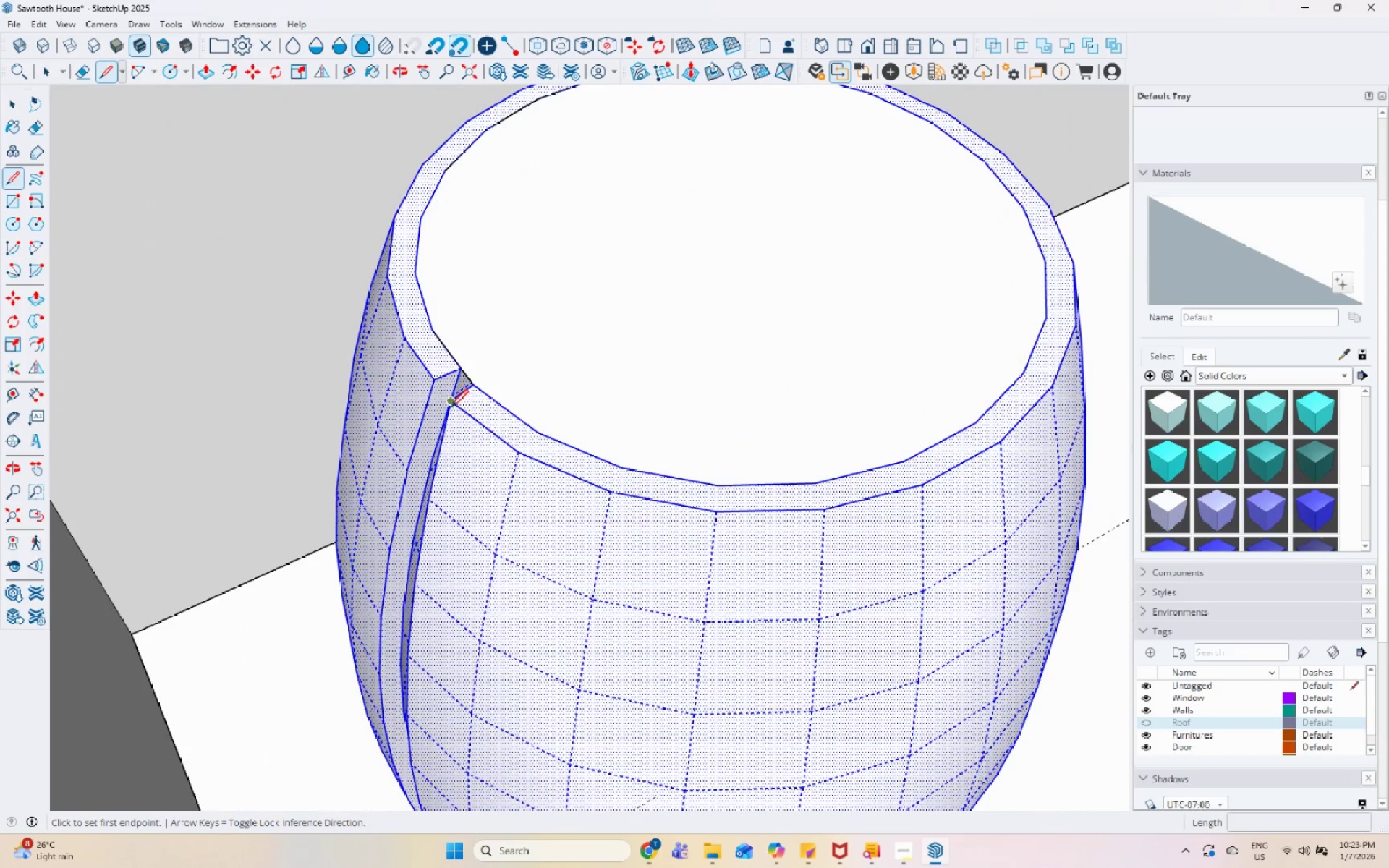 
left_click([451, 409])
 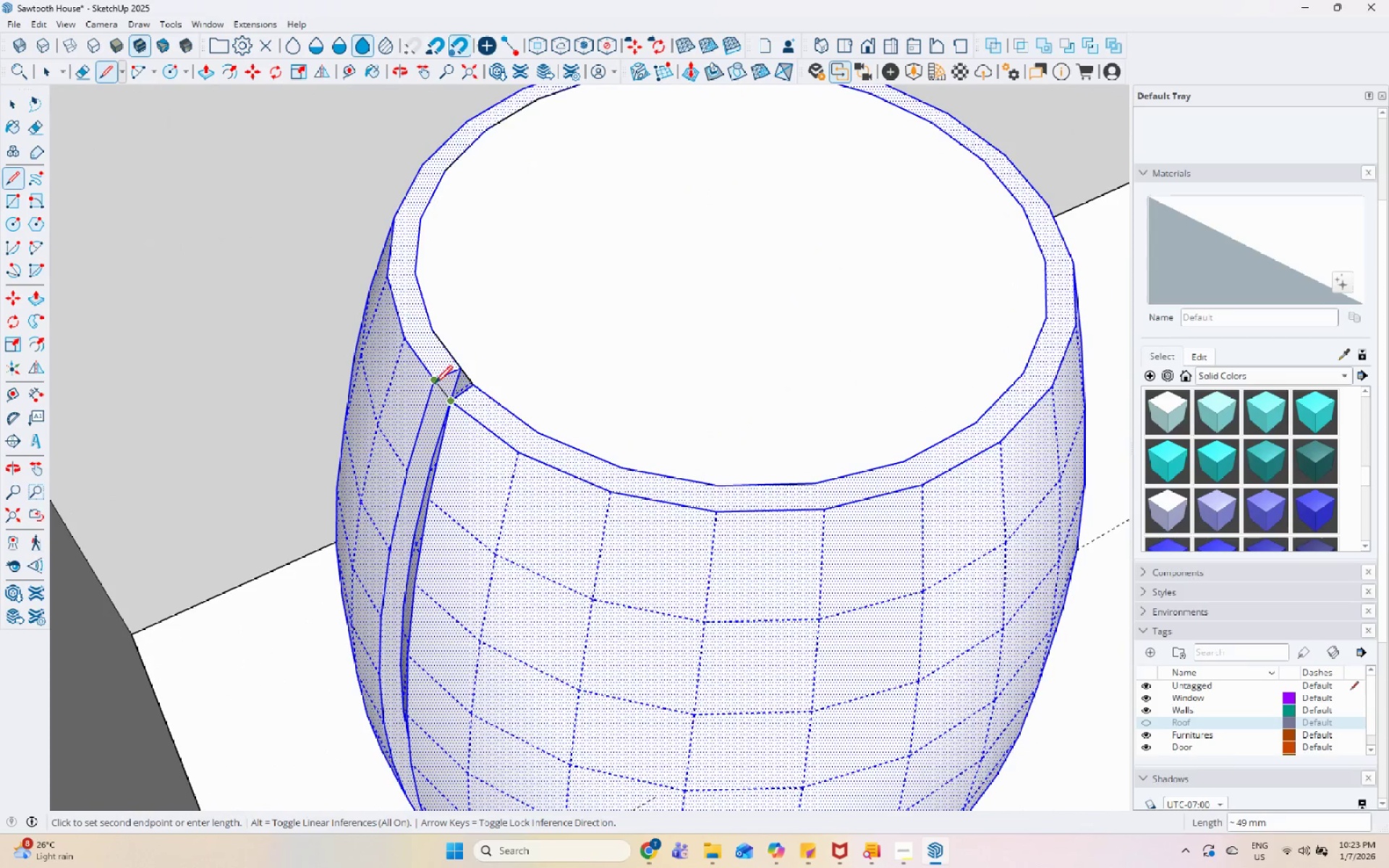 
left_click([435, 383])
 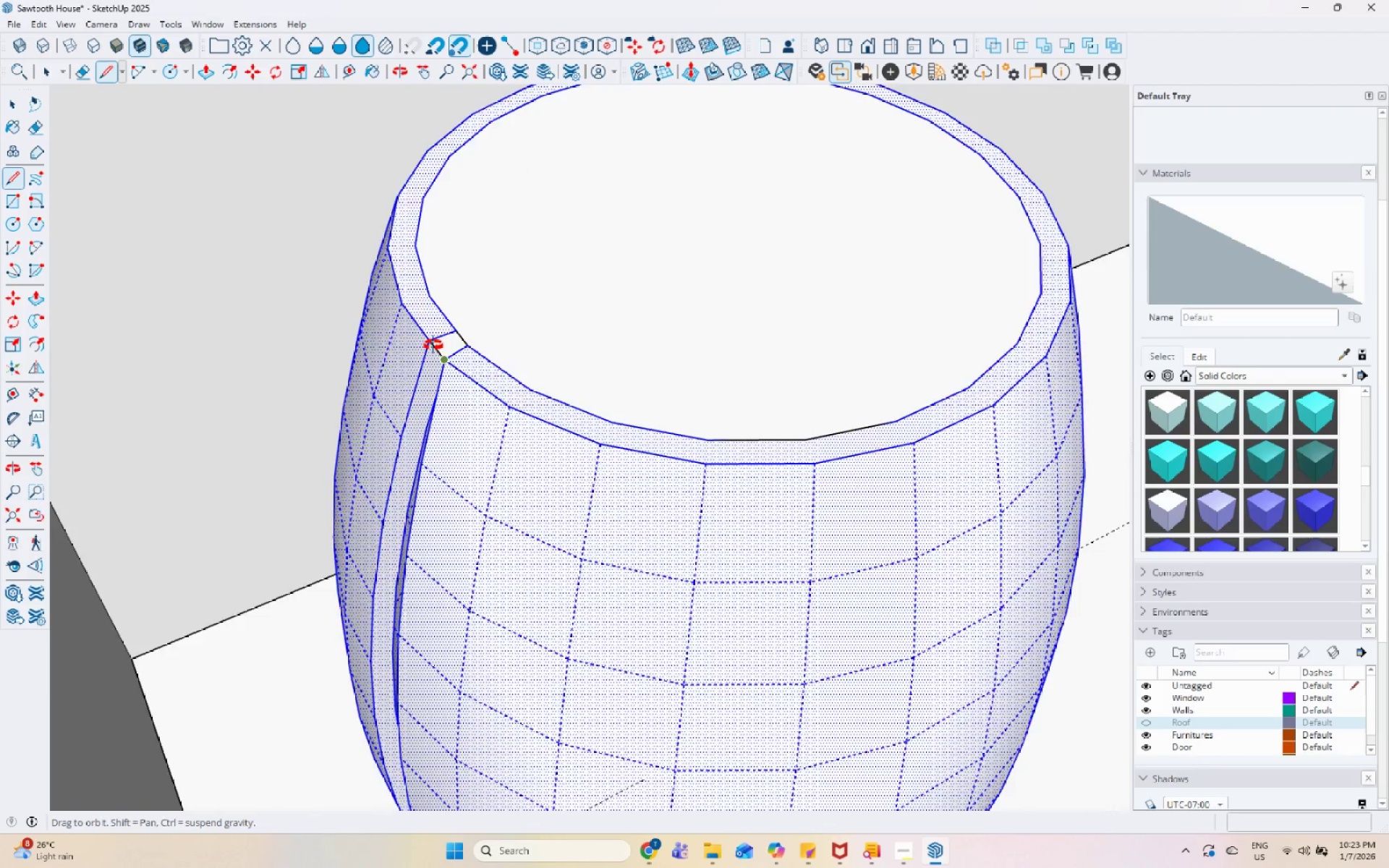 
scroll: coordinate [486, 653], scroll_direction: none, amount: 0.0
 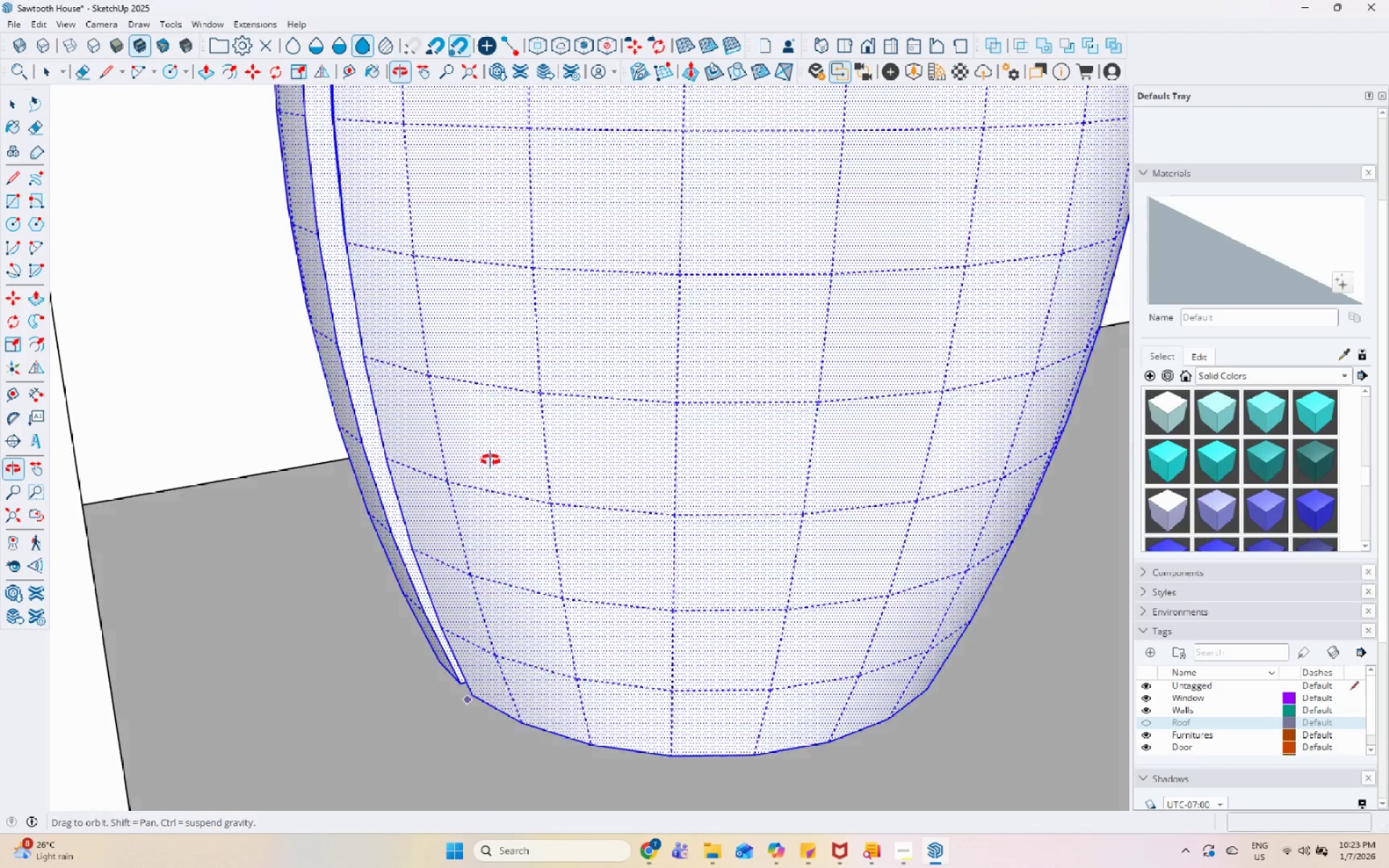 
scroll: coordinate [640, 650], scroll_direction: up, amount: 17.0
 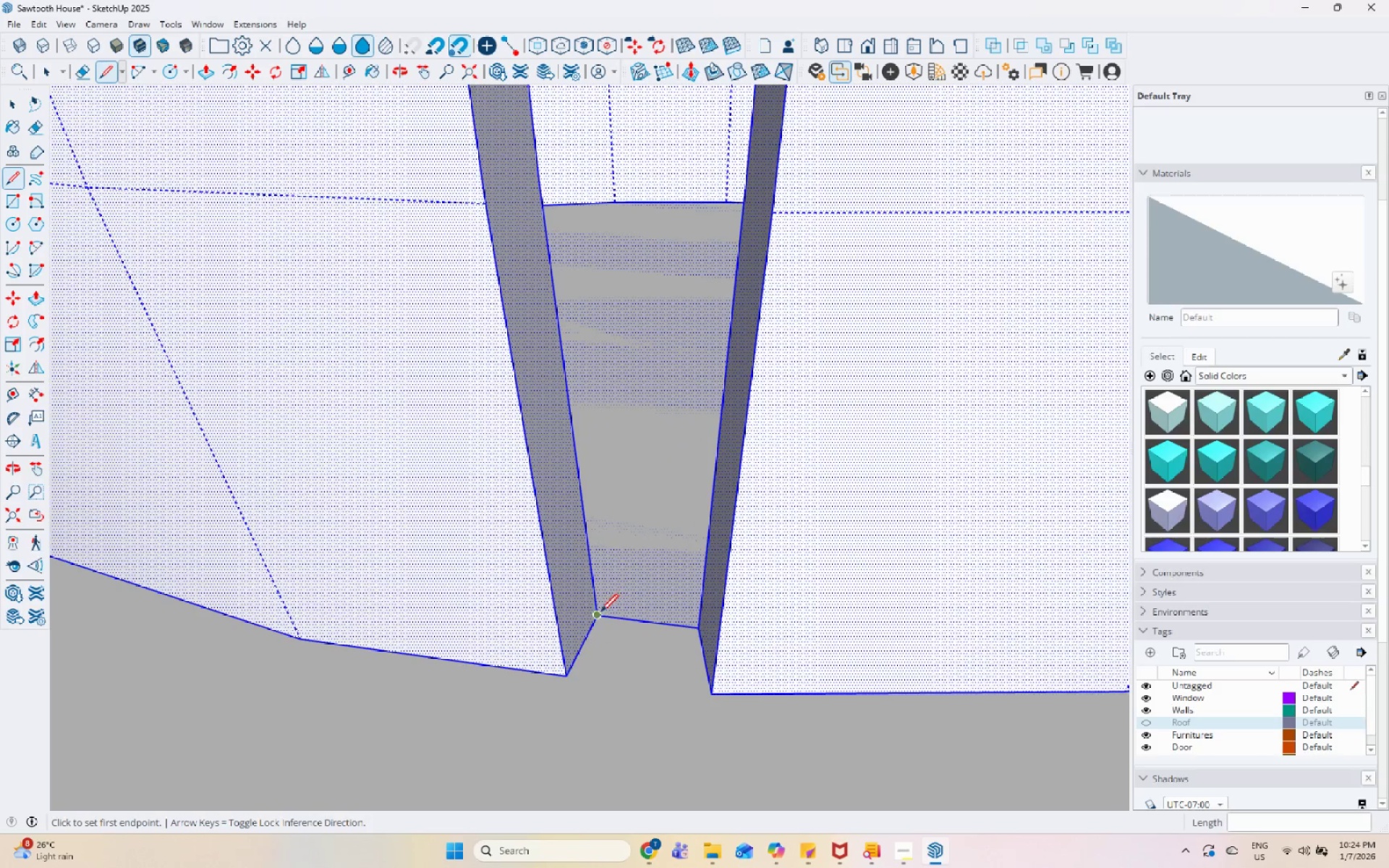 
left_click([597, 617])
 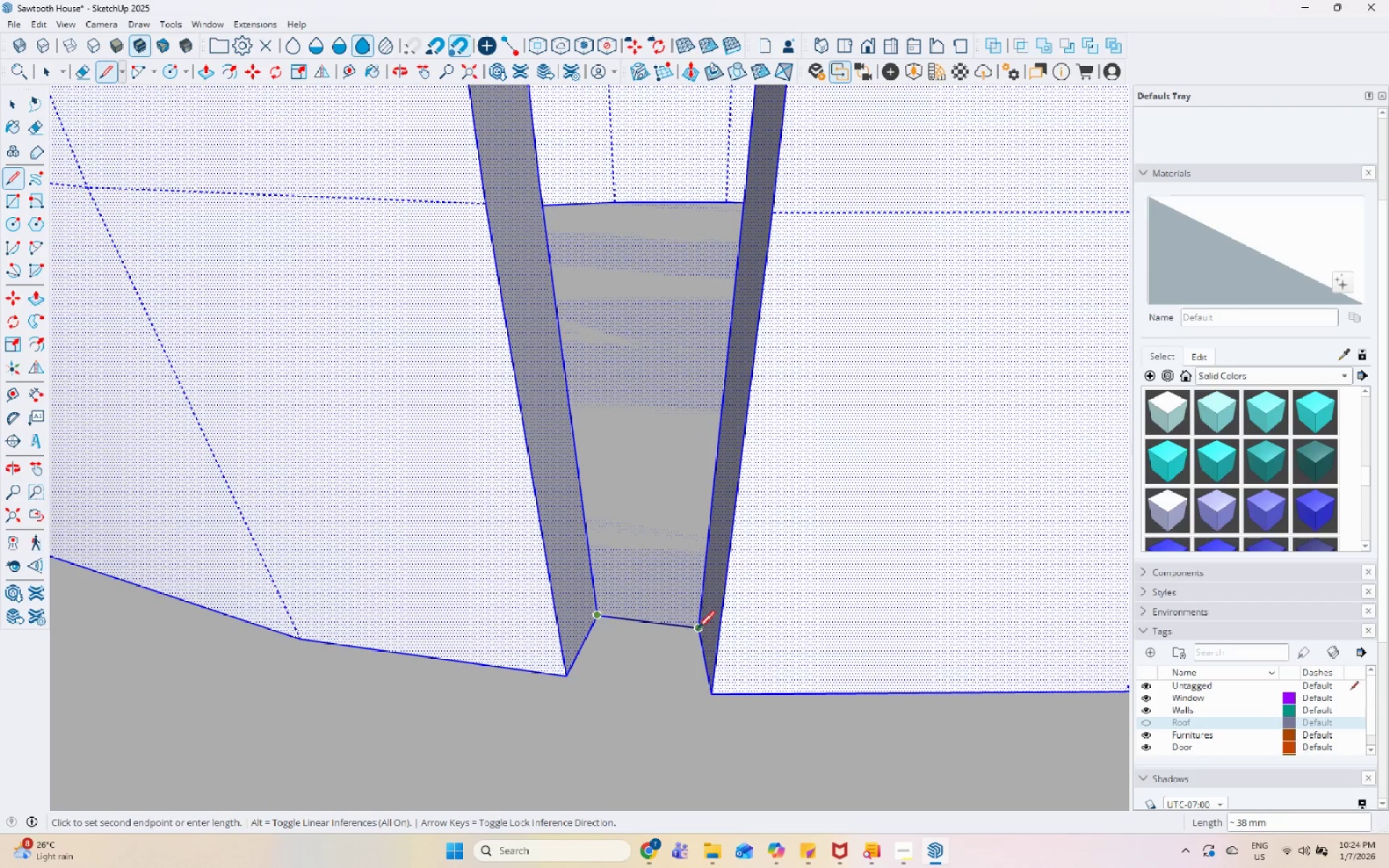 
left_click([700, 627])
 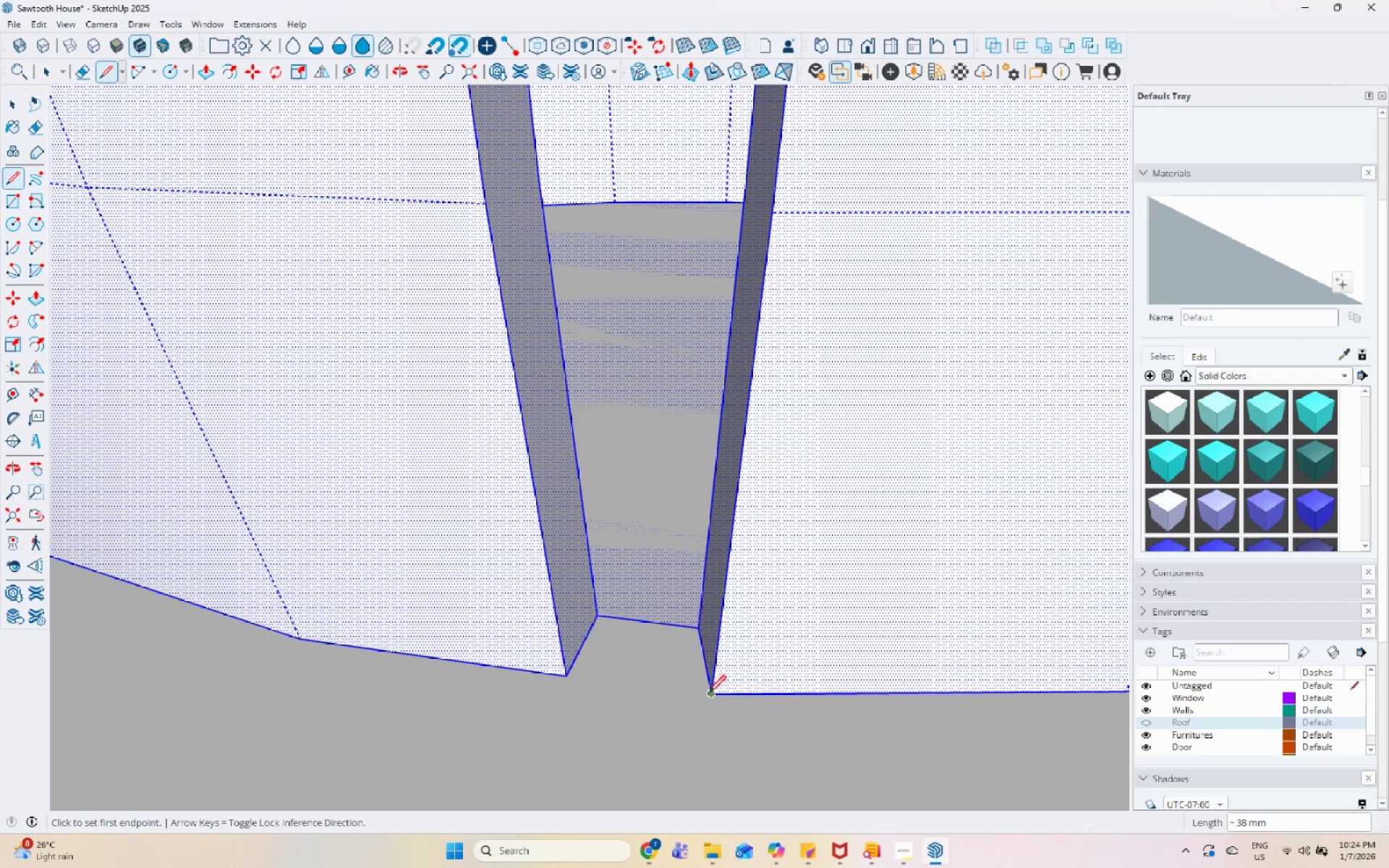 
left_click([713, 696])
 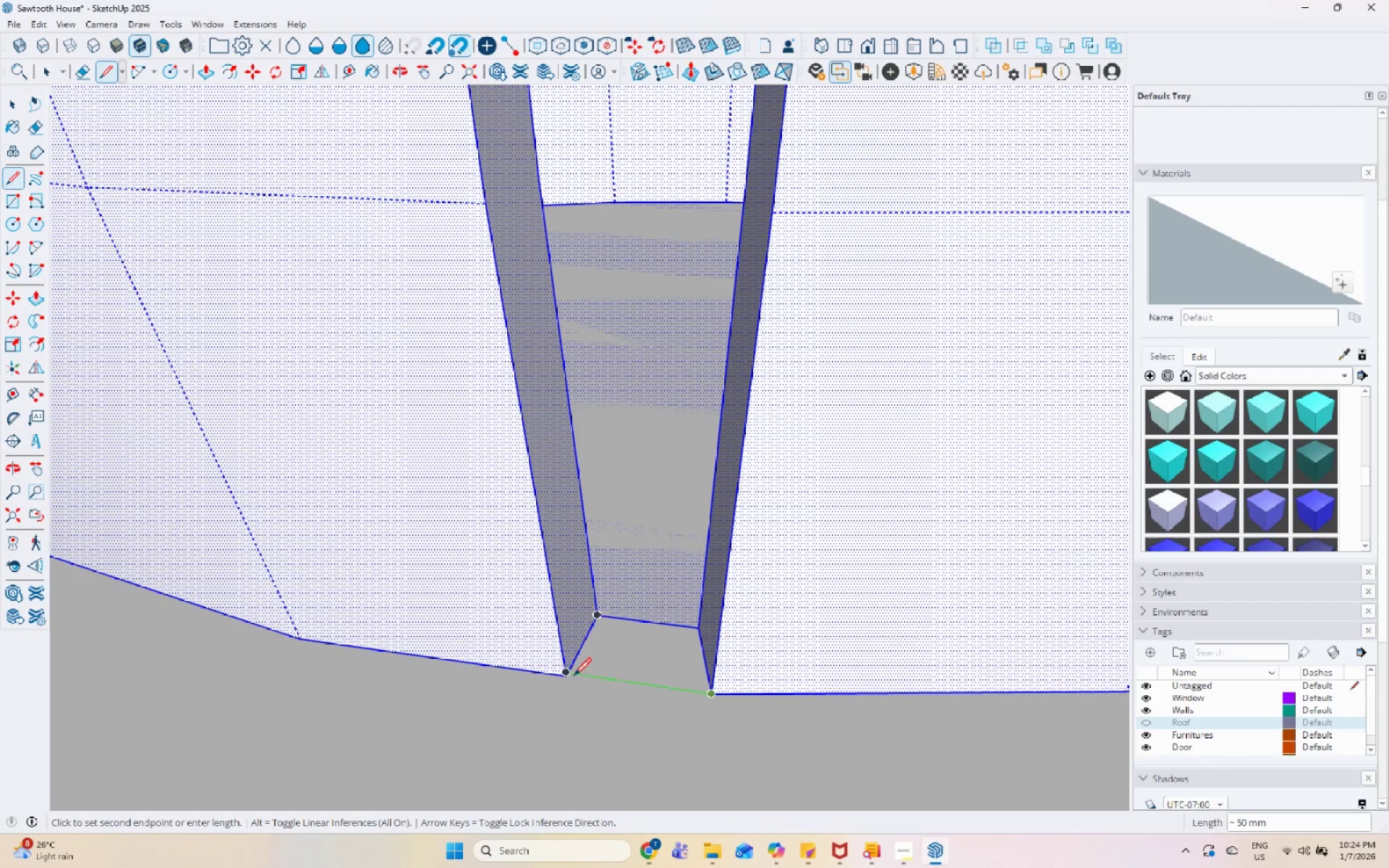 
left_click([569, 676])
 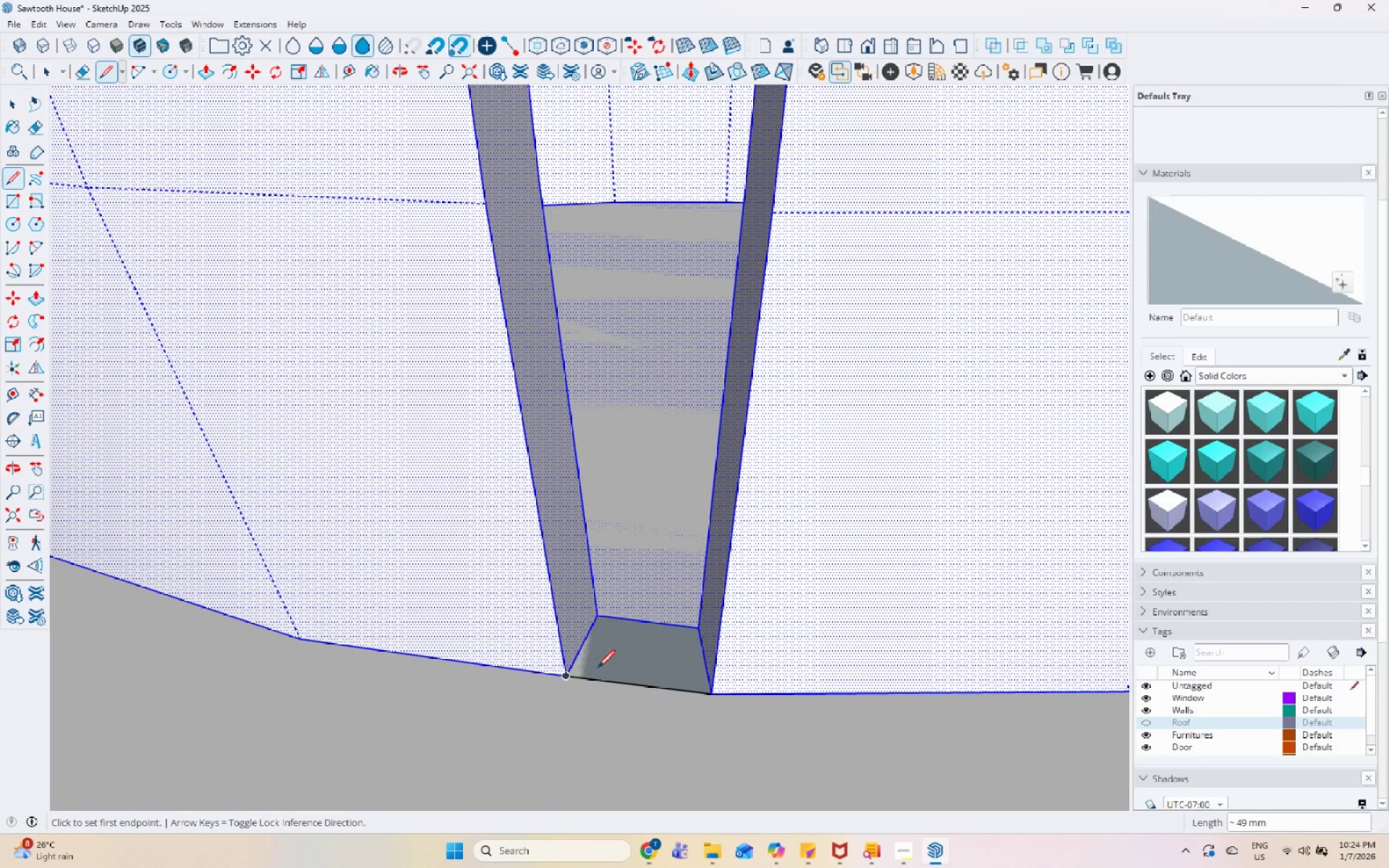 
scroll: coordinate [624, 688], scroll_direction: down, amount: 7.0
 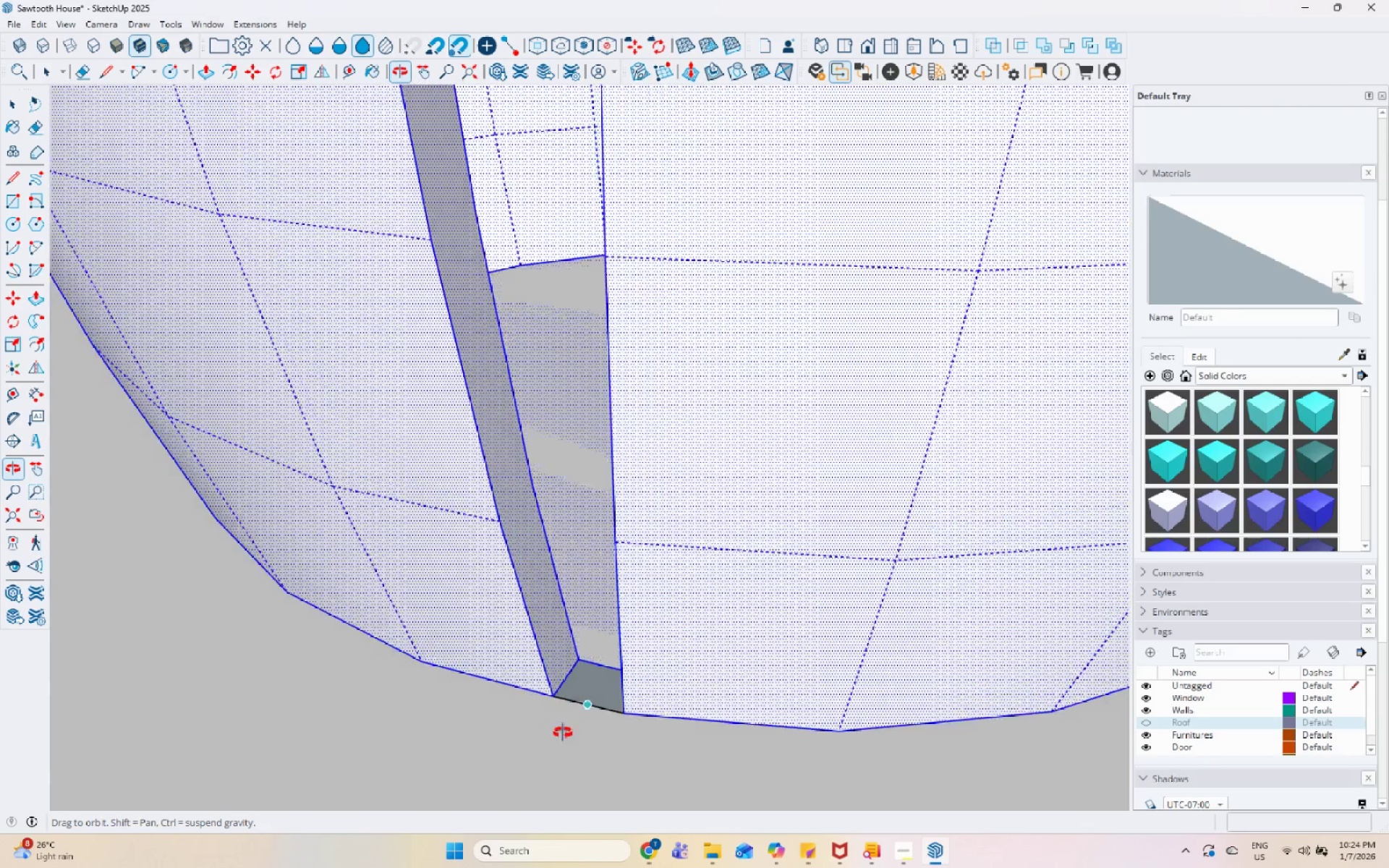 
key(Space)
 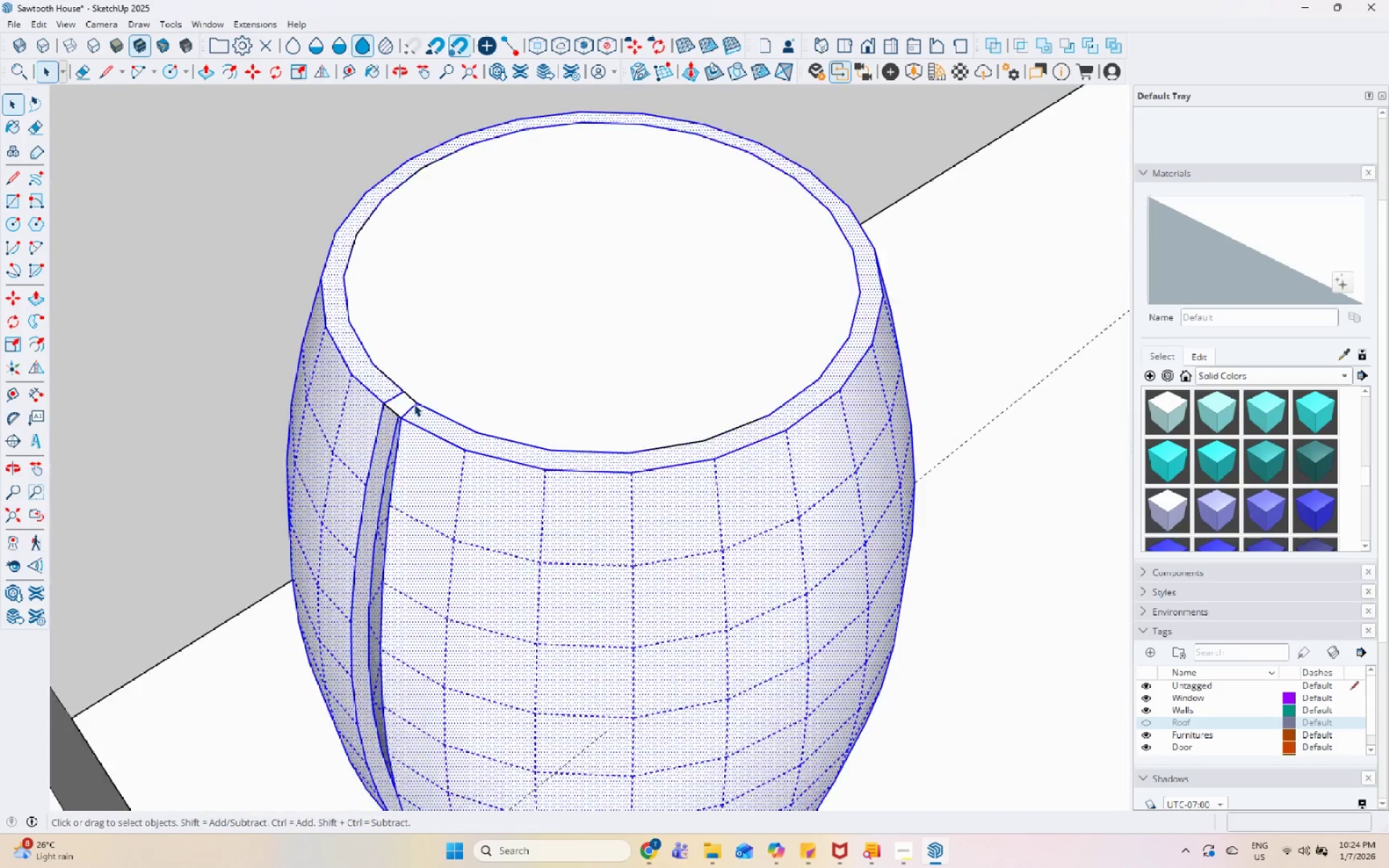 
left_click([393, 404])
 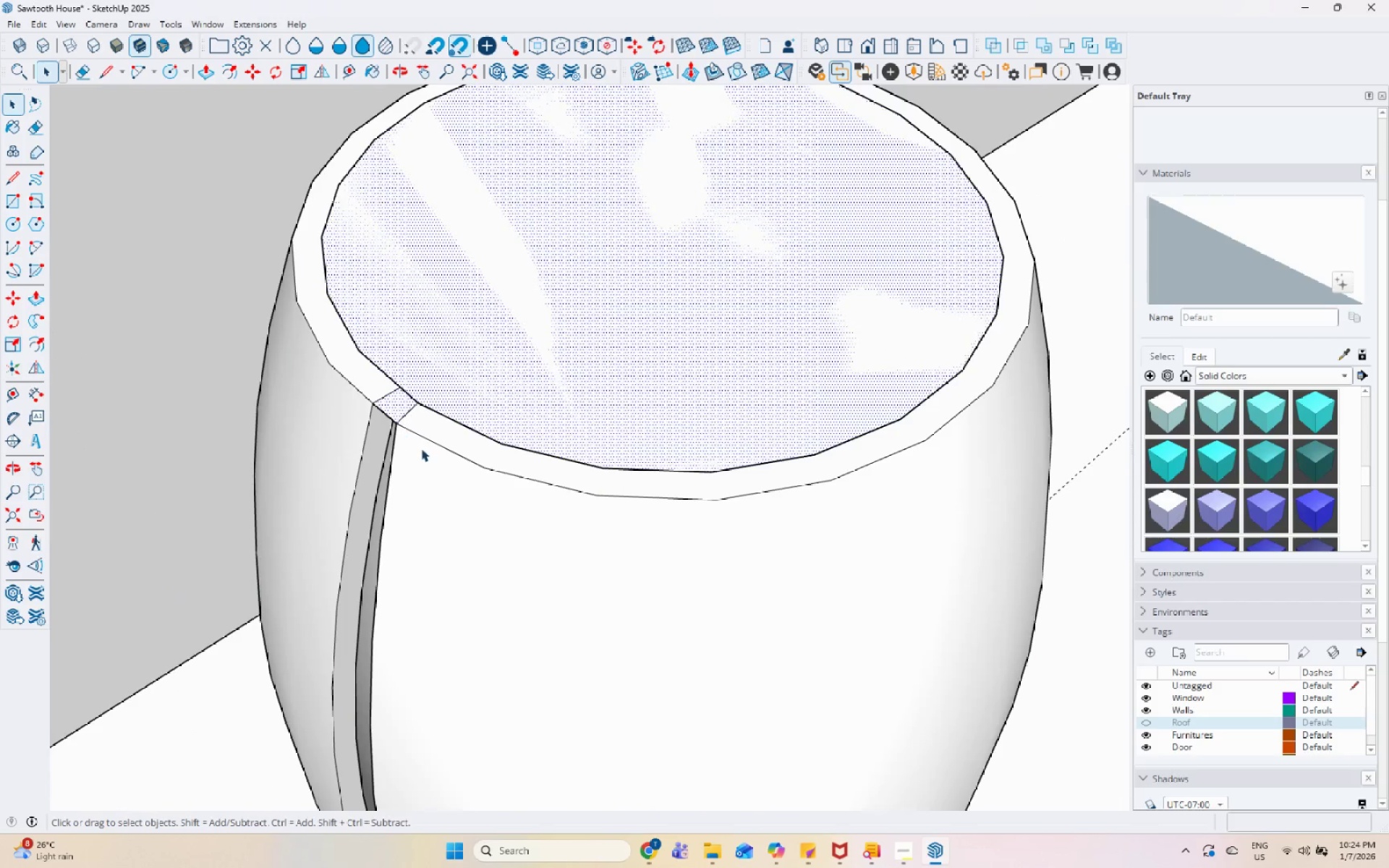 
scroll: coordinate [414, 404], scroll_direction: down, amount: 70.0
 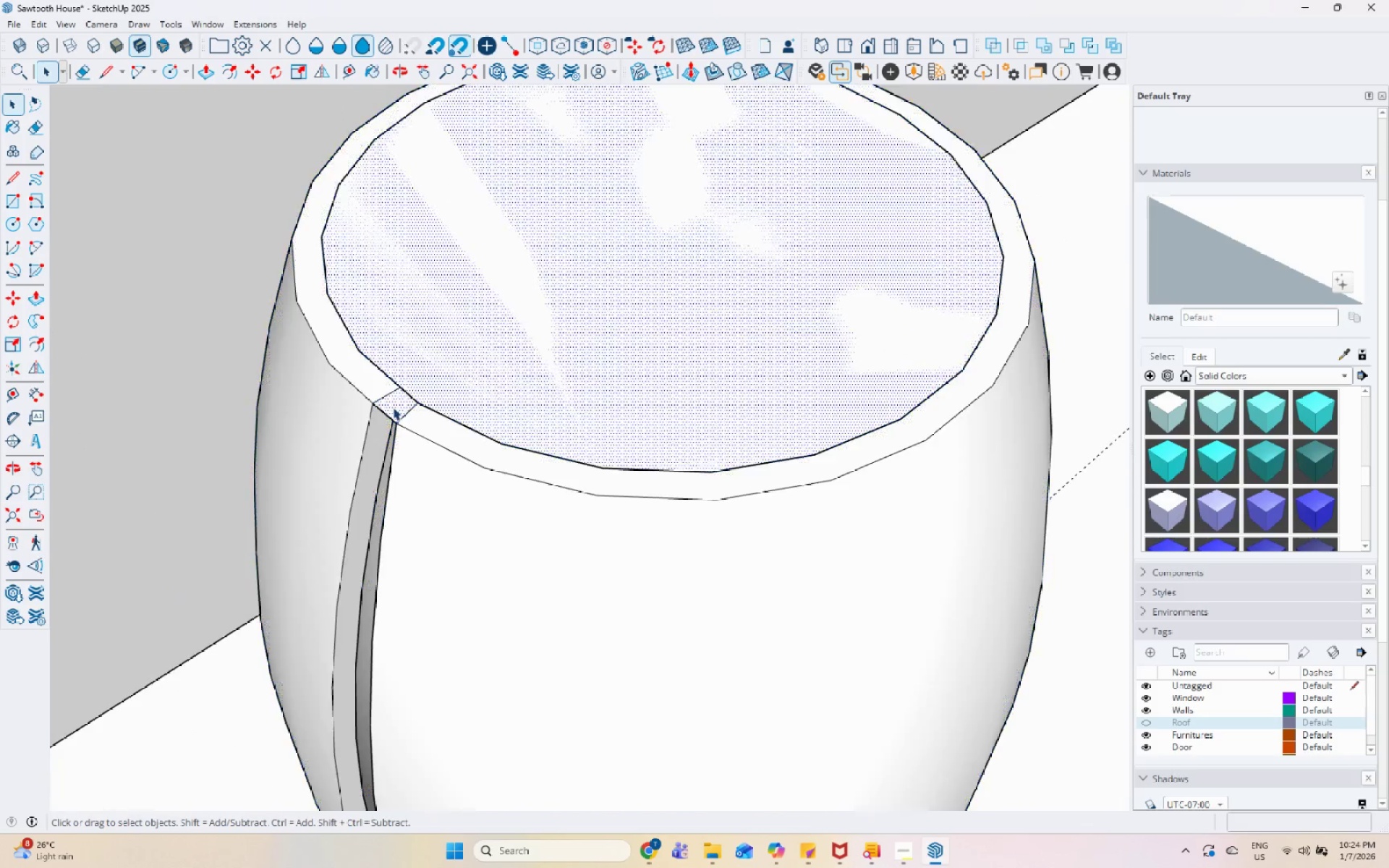 
scroll: coordinate [422, 446], scroll_direction: up, amount: 1.0
 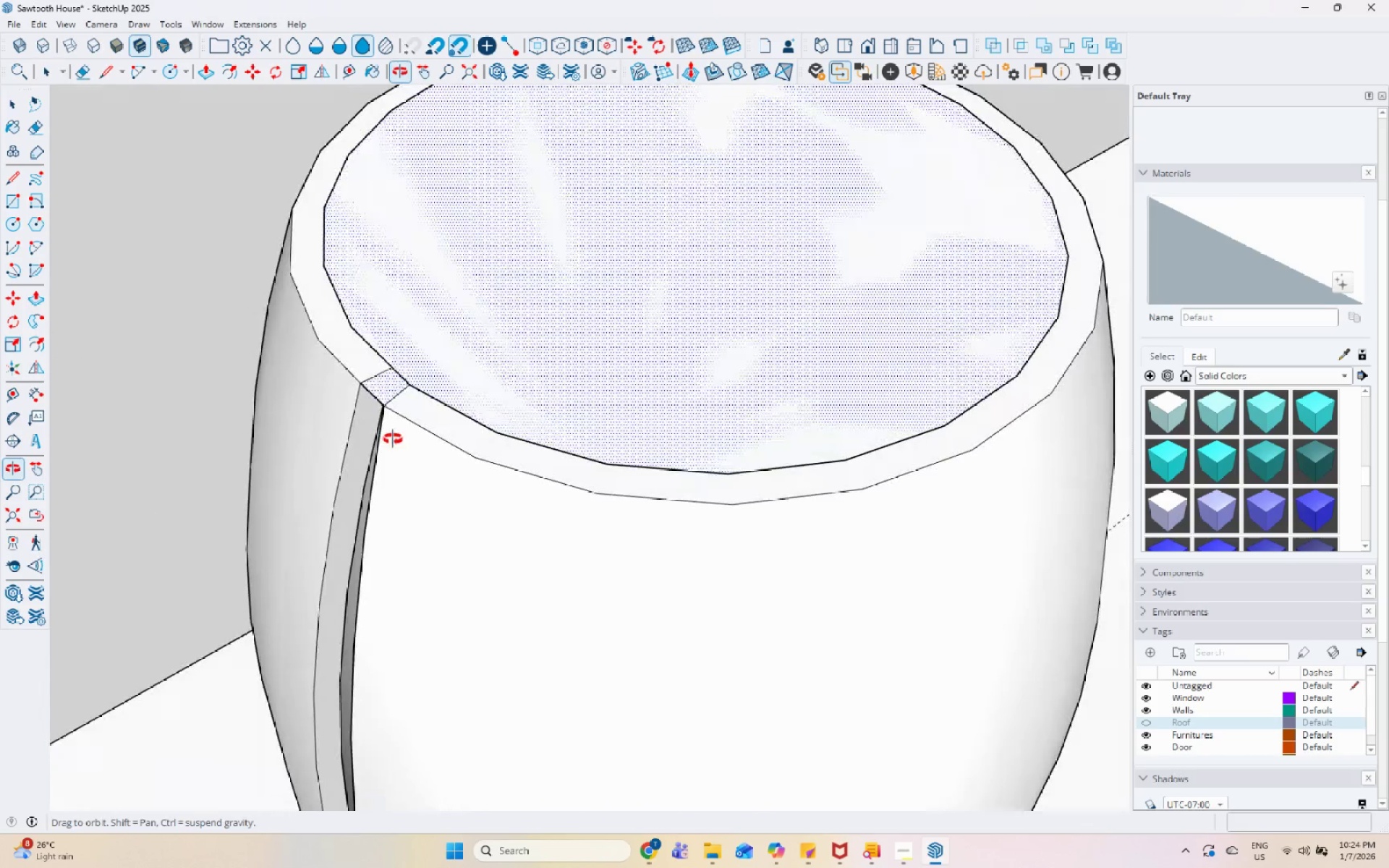 
left_click([519, 315])
 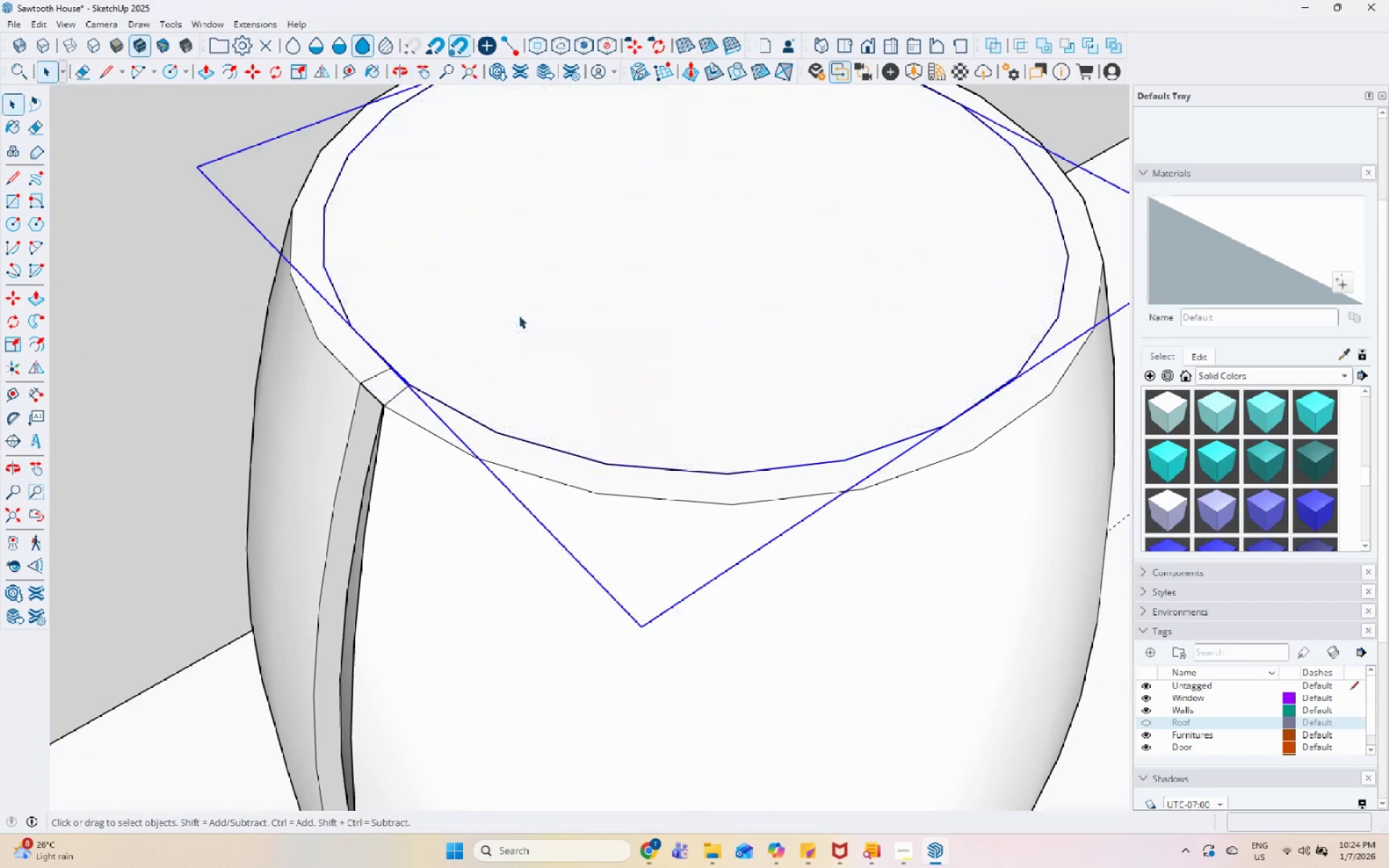 
right_click([519, 315])
 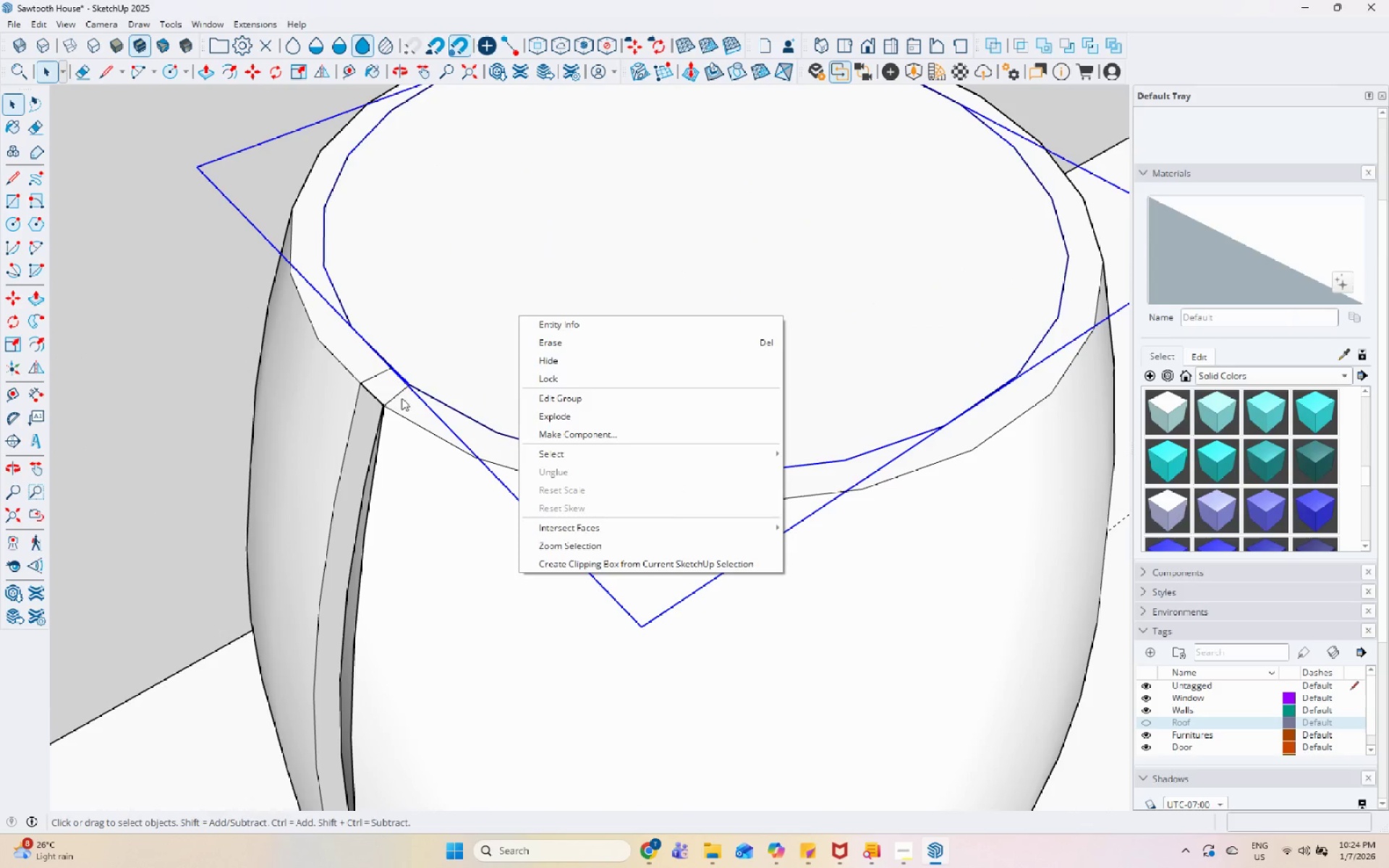 
left_click([391, 388])
 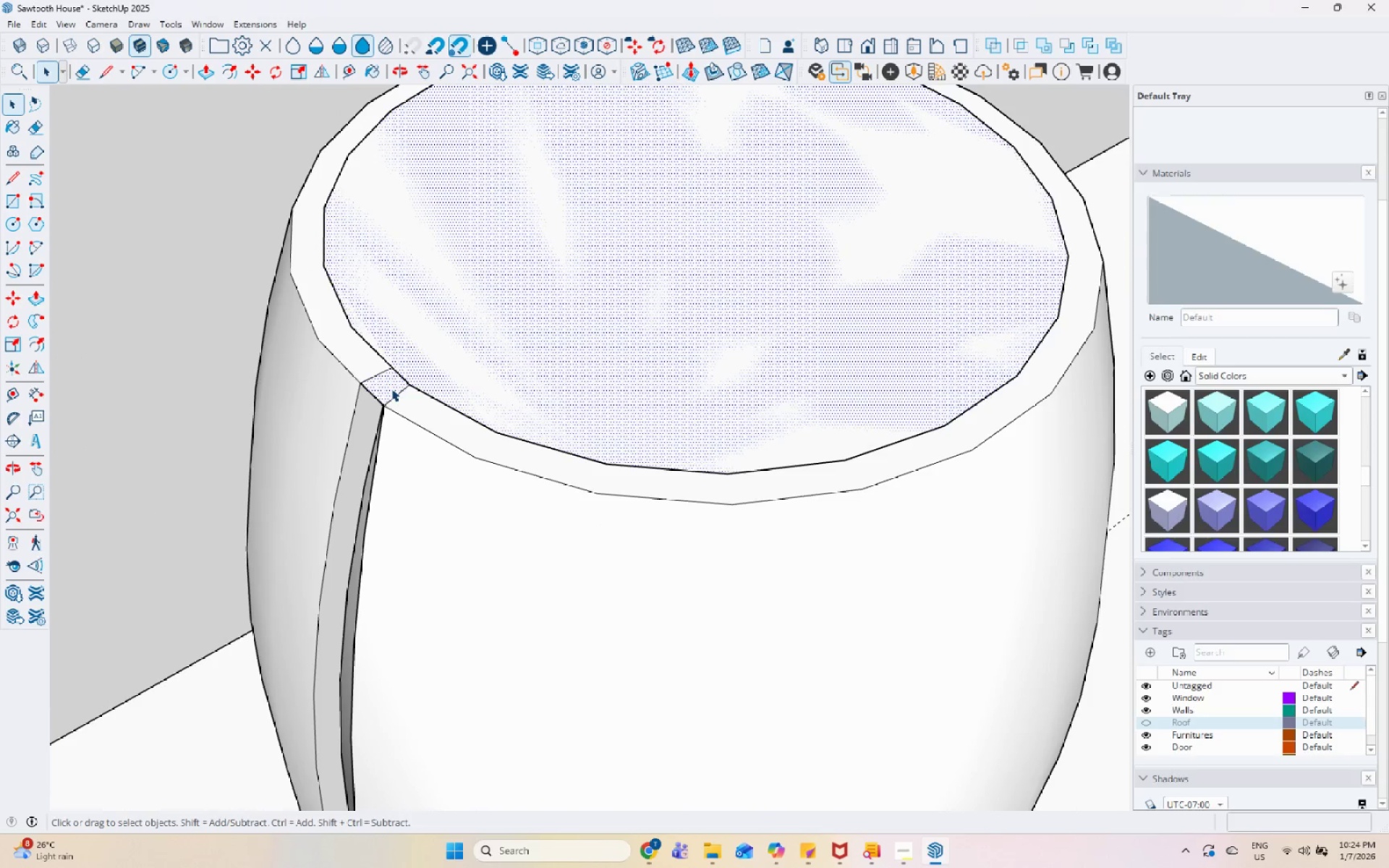 
right_click([391, 388])
 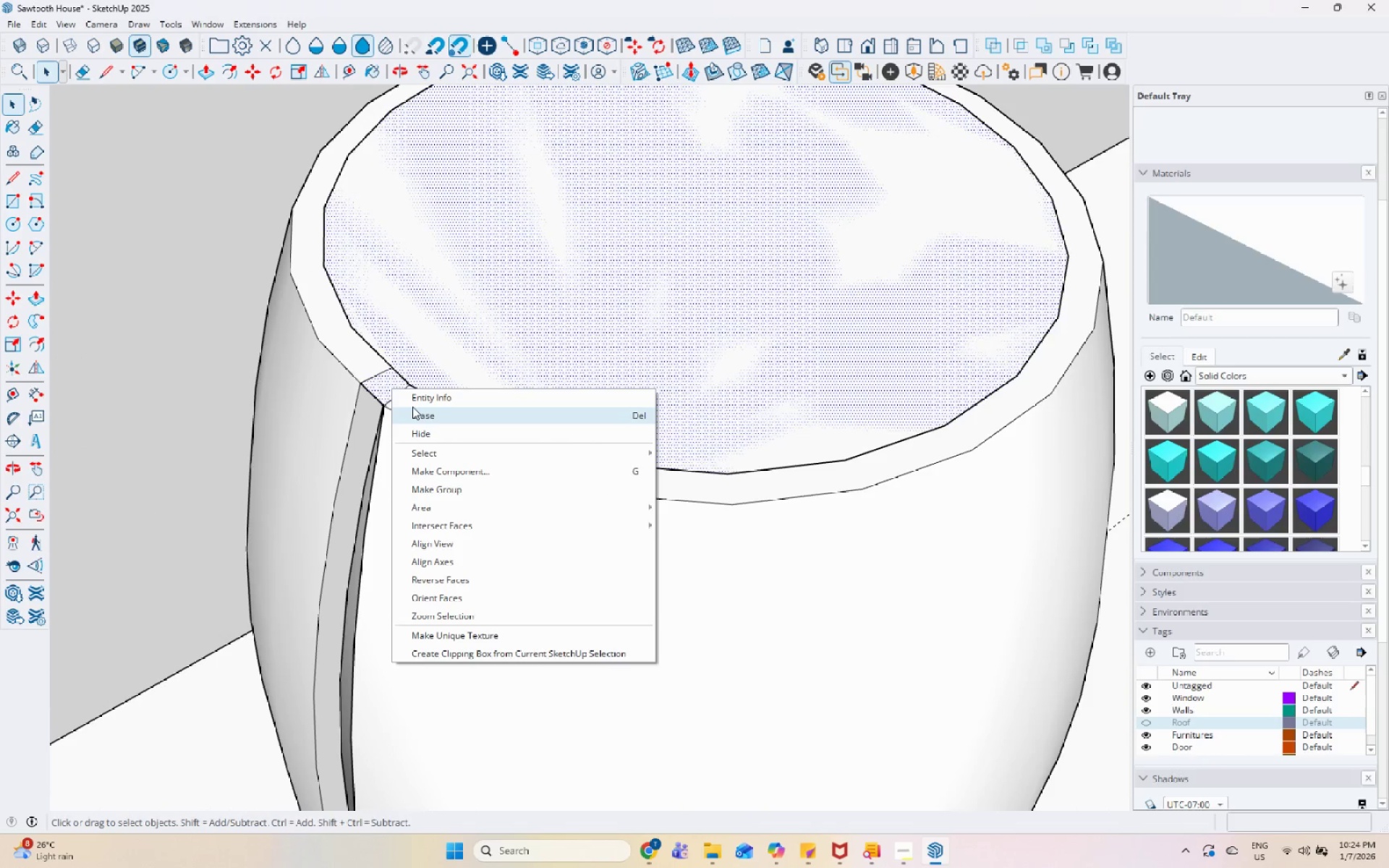 
left_click([412, 407])
 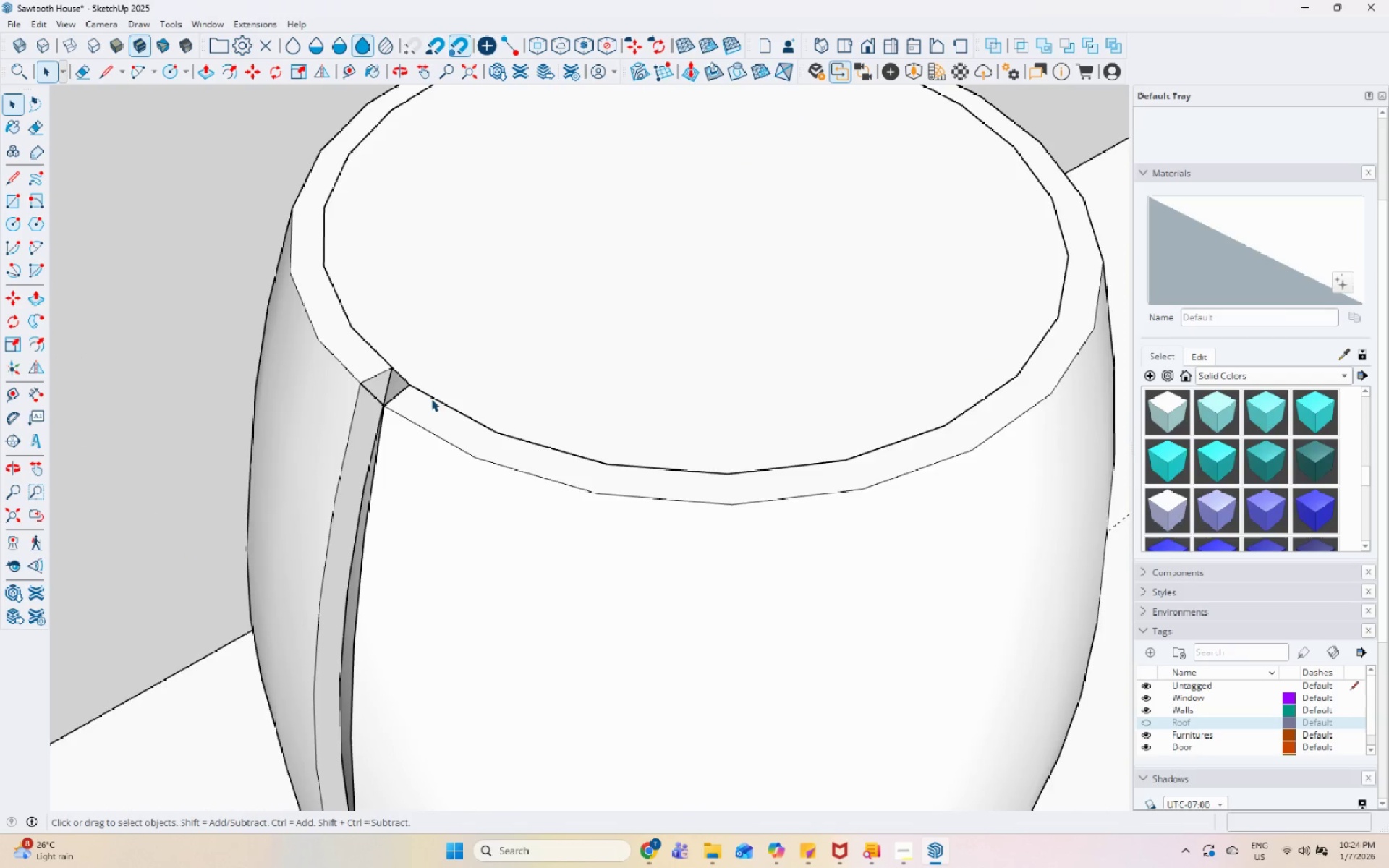 
scroll: coordinate [413, 400], scroll_direction: up, amount: 1.0
 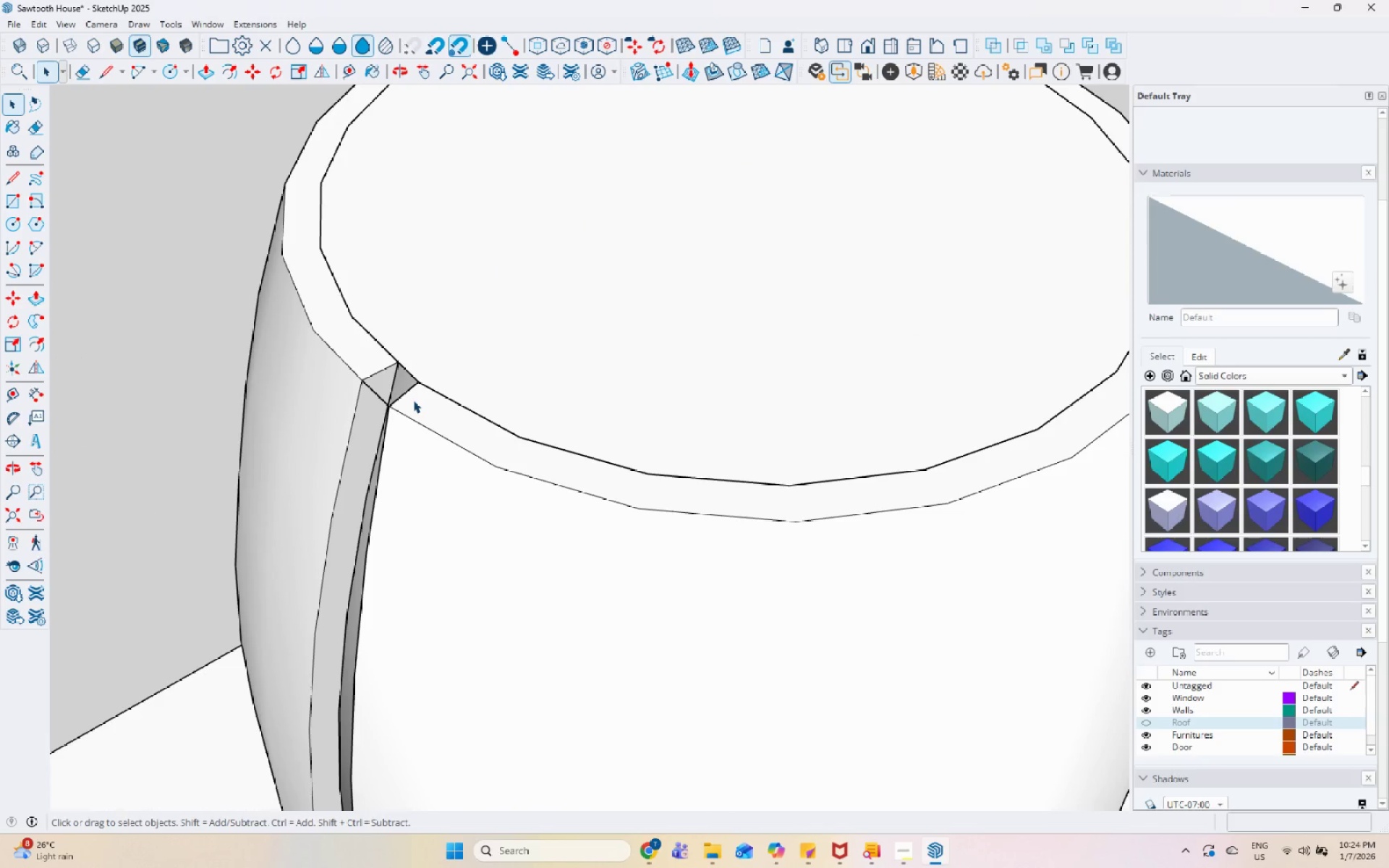 
key(Control+Z)
 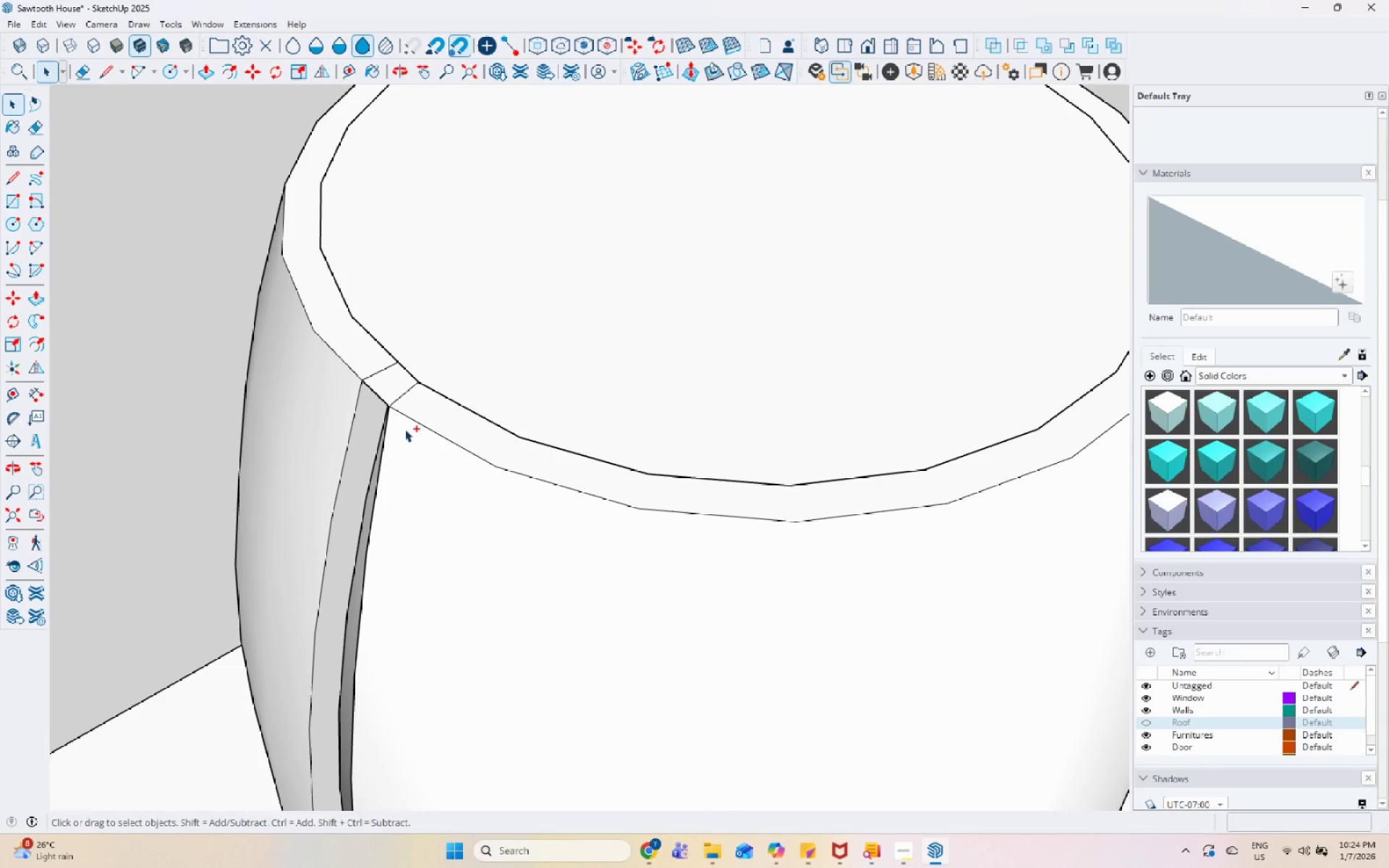 
scroll: coordinate [397, 444], scroll_direction: up, amount: 1.0
 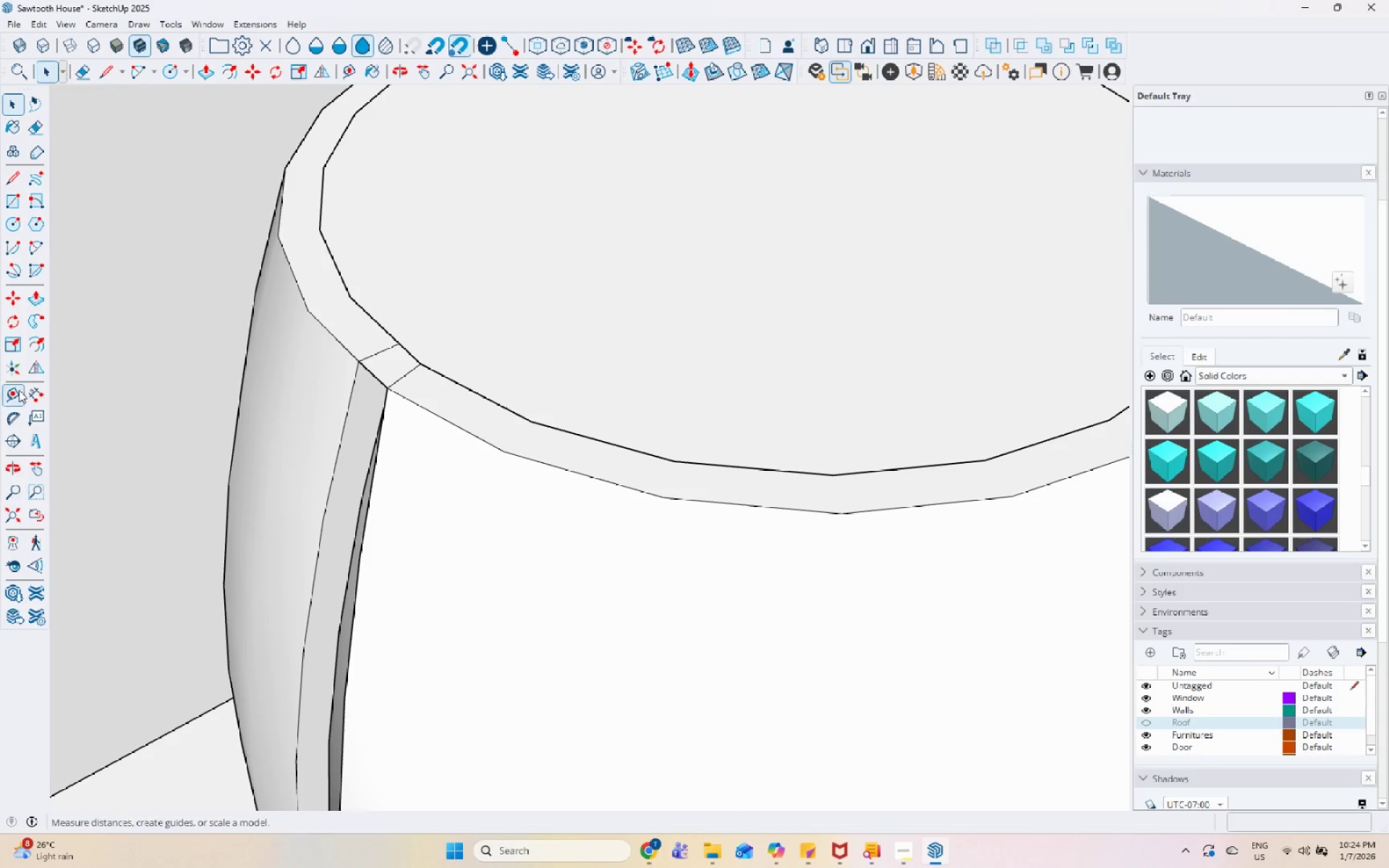 
left_click([34, 245])
 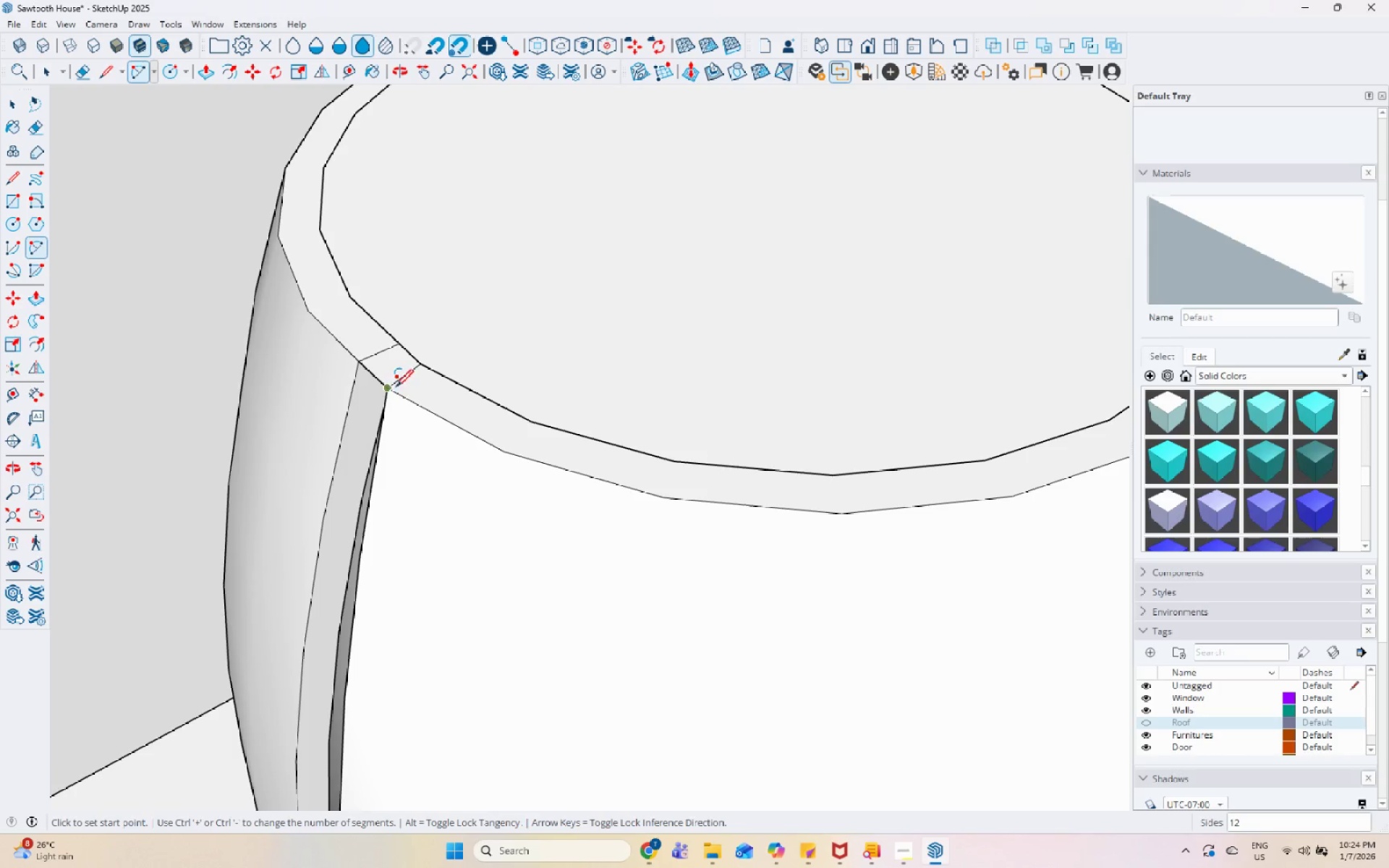 
left_click([392, 387])
 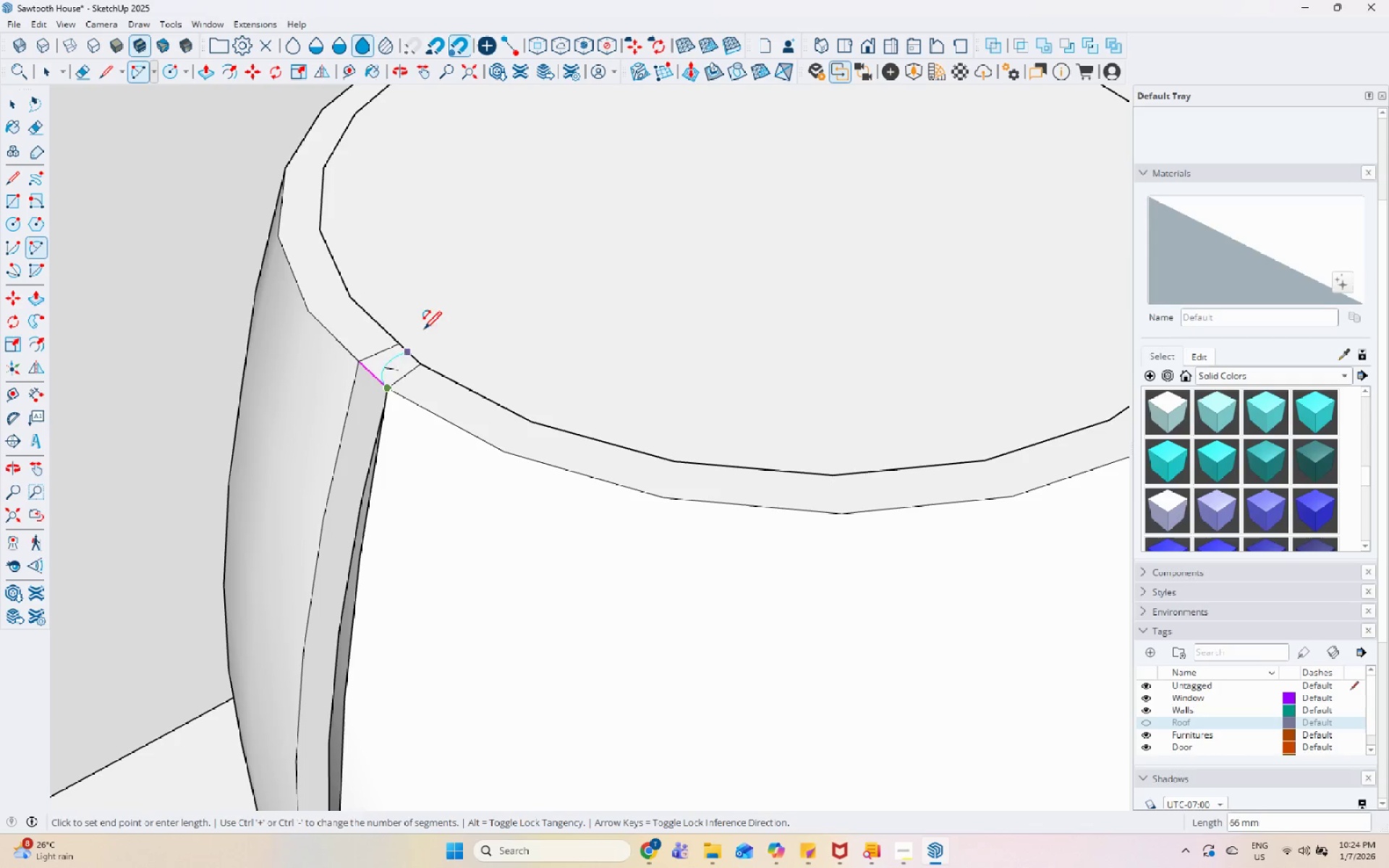 
scroll: coordinate [404, 336], scroll_direction: down, amount: 13.0
 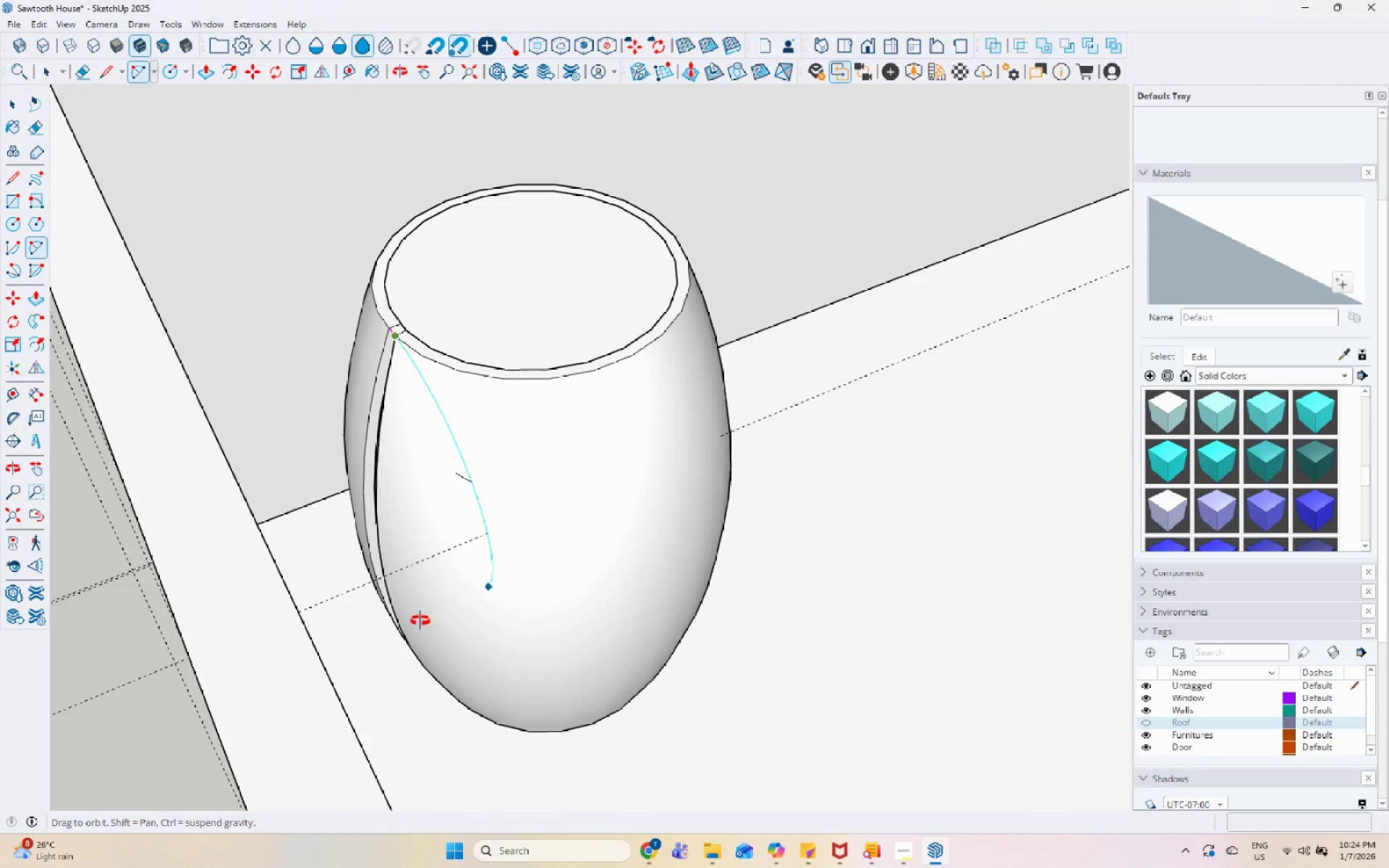 
scroll: coordinate [555, 813], scroll_direction: up, amount: 19.0
 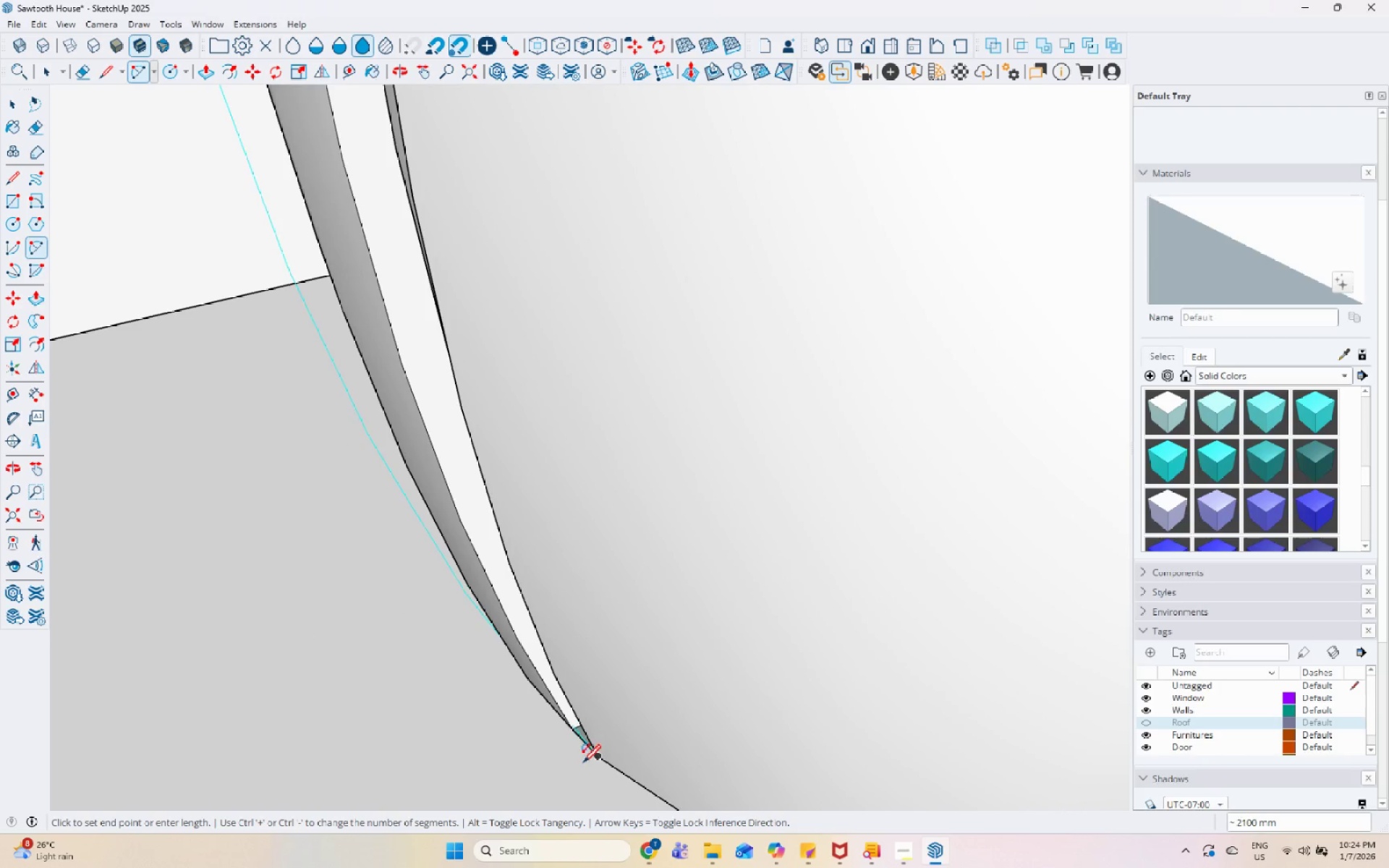 
left_click([598, 761])
 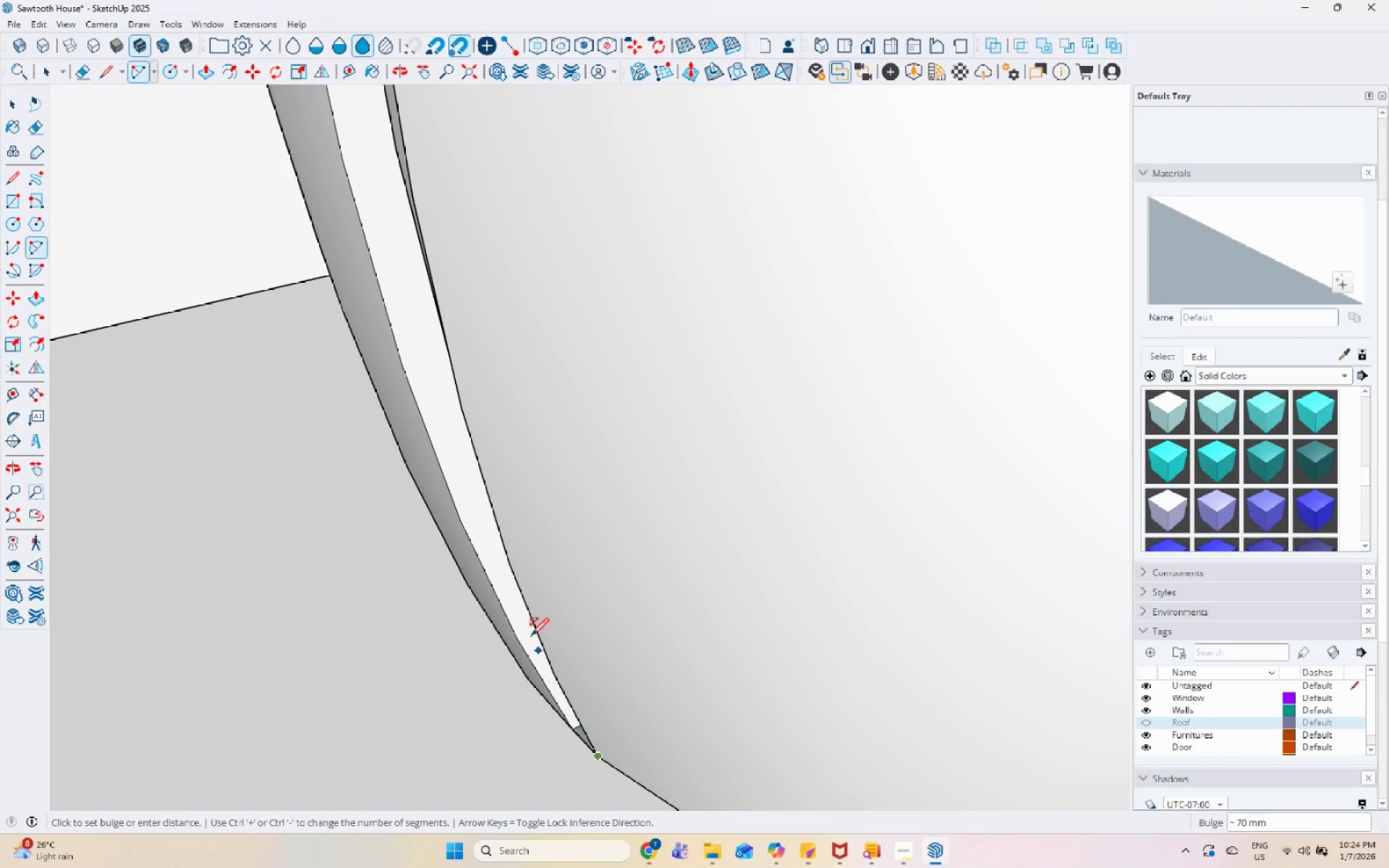 
scroll: coordinate [191, 643], scroll_direction: down, amount: 113.0
 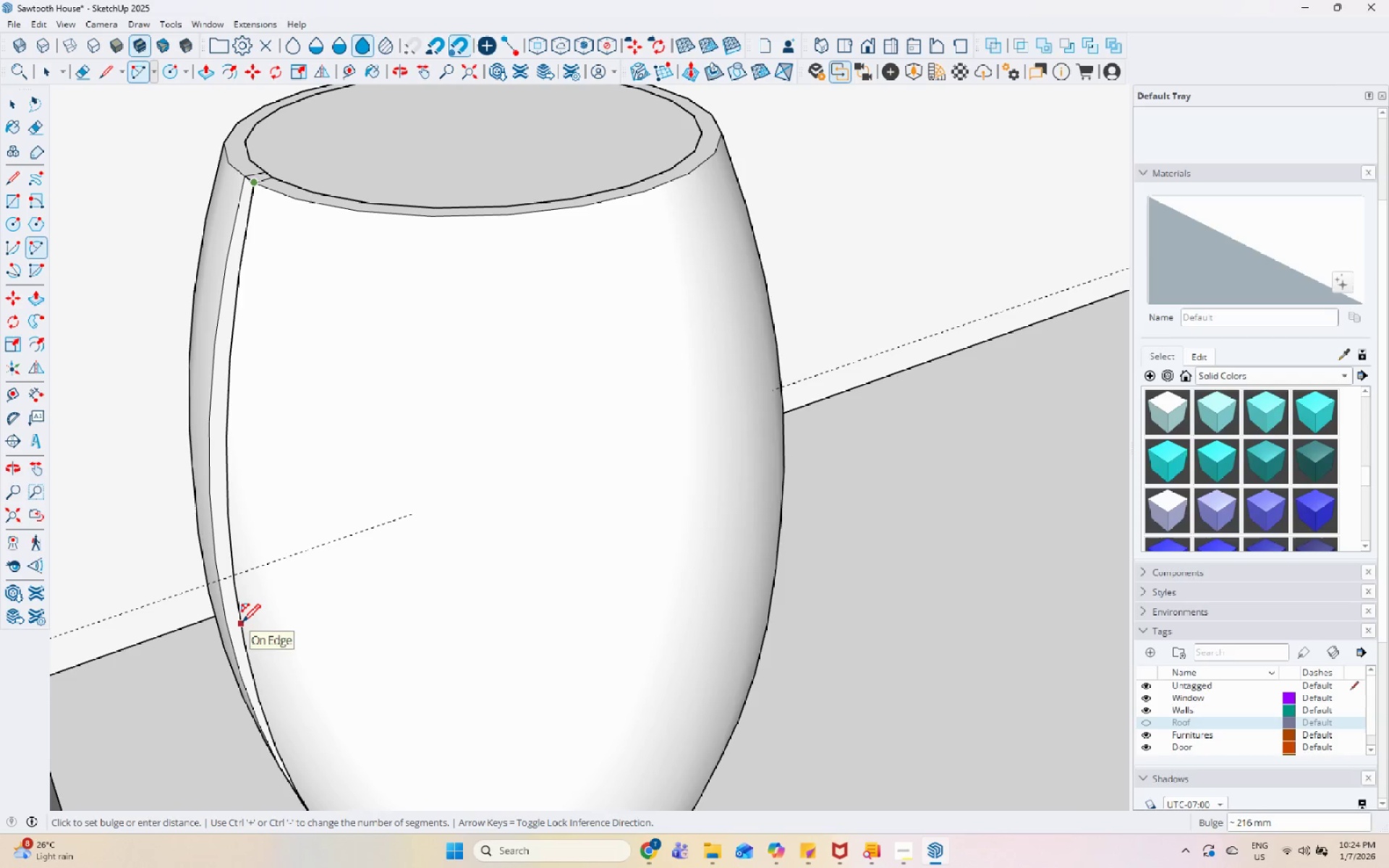 
left_click([240, 621])
 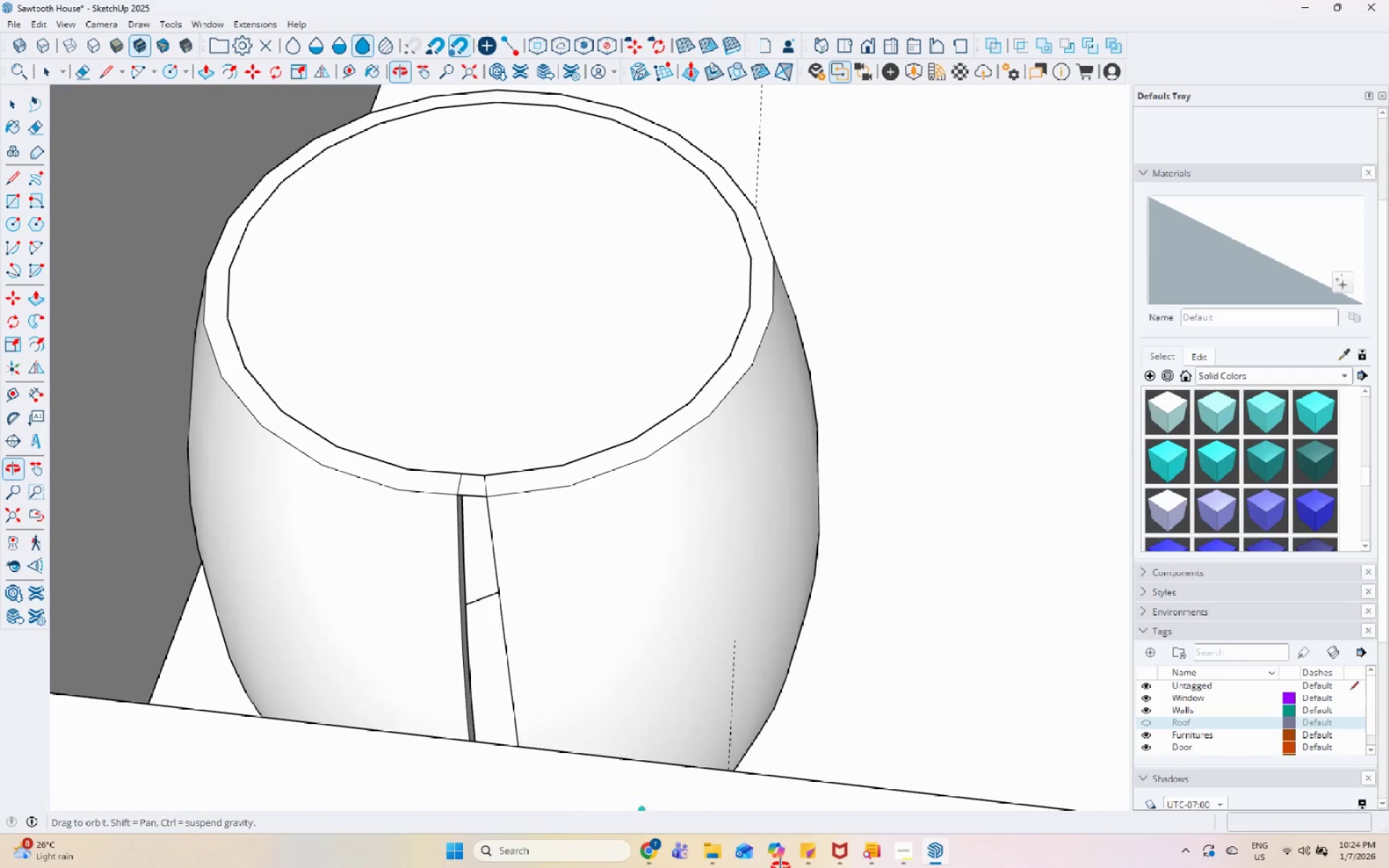 
key(Space)
 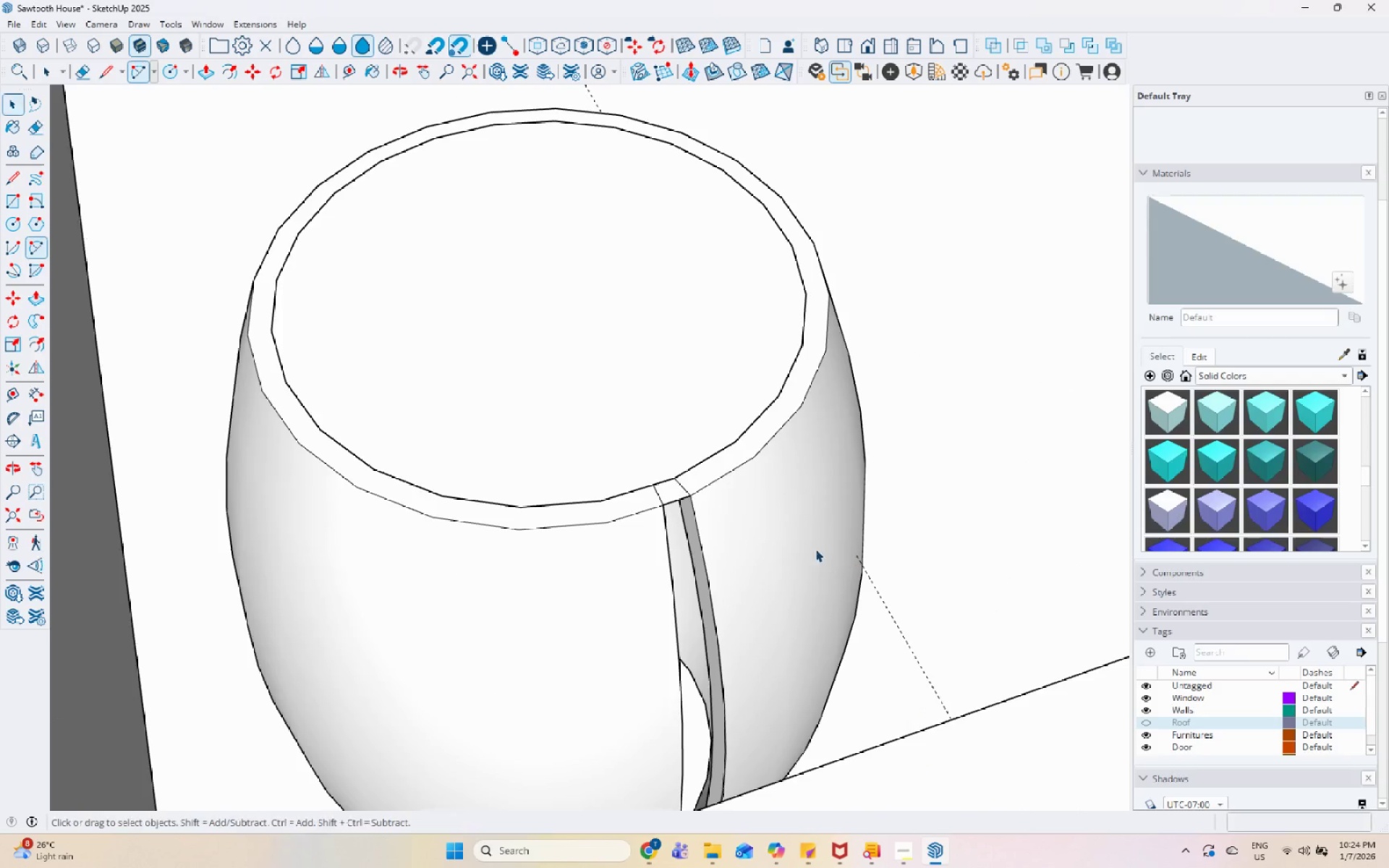 
left_click([654, 511])
 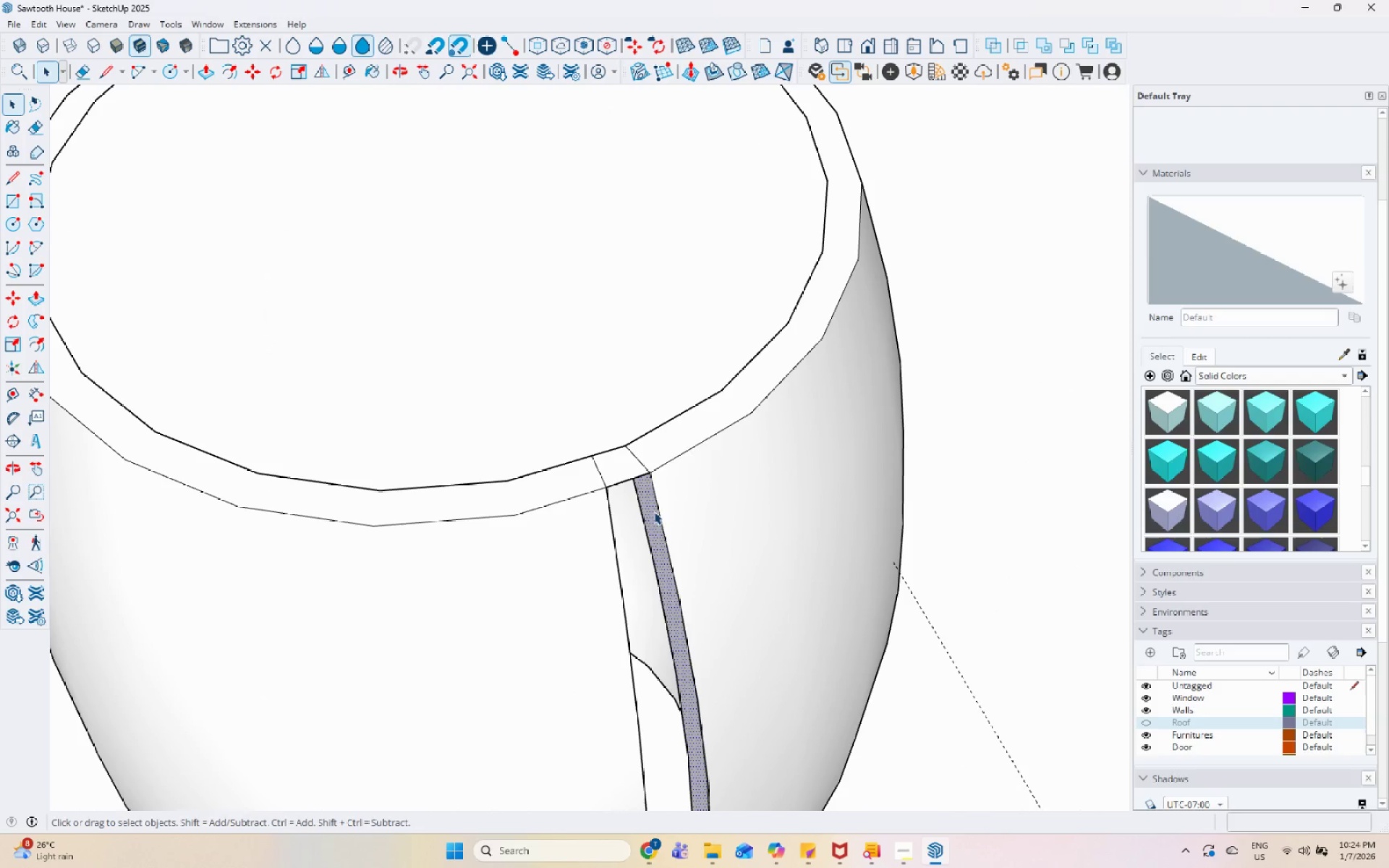 
scroll: coordinate [706, 530], scroll_direction: up, amount: 4.0
 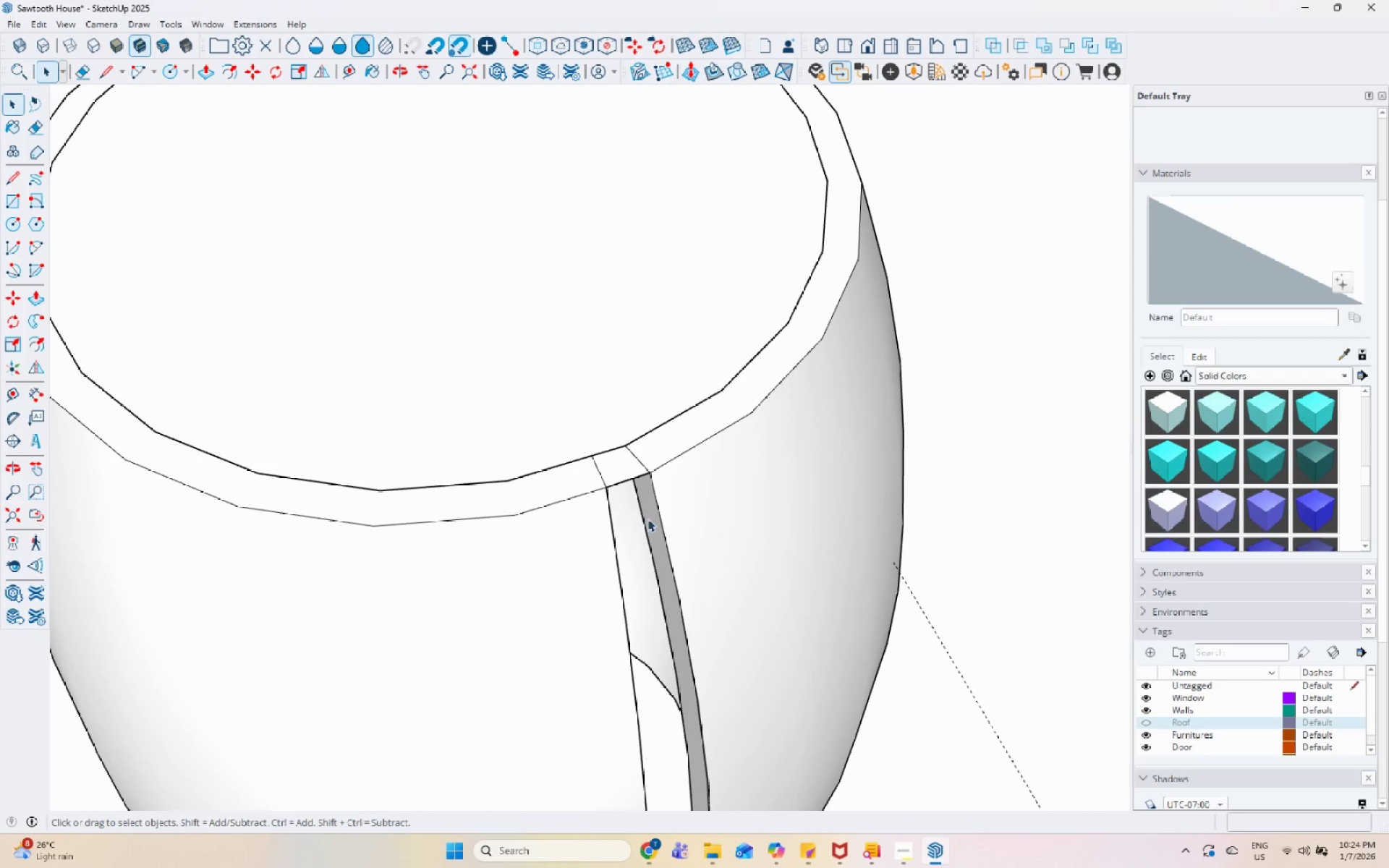 
key(P)
 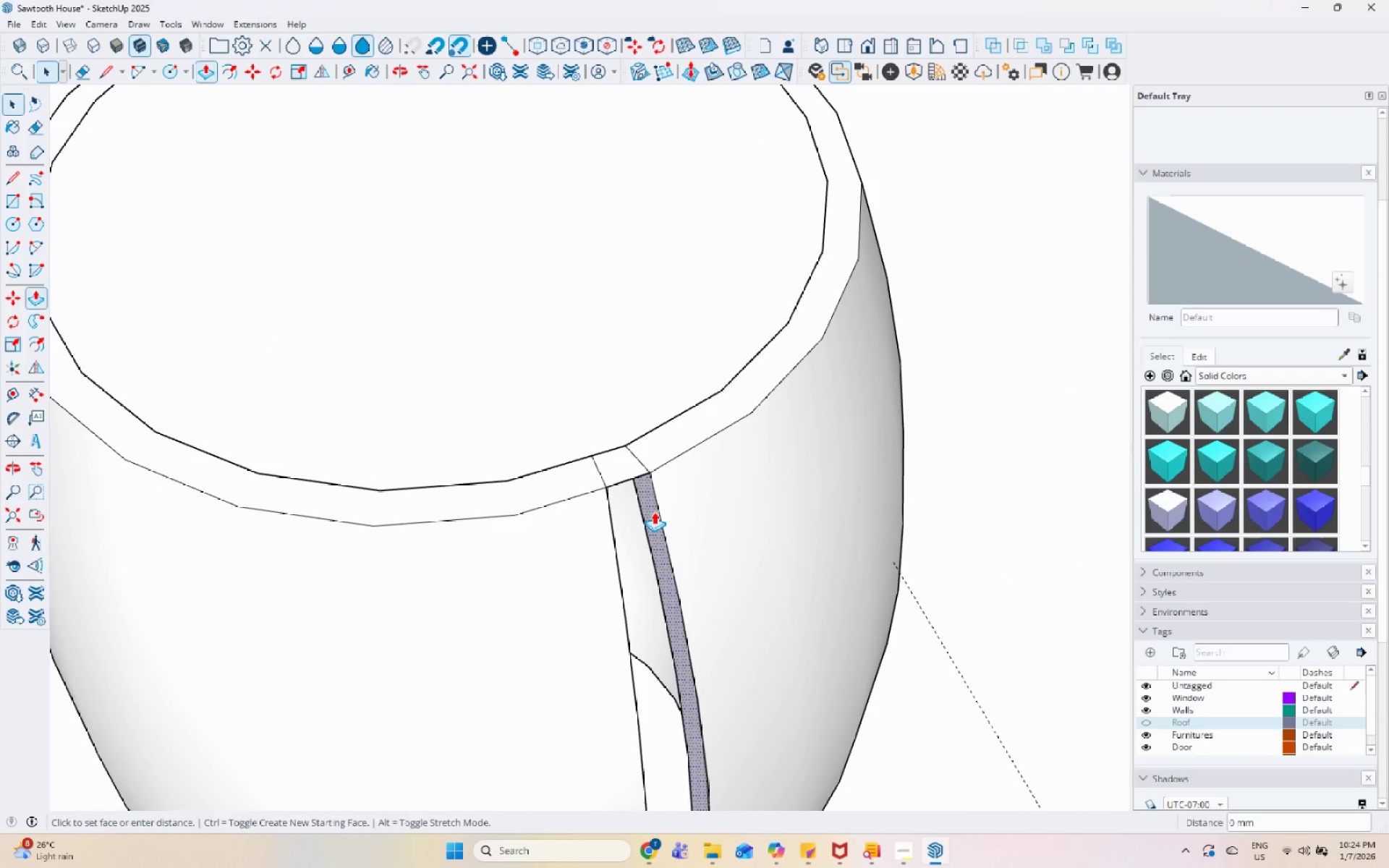 
left_click([654, 511])
 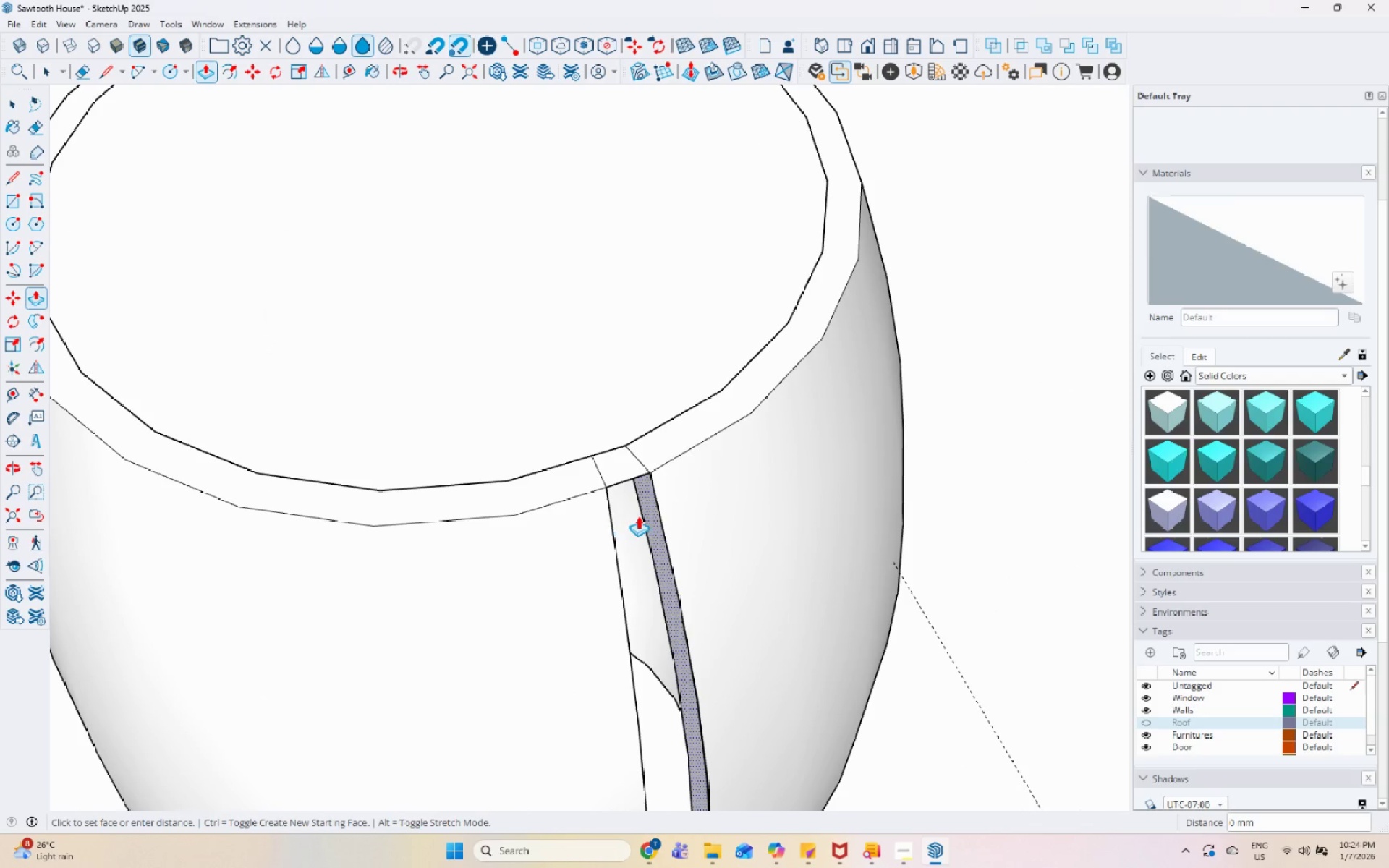 
key(Control+ControlLeft)
 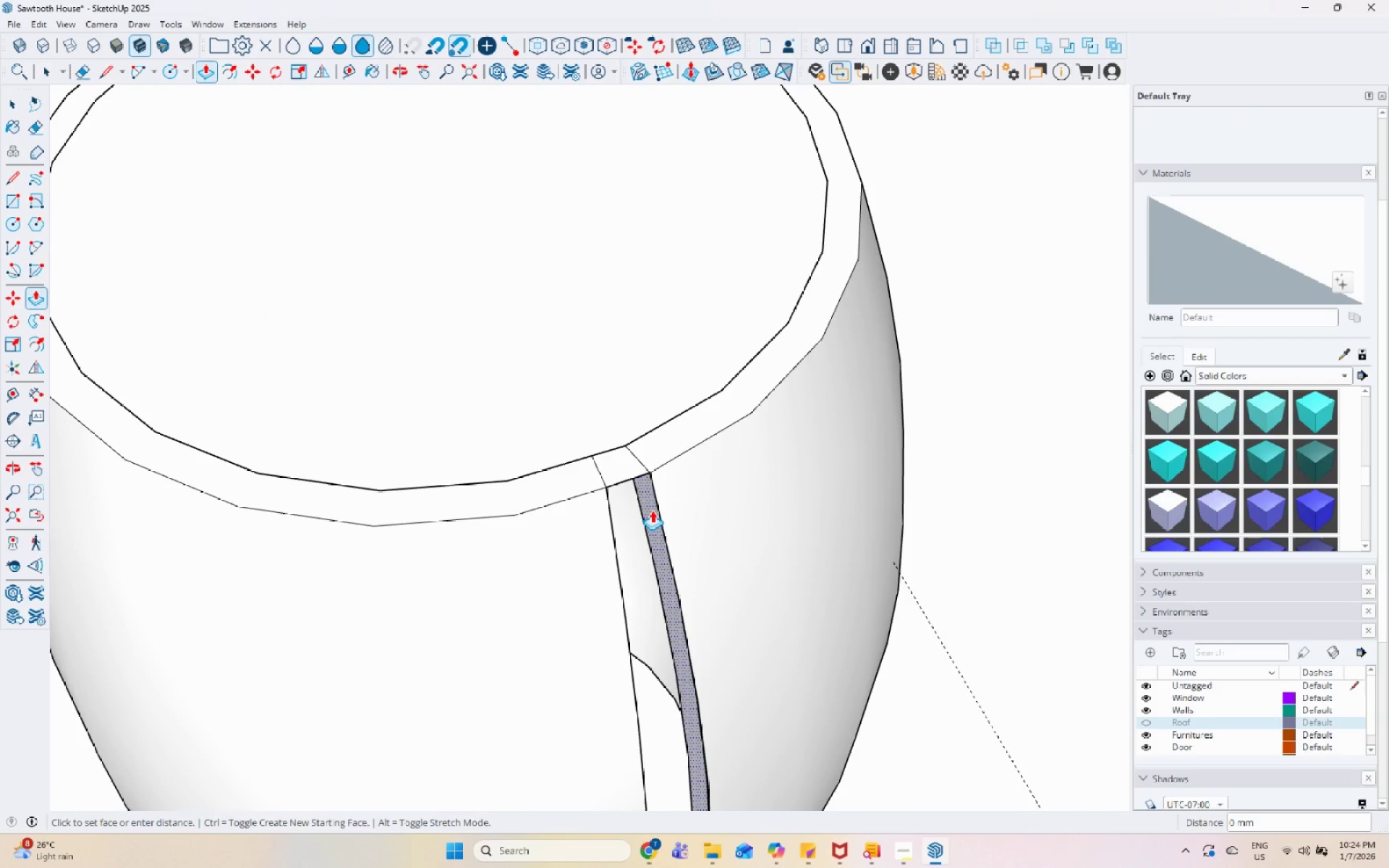 
left_click([652, 510])
 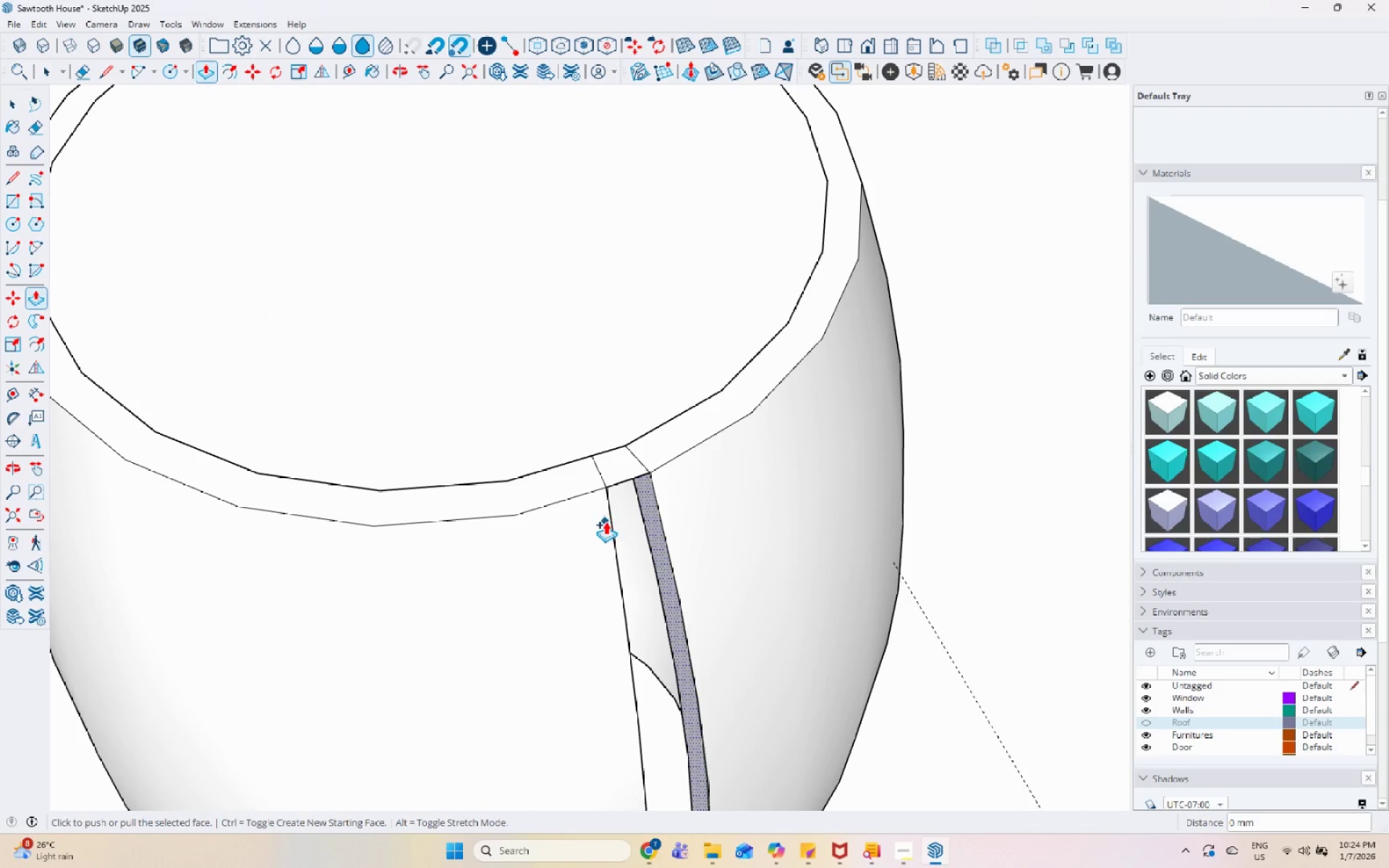 
key(Space)
 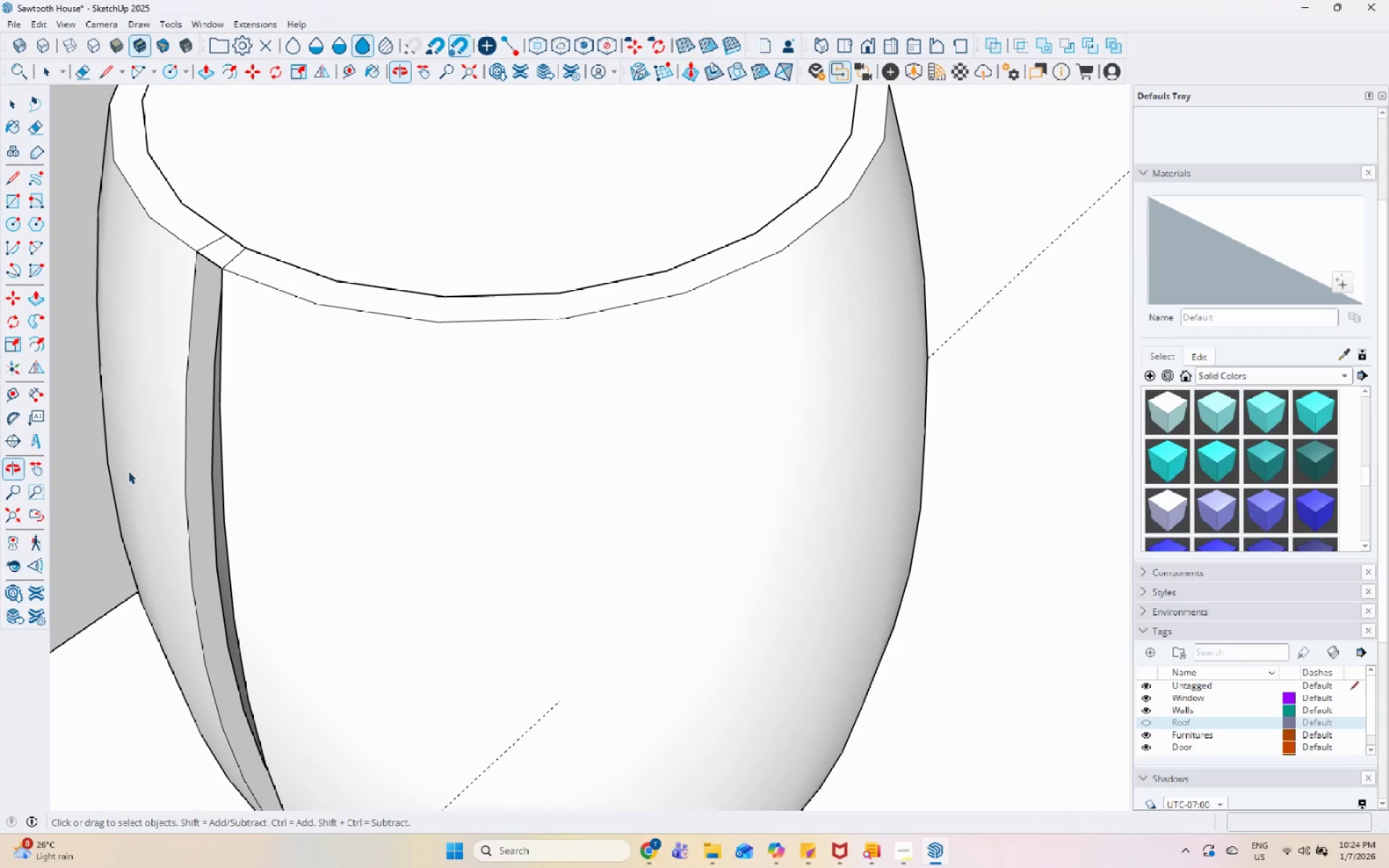 
left_click([204, 386])
 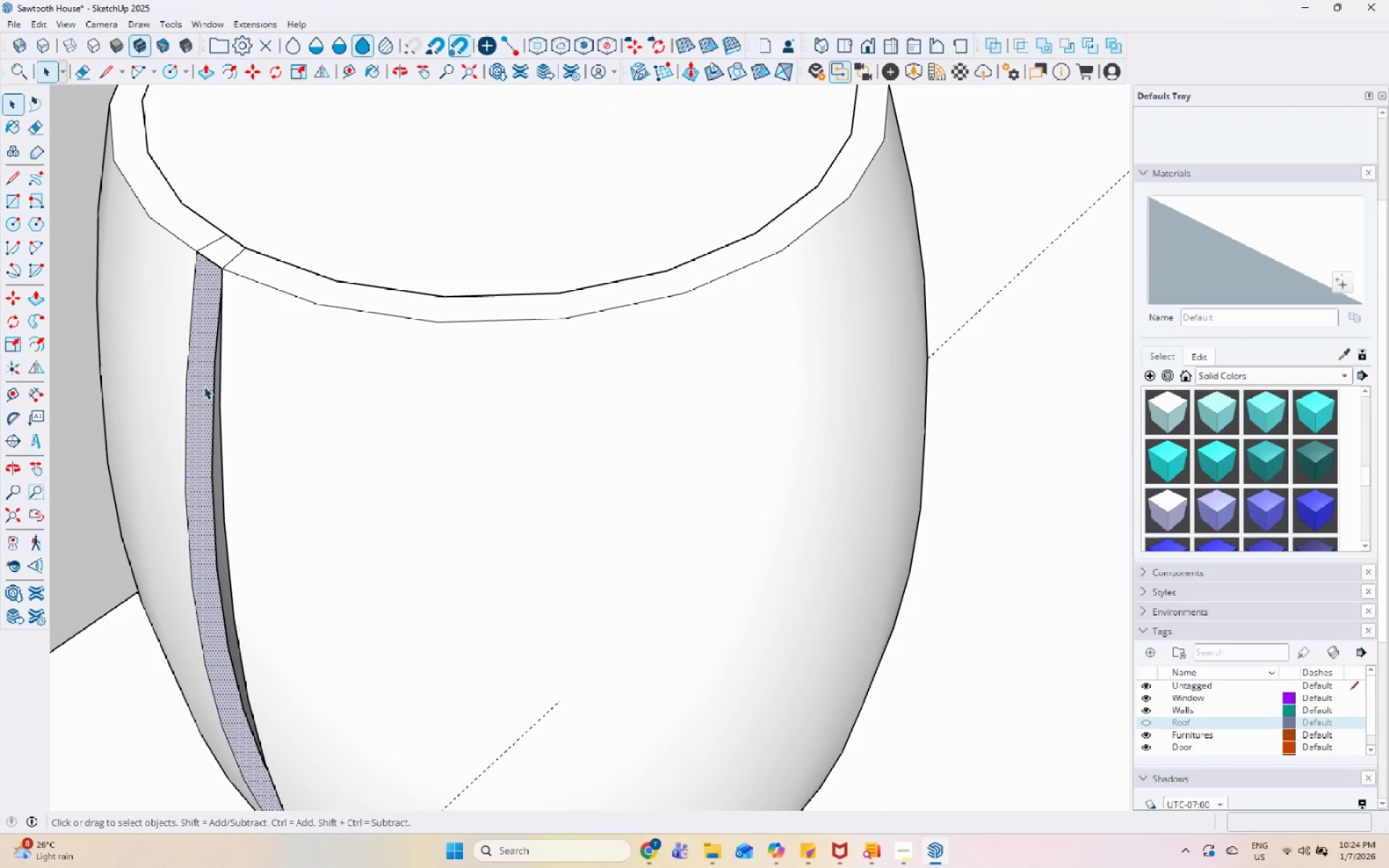 
key(P)
 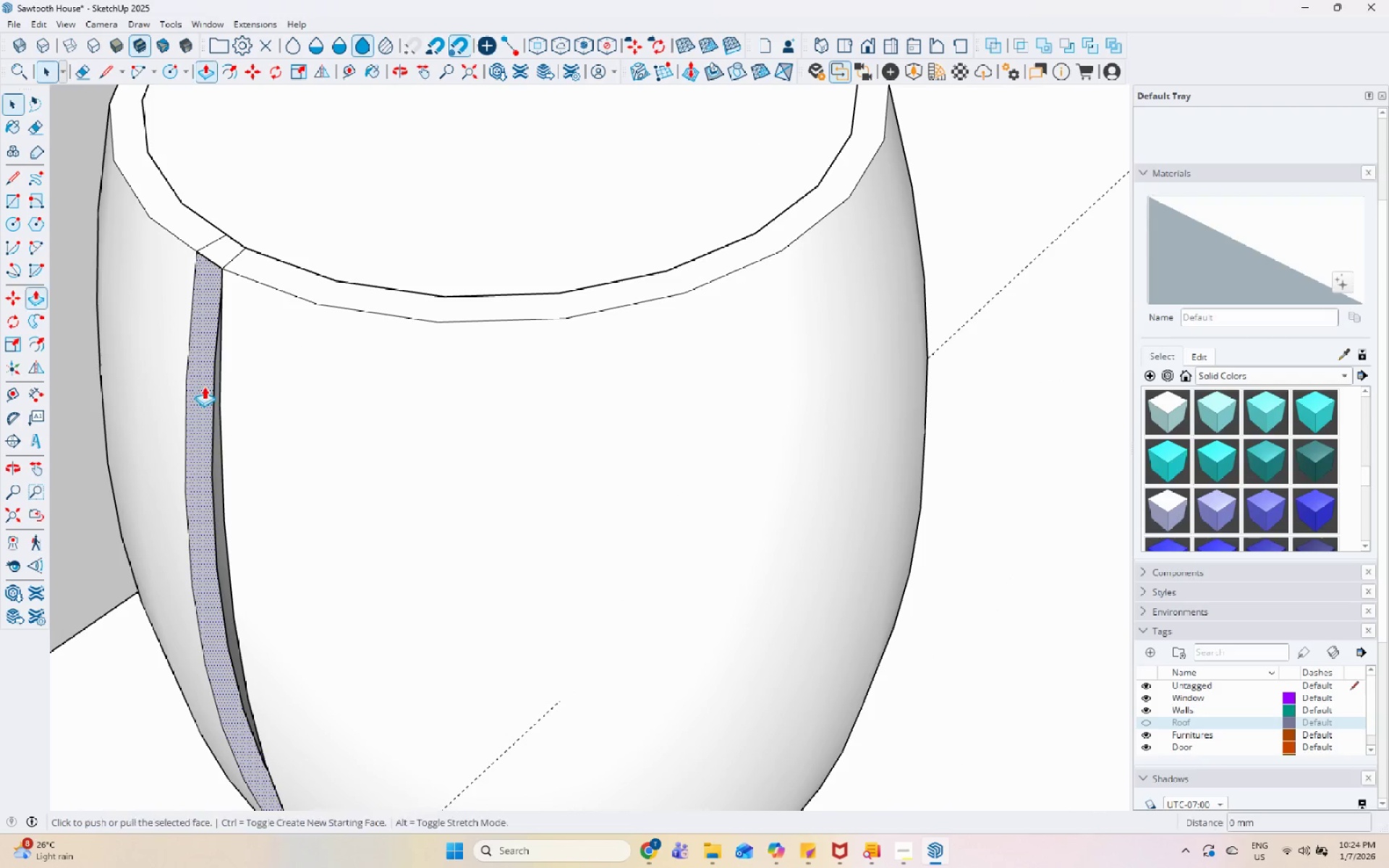 
left_click([204, 386])
 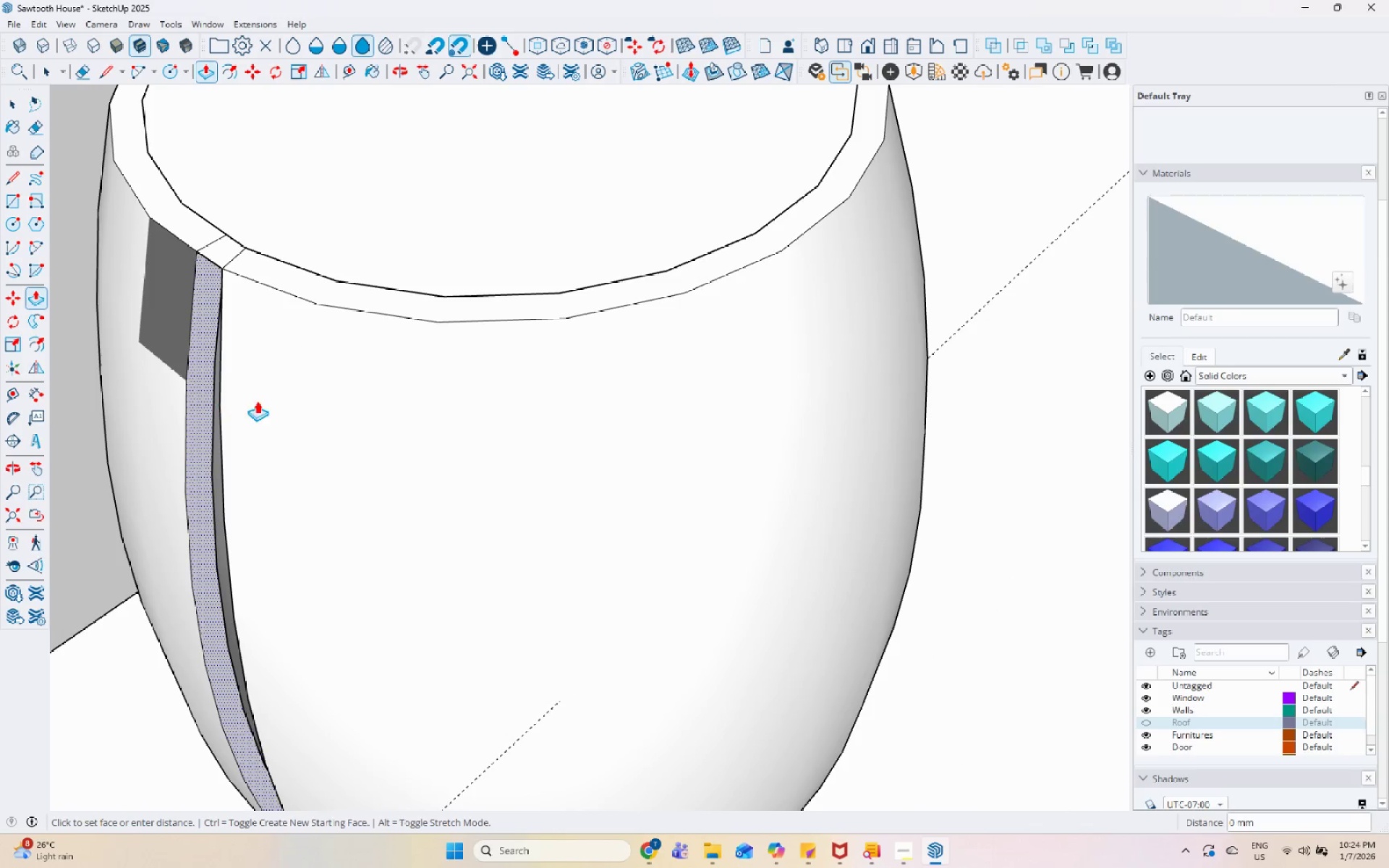 
left_click_drag(start_coordinate=[305, 404], to_coordinate=[310, 404])
 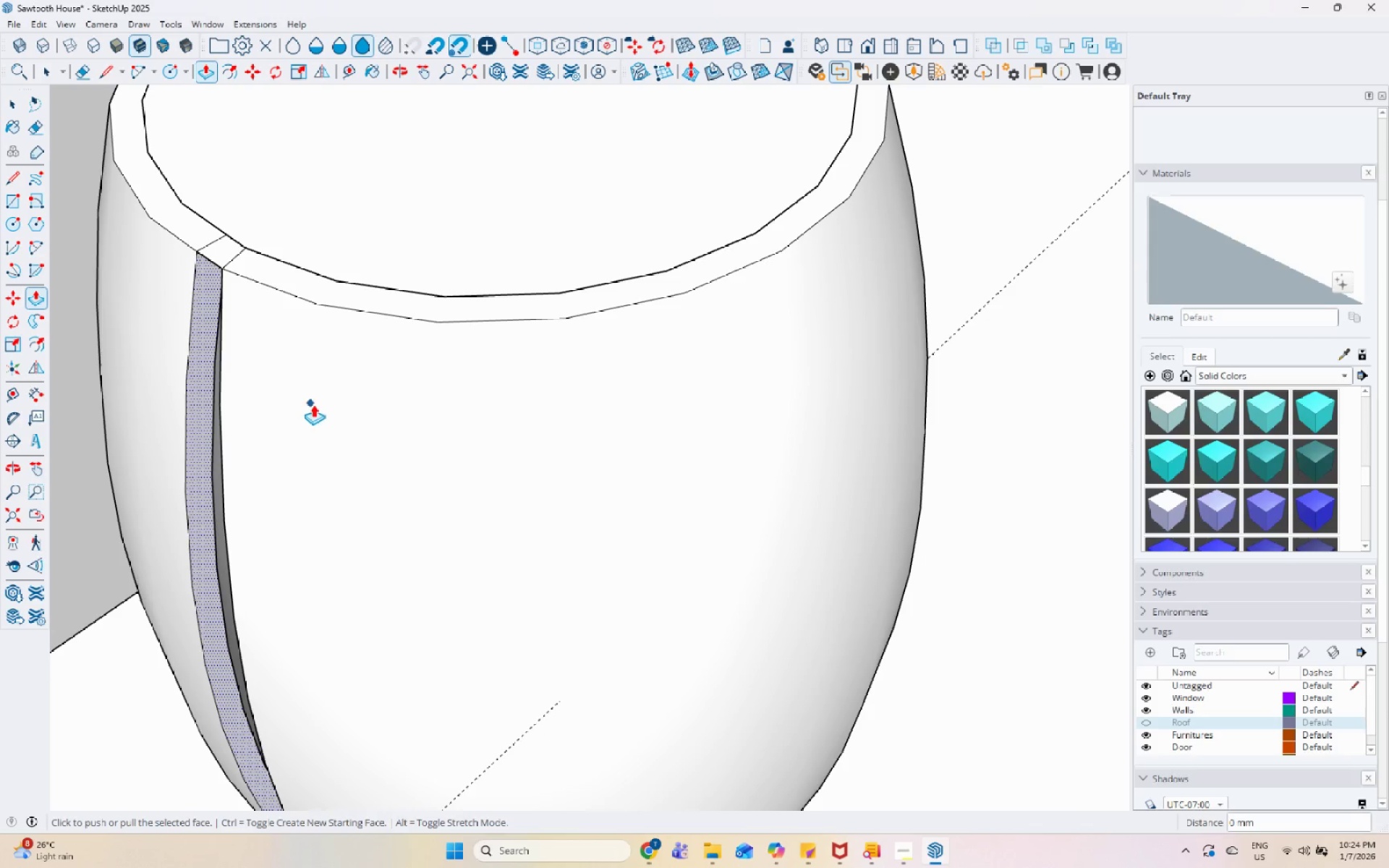 
key(Space)
 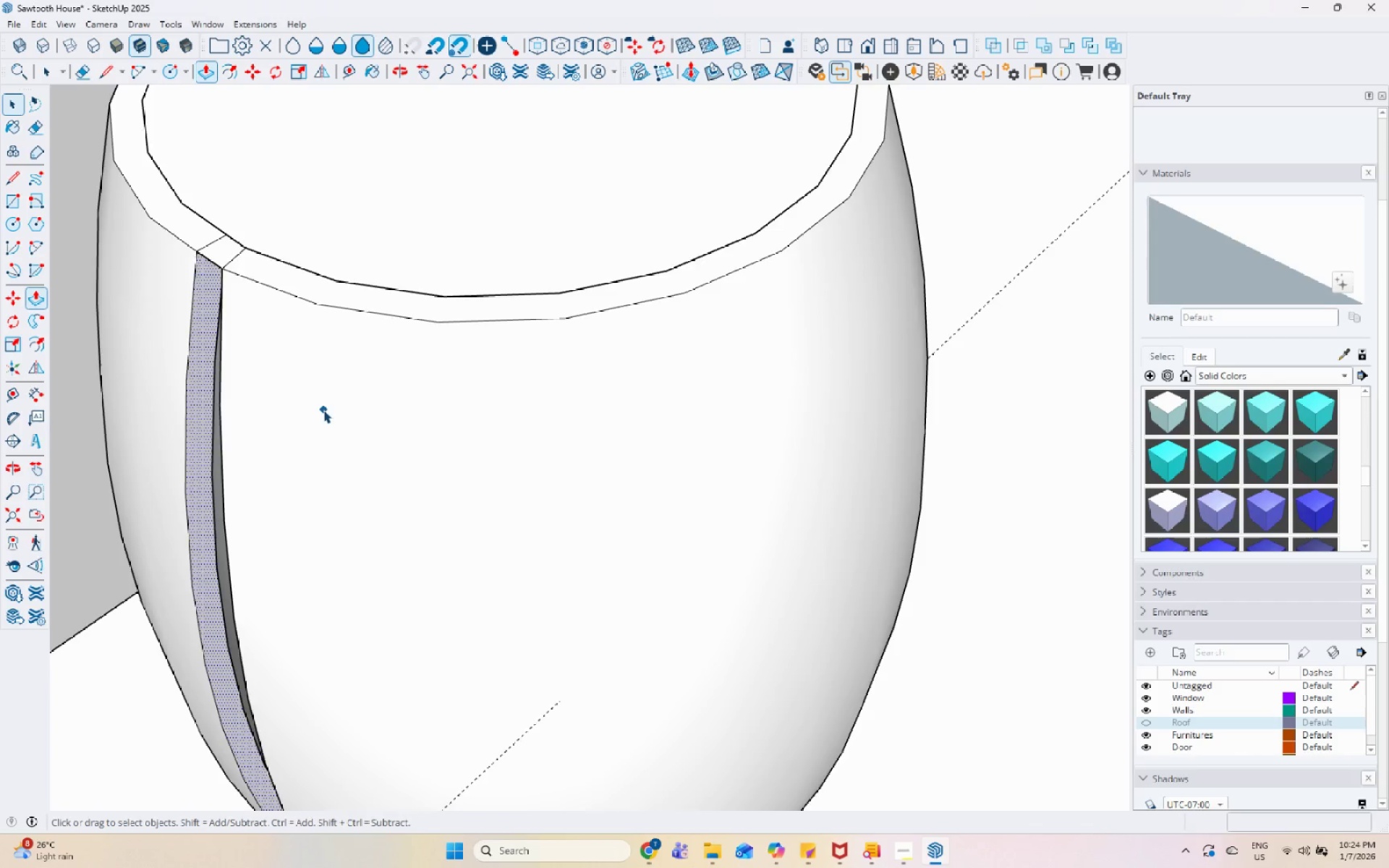 
left_click([609, 495])
 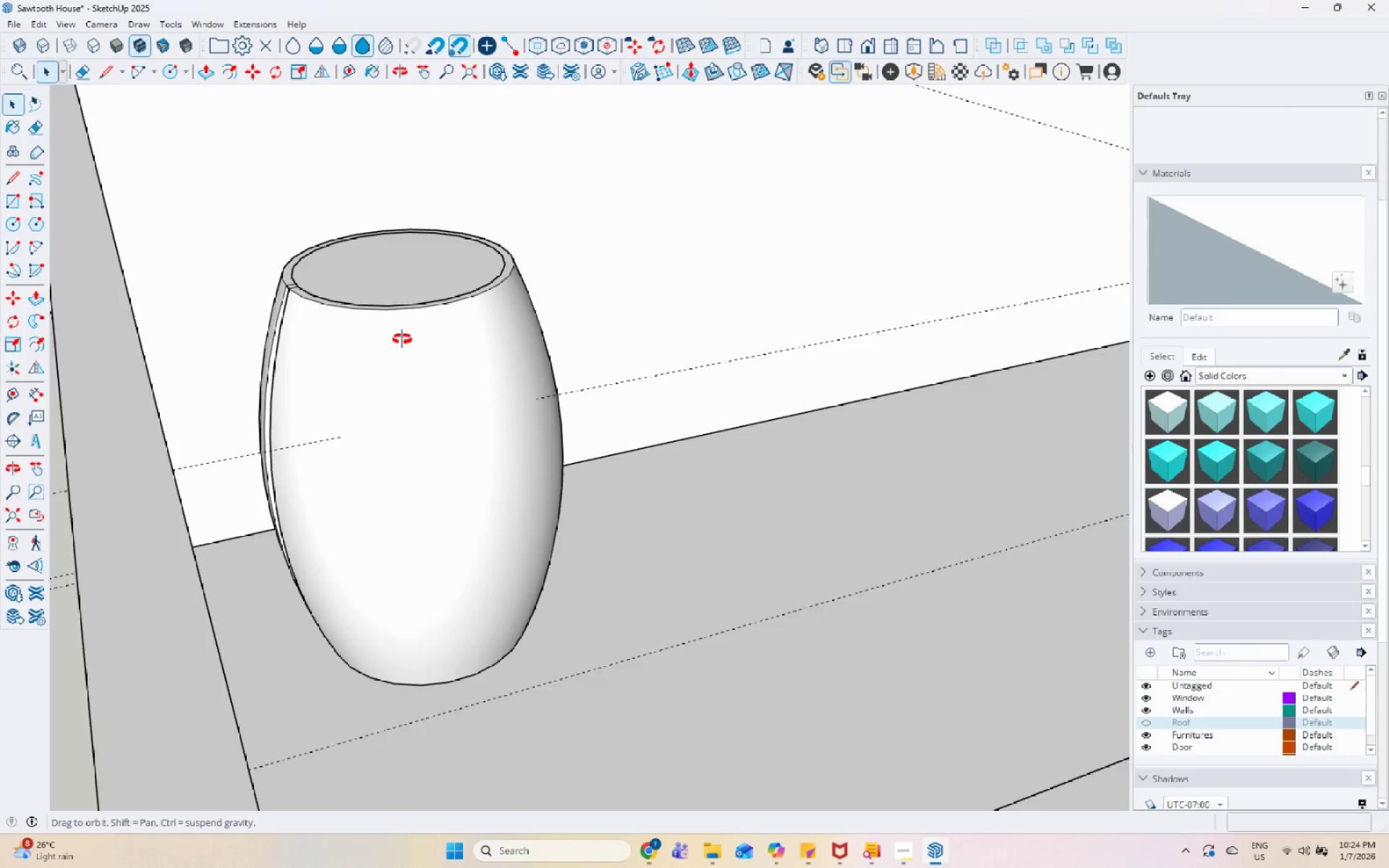 
scroll: coordinate [297, 485], scroll_direction: down, amount: 13.0
 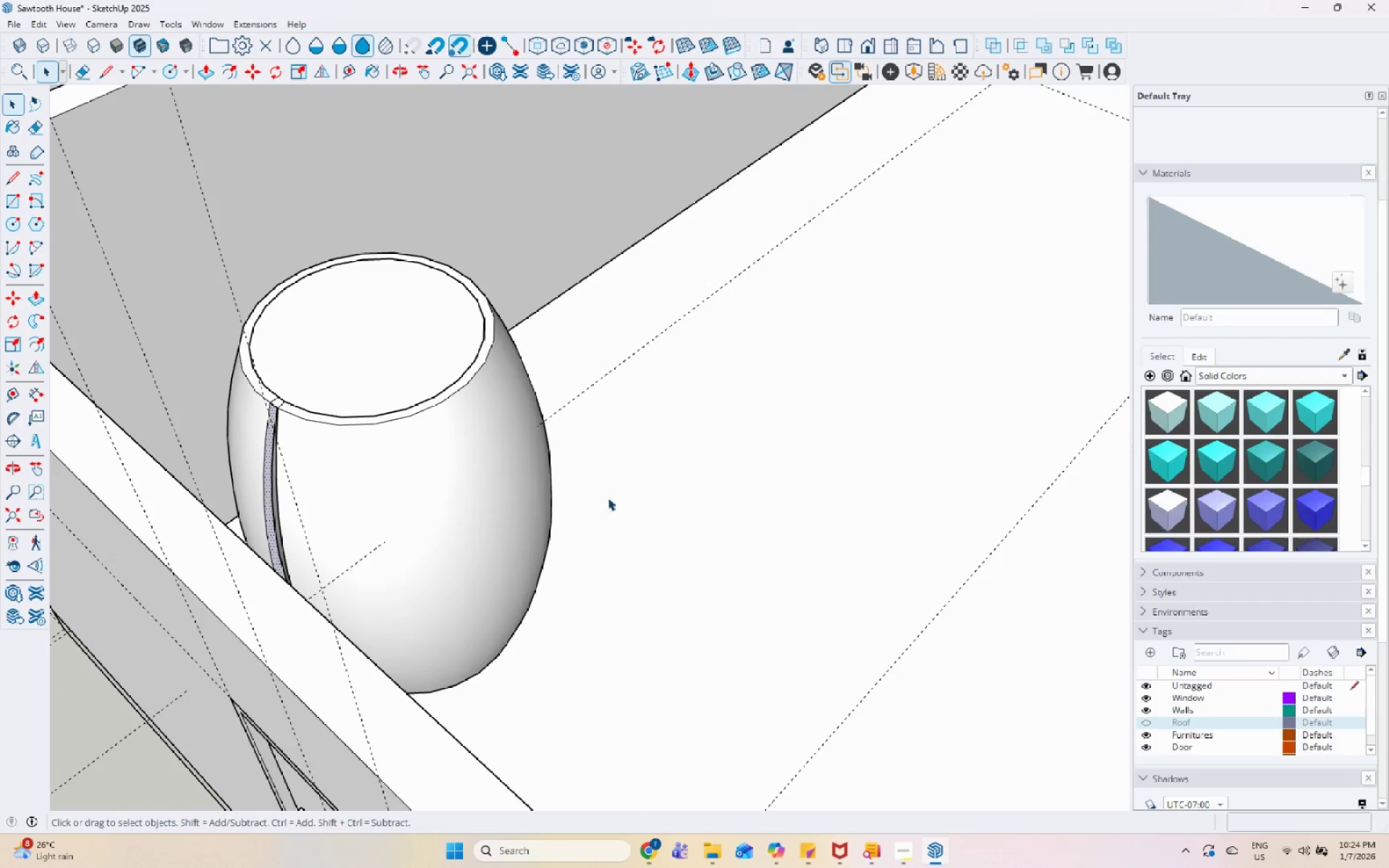 
key(Space)
 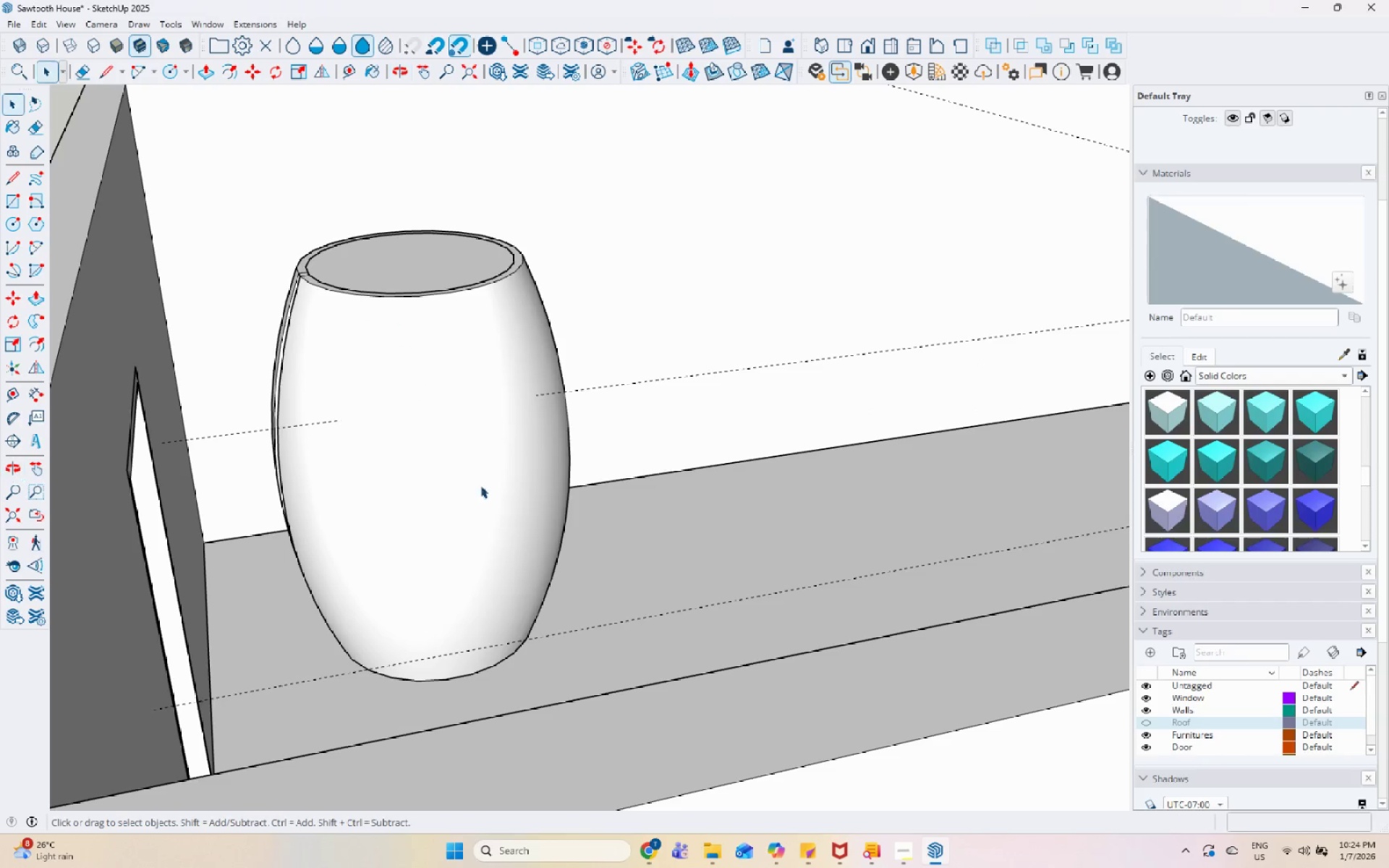 
left_click([561, 506])
 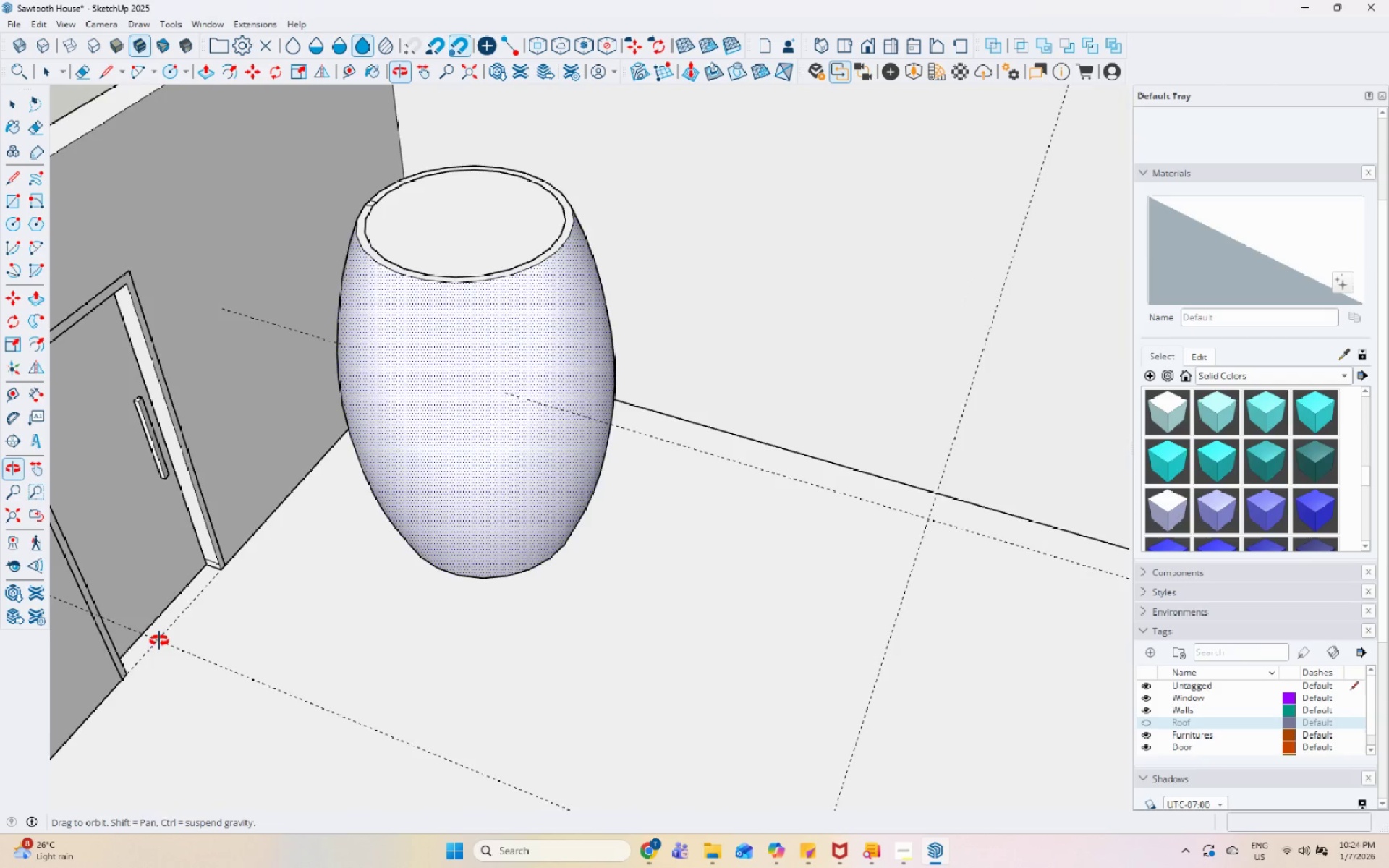 
scroll: coordinate [561, 281], scroll_direction: down, amount: 5.0
 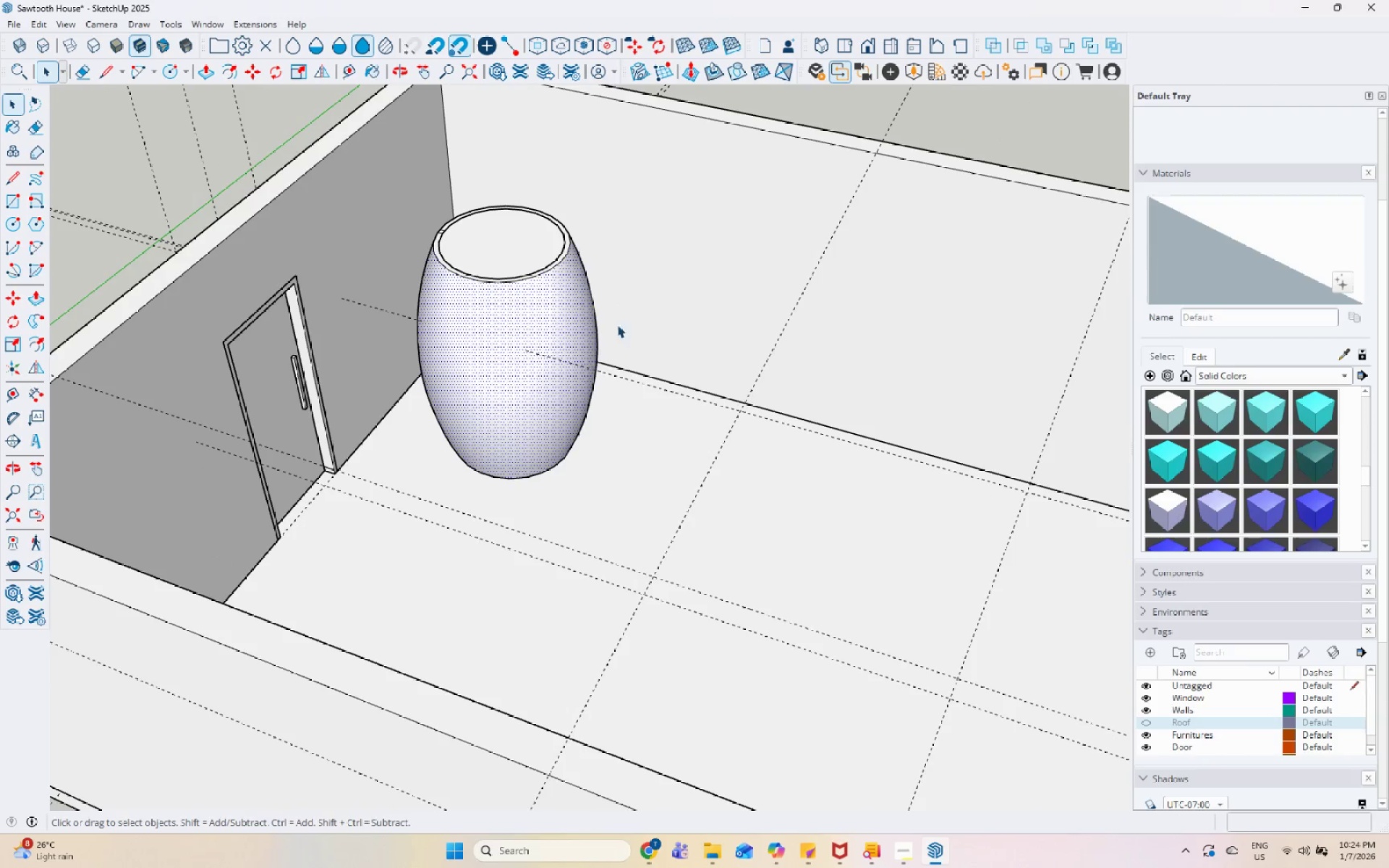 
left_click([558, 351])
 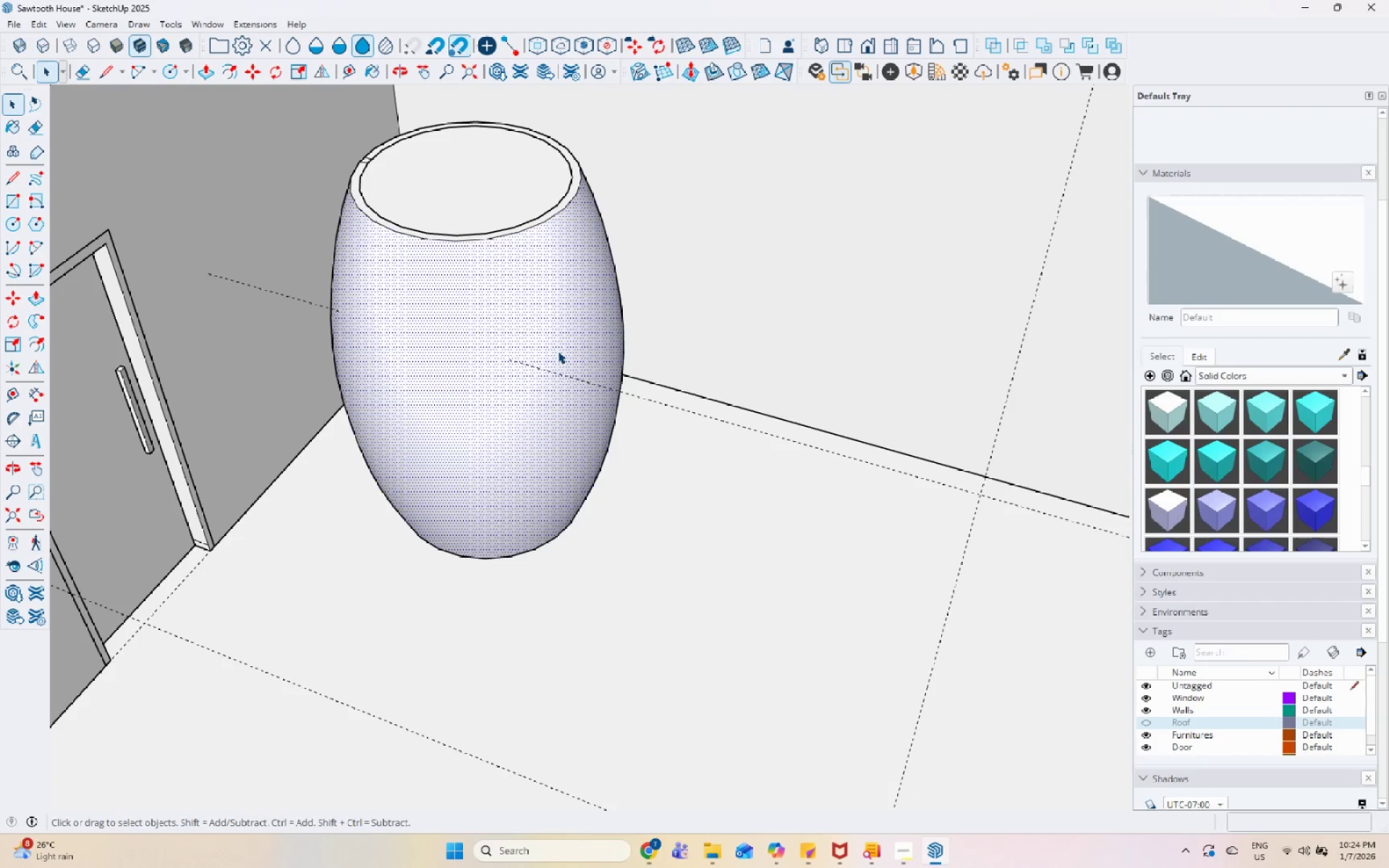 
scroll: coordinate [554, 339], scroll_direction: up, amount: 5.0
 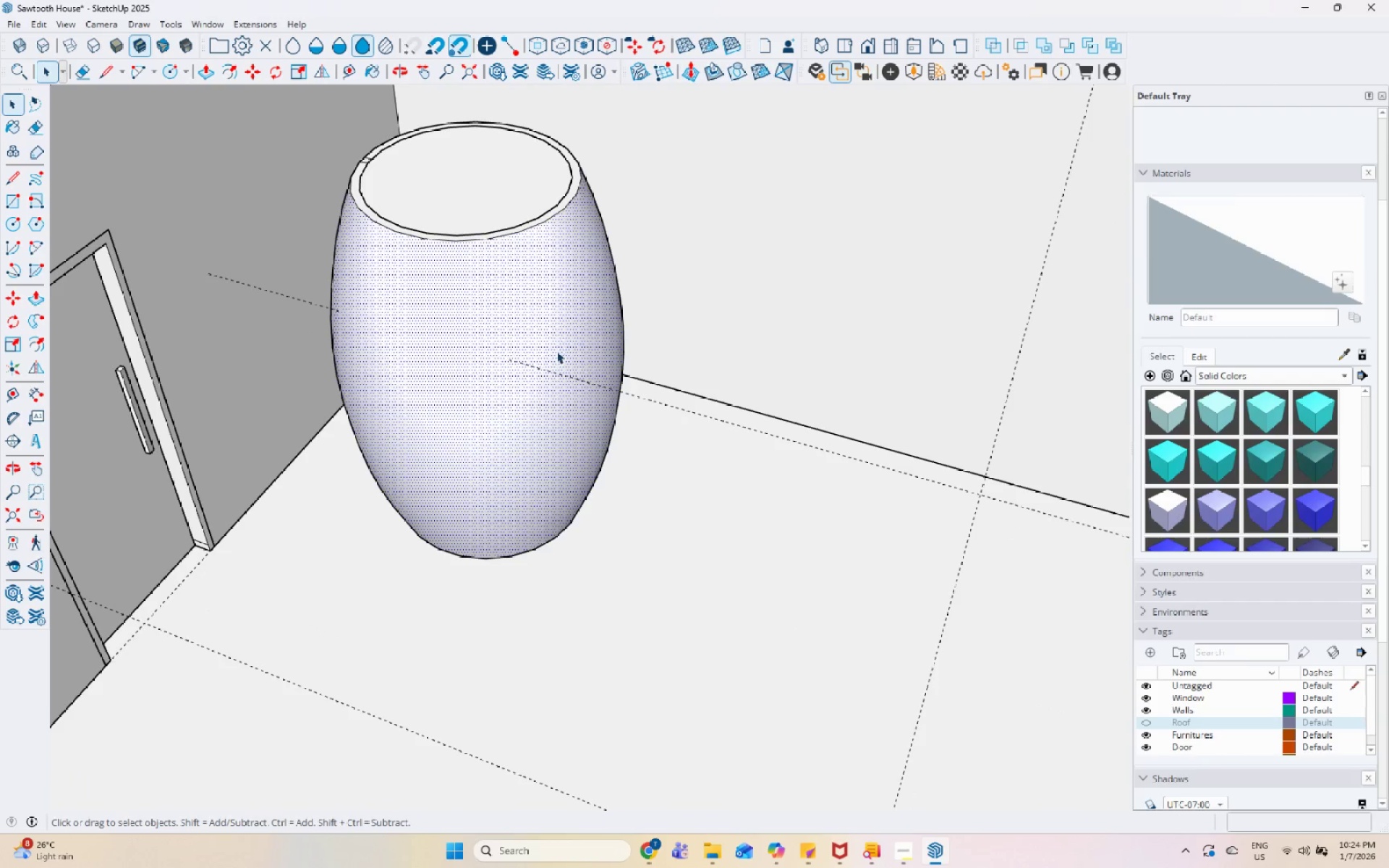 
double_click([558, 351])
 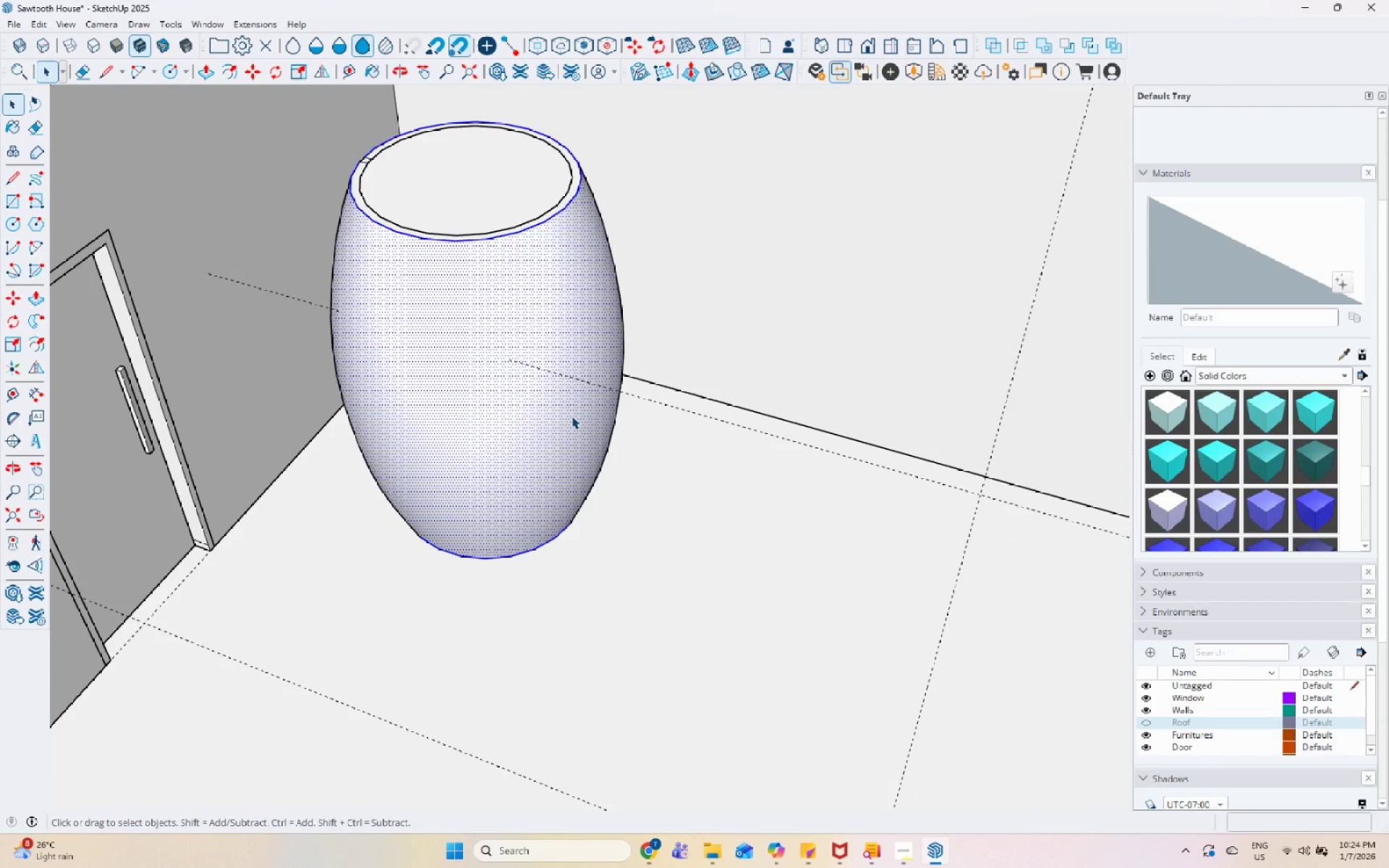 
key(Escape)
 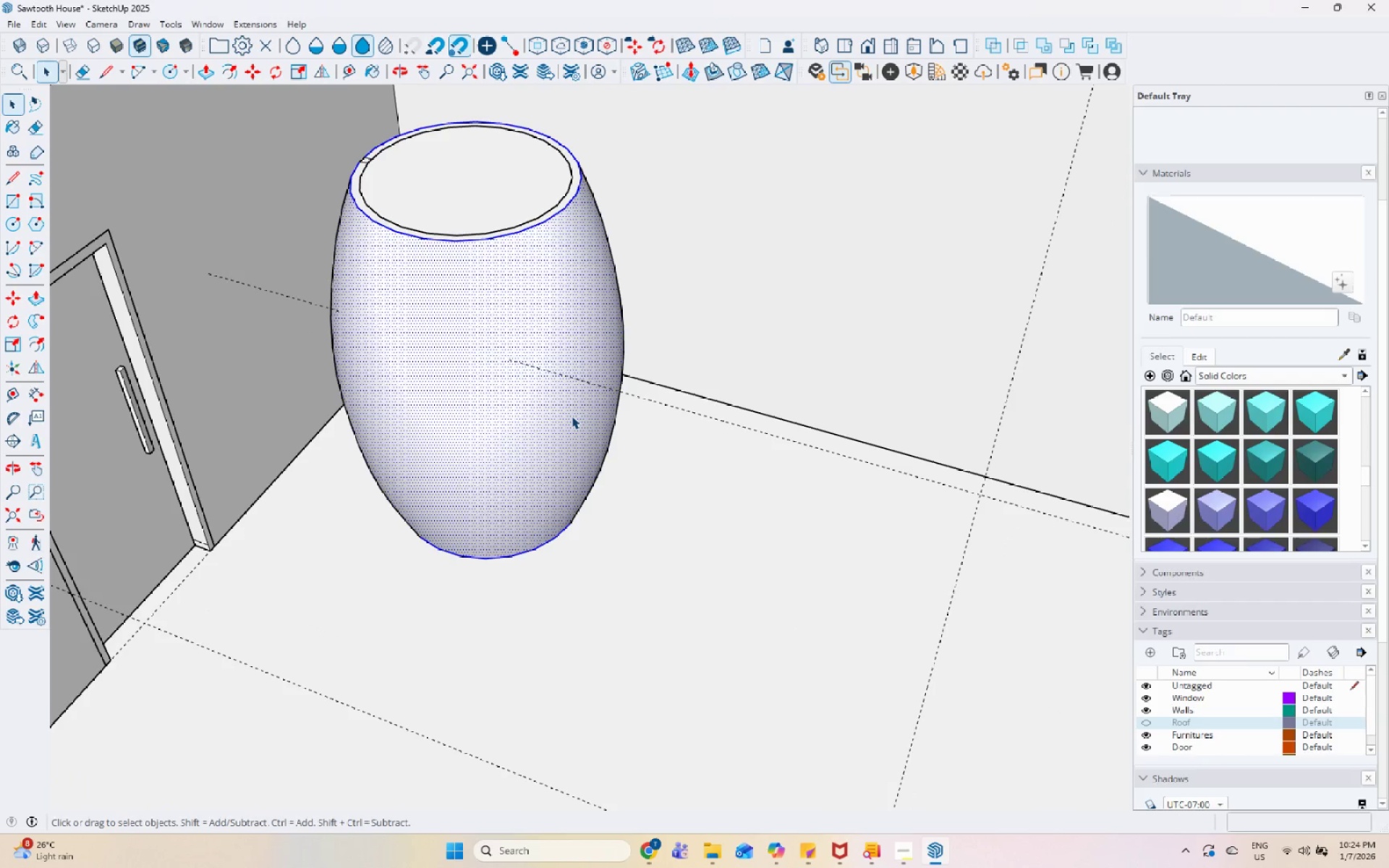 
scroll: coordinate [553, 438], scroll_direction: down, amount: 6.0
 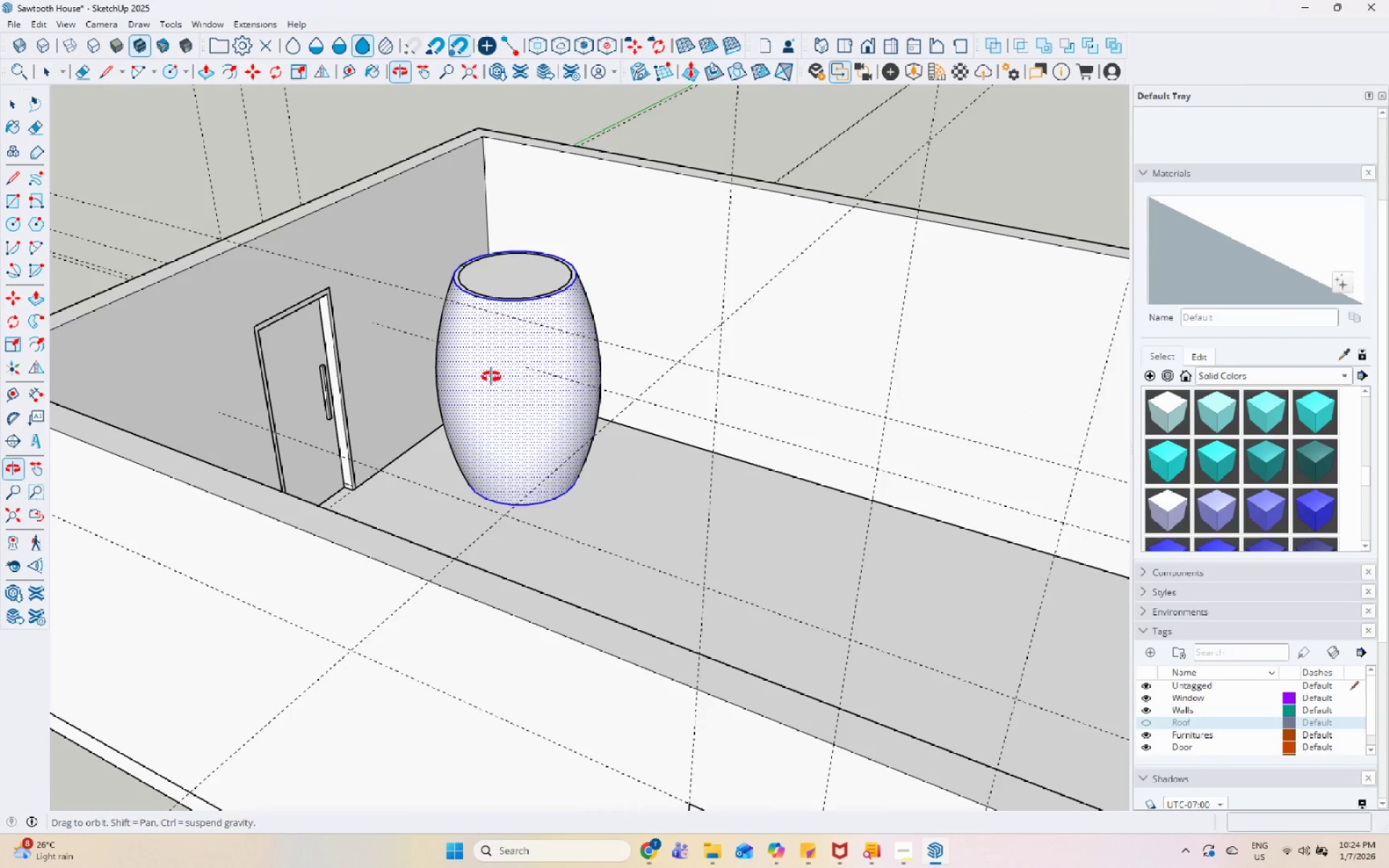 
scroll: coordinate [451, 313], scroll_direction: up, amount: 15.0
 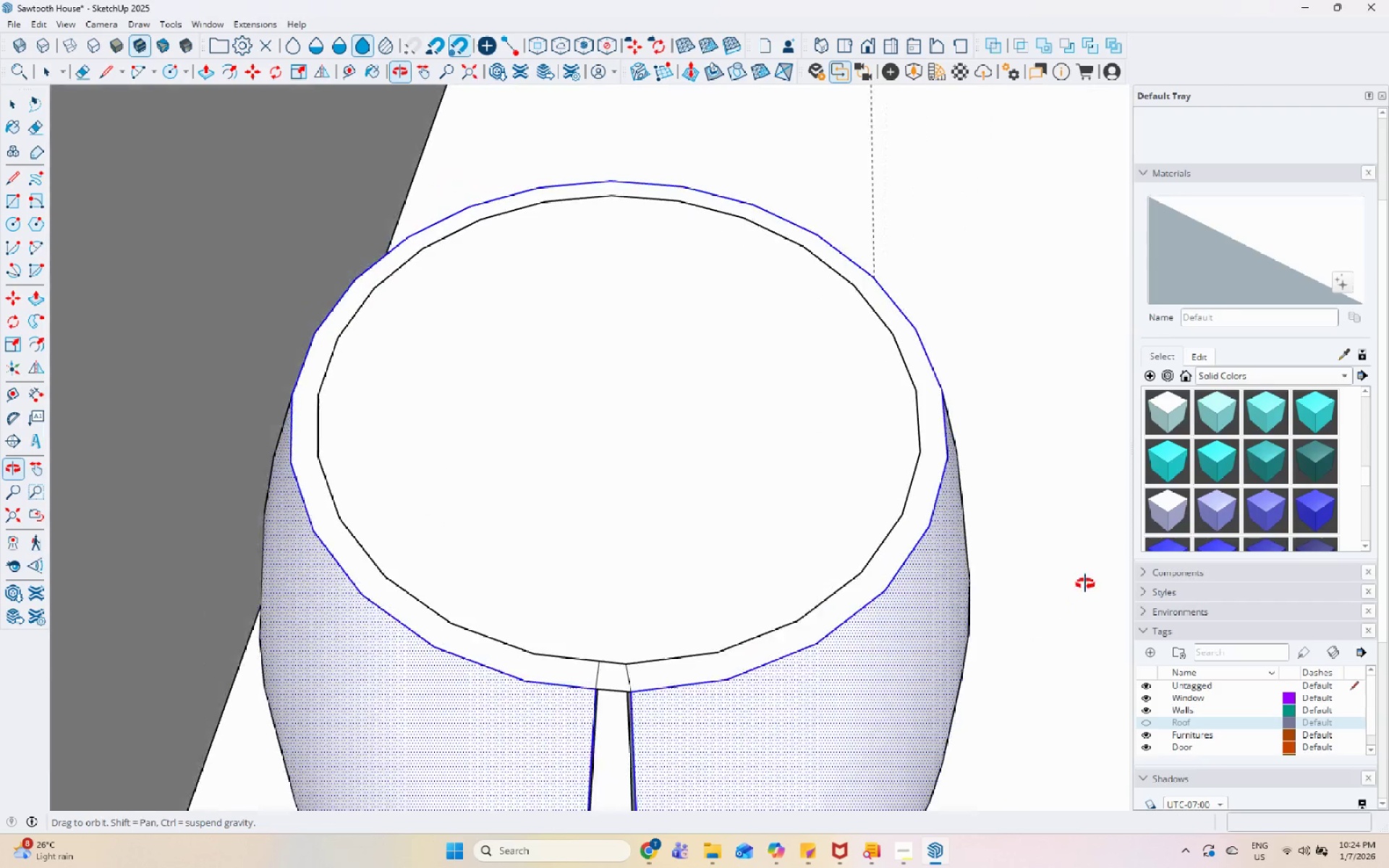 
scroll: coordinate [411, 361], scroll_direction: down, amount: 11.0
 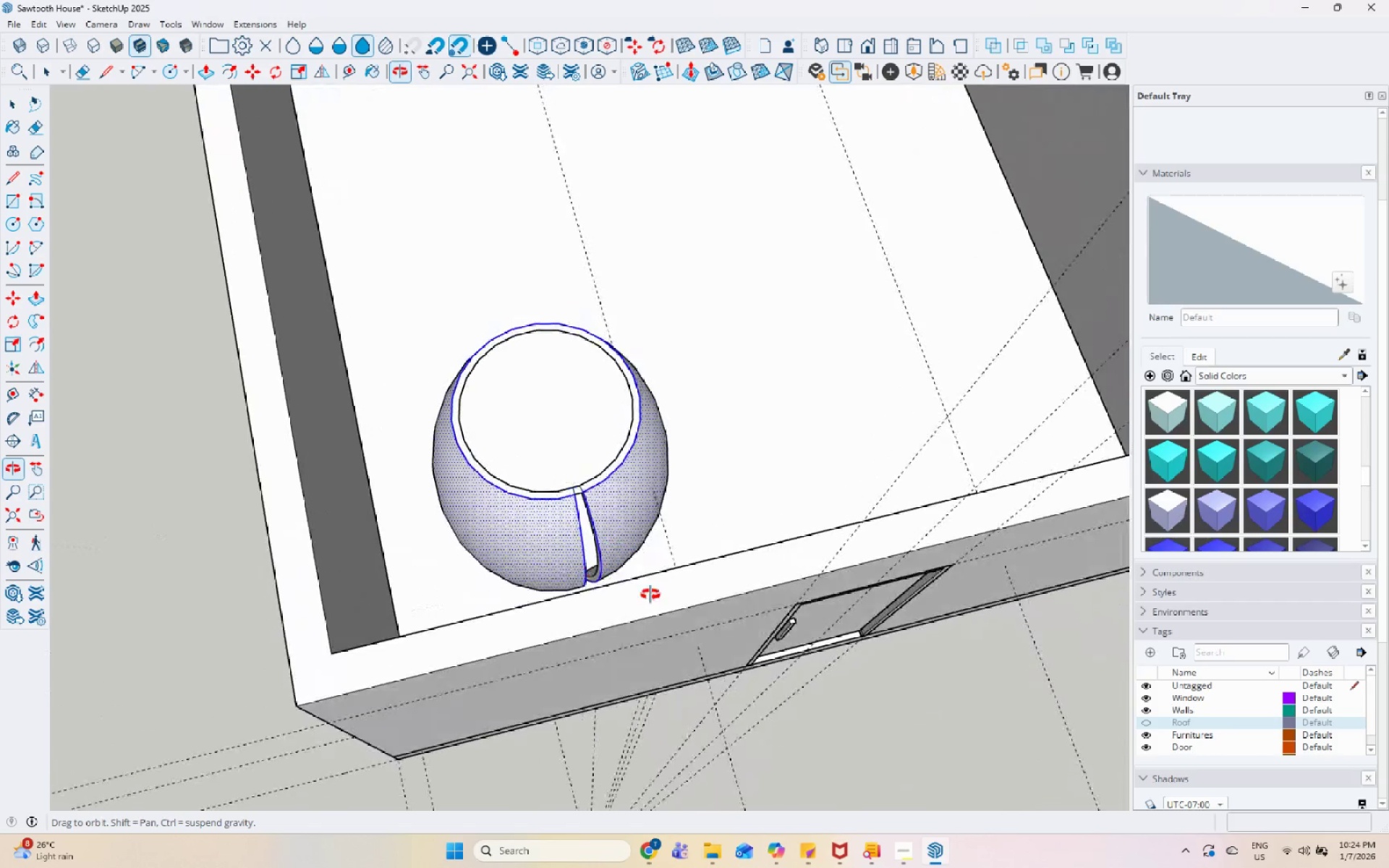 
scroll: coordinate [658, 585], scroll_direction: up, amount: 5.0
 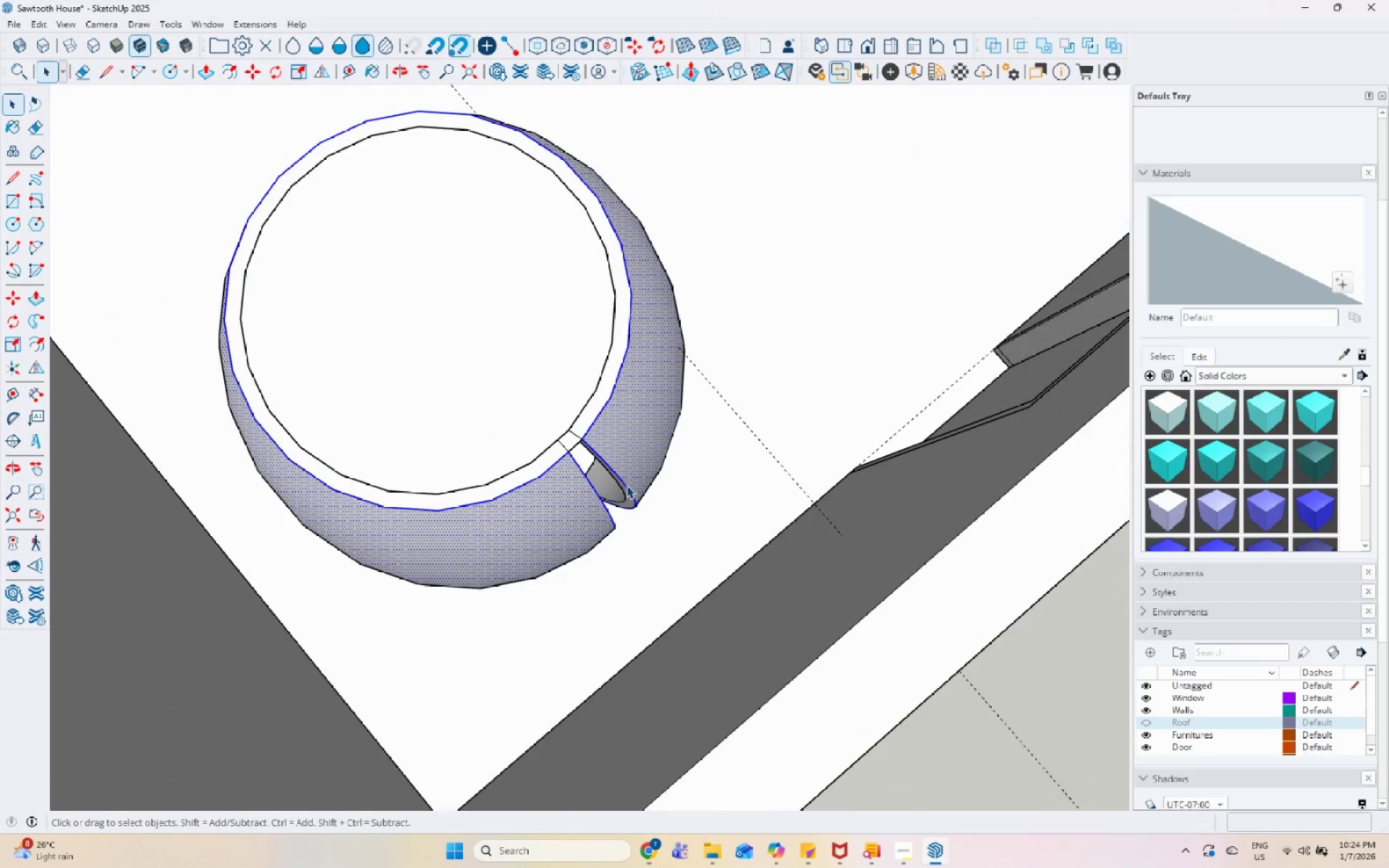 
left_click([626, 489])
 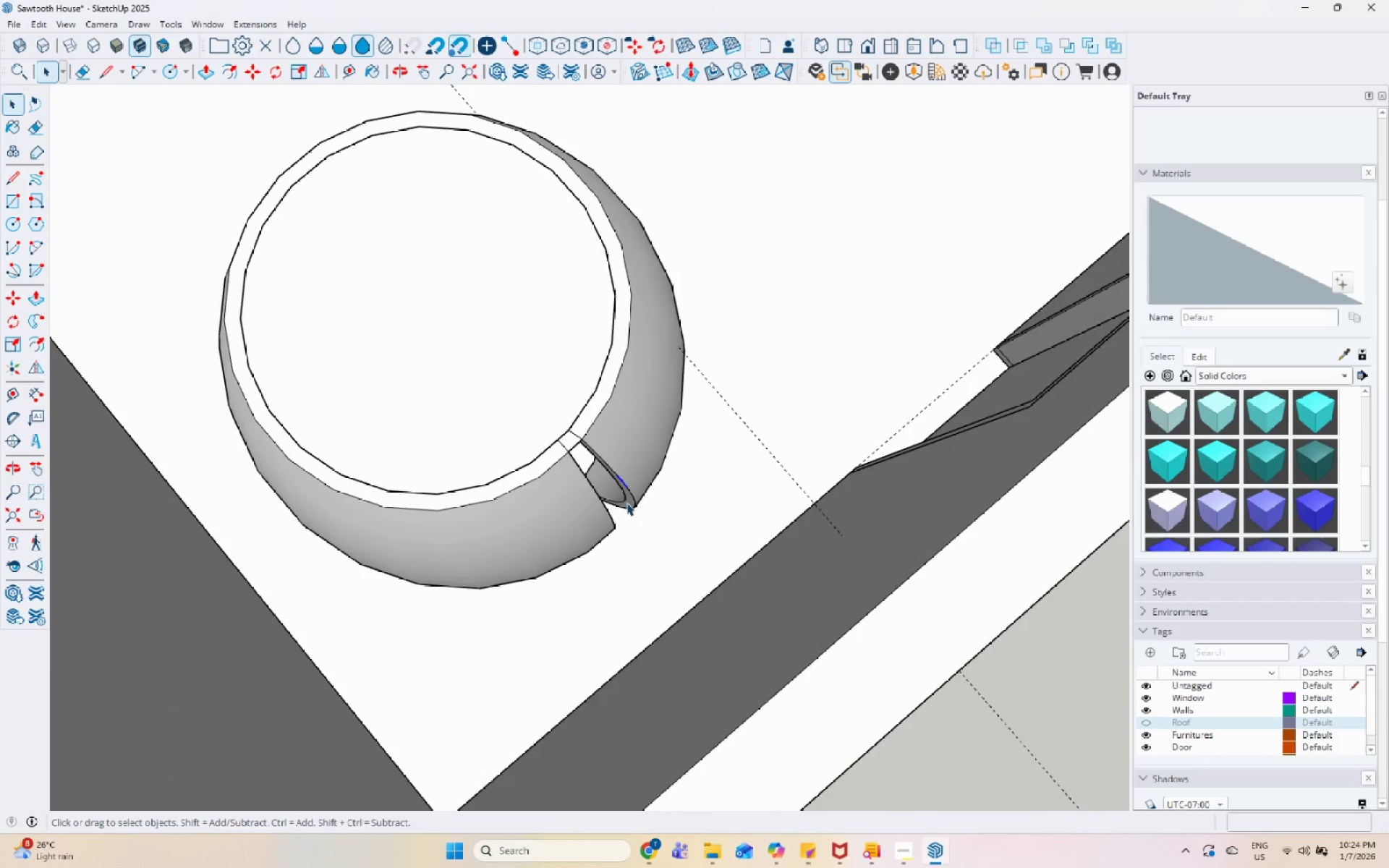 
scroll: coordinate [373, 569], scroll_direction: up, amount: 11.0
 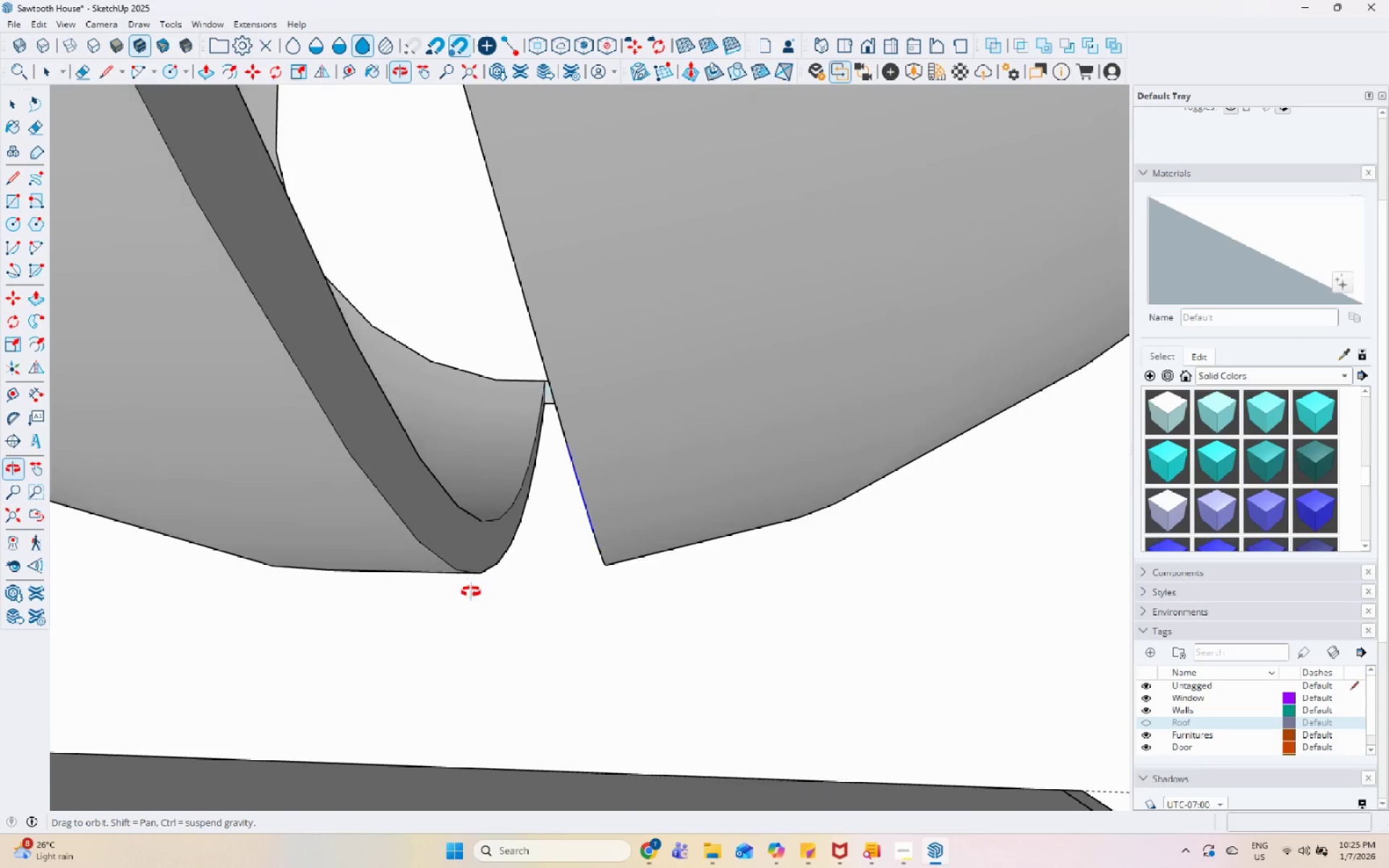 
scroll: coordinate [370, 539], scroll_direction: down, amount: 24.0
 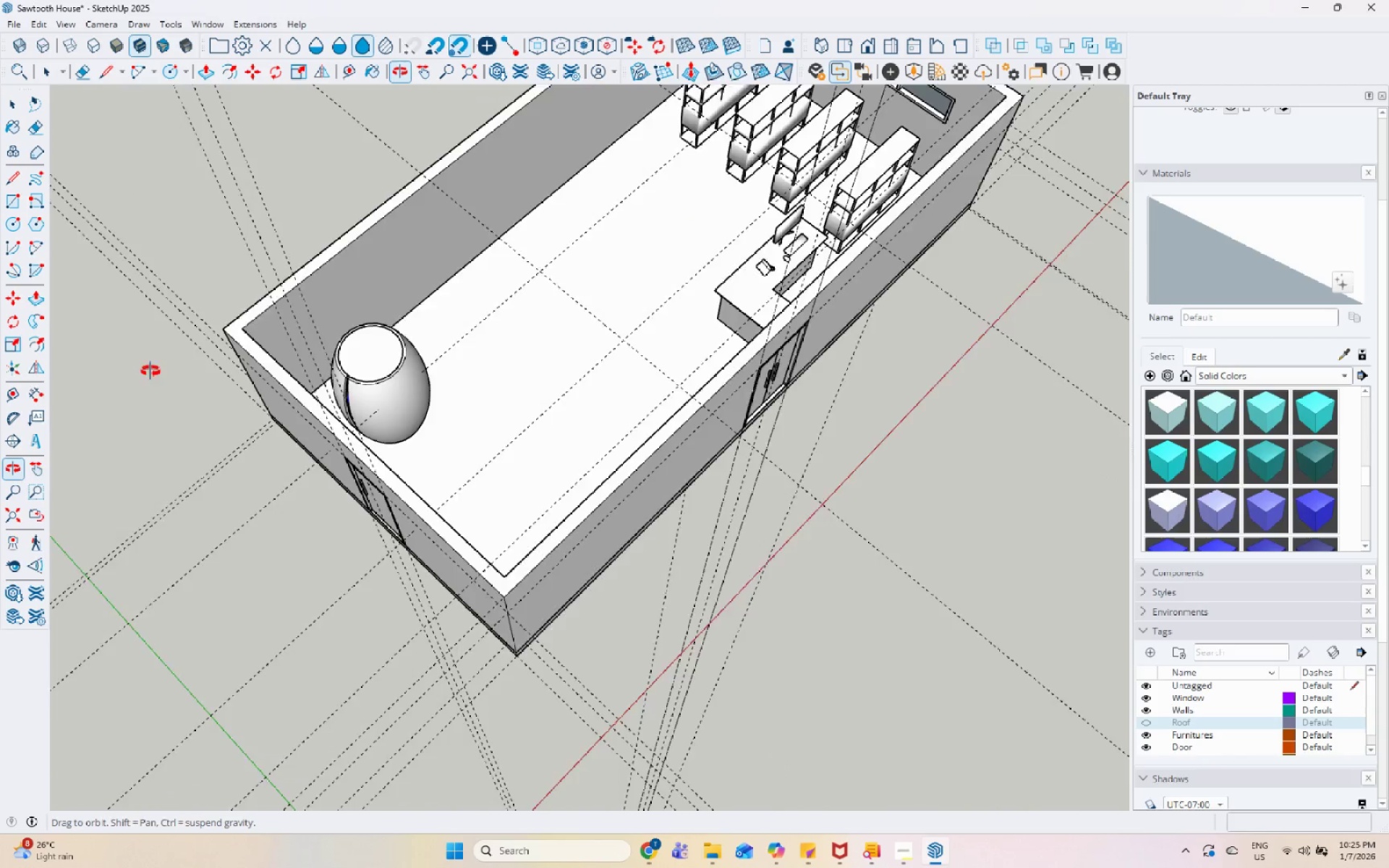 
scroll: coordinate [347, 394], scroll_direction: up, amount: 22.0
 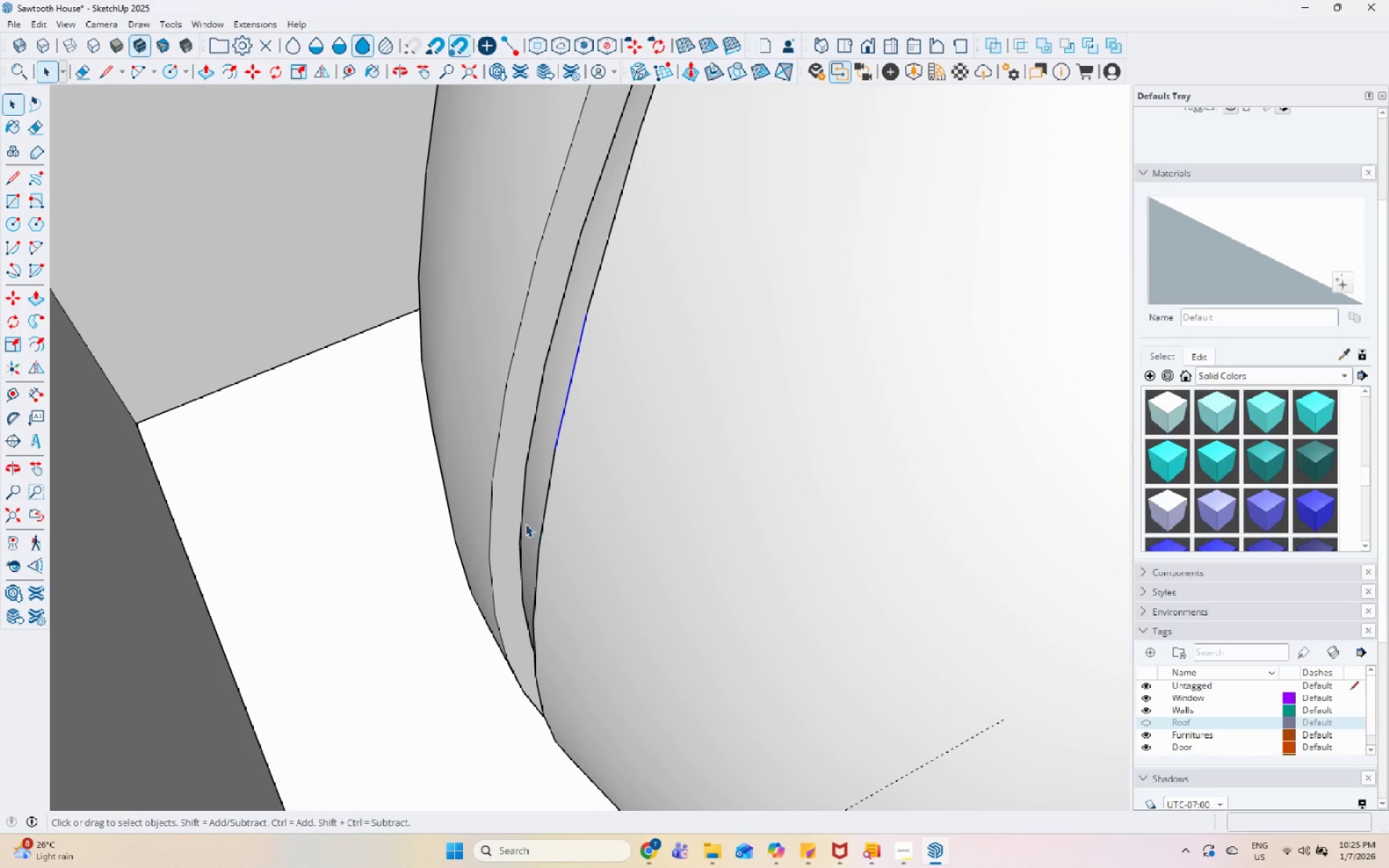 
left_click([508, 510])
 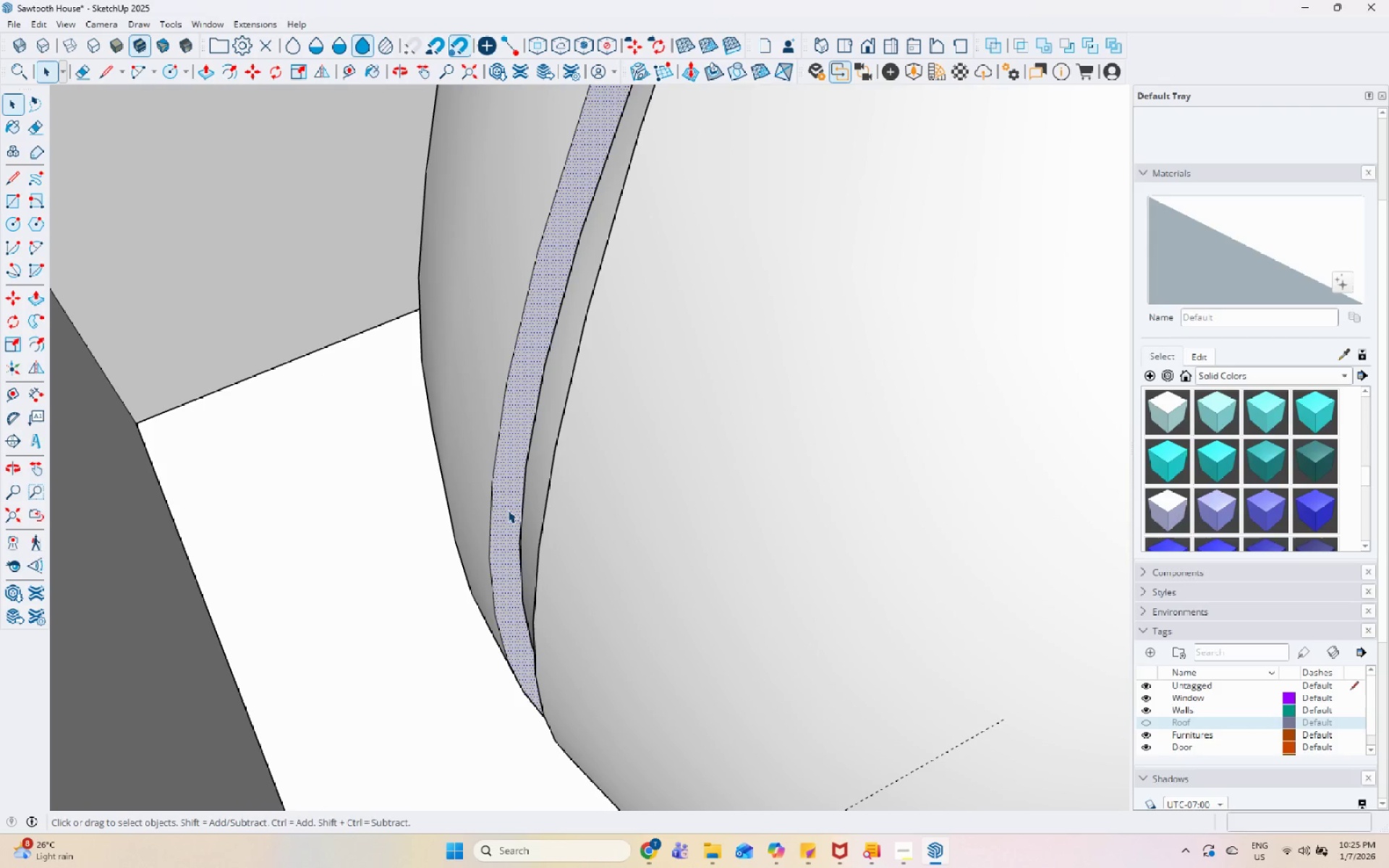 
key(P)
 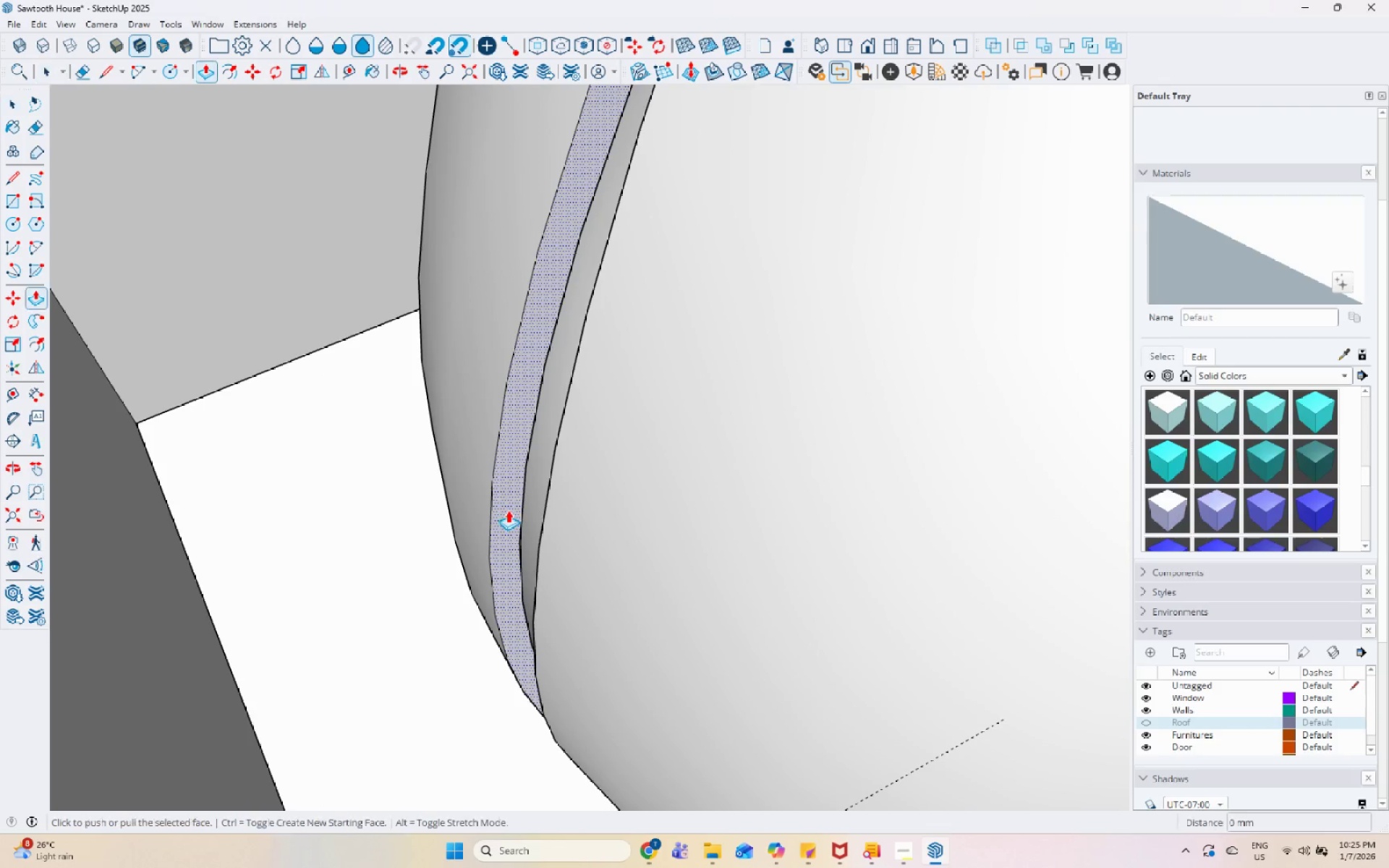 
left_click([508, 510])
 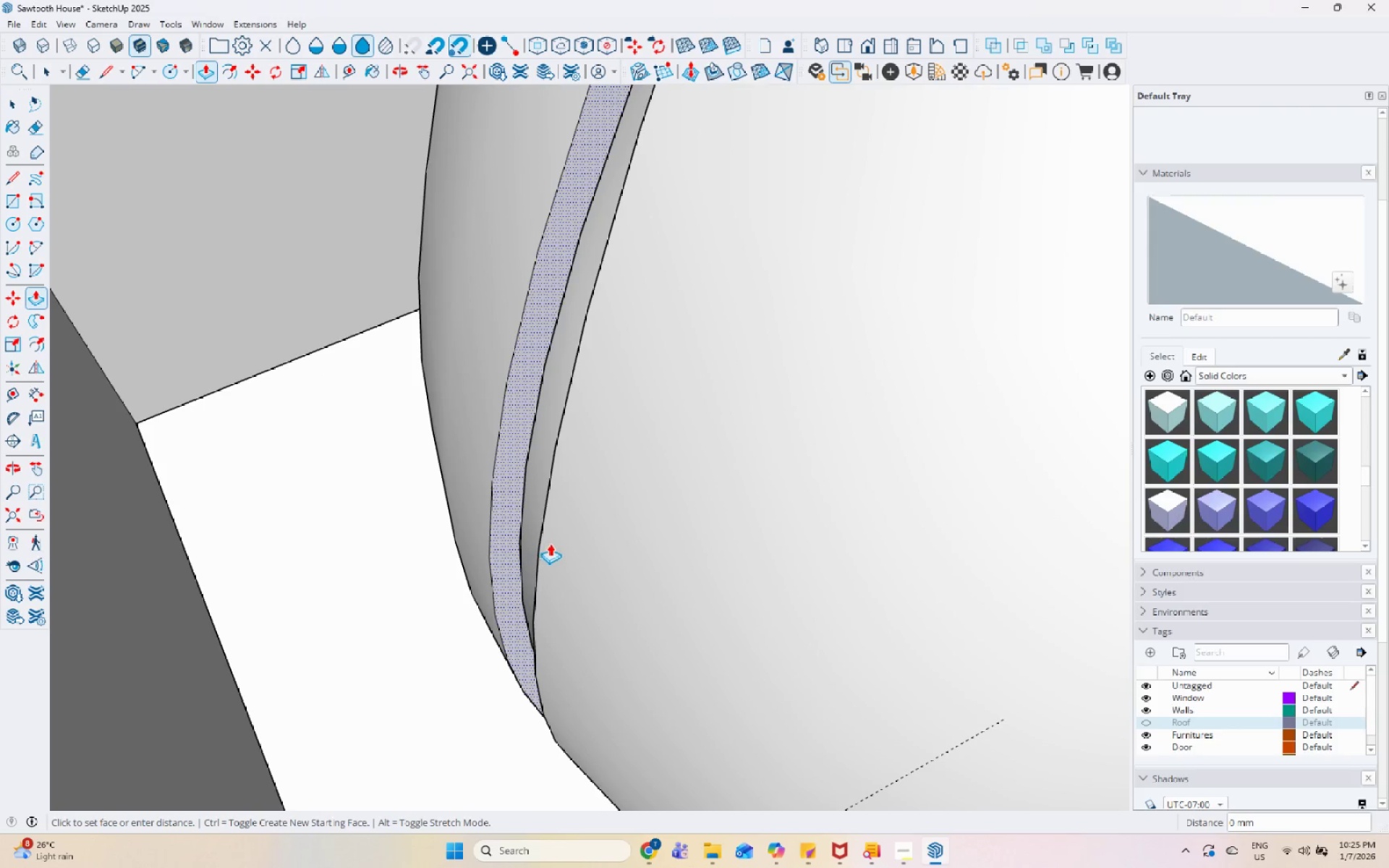 
left_click([550, 543])
 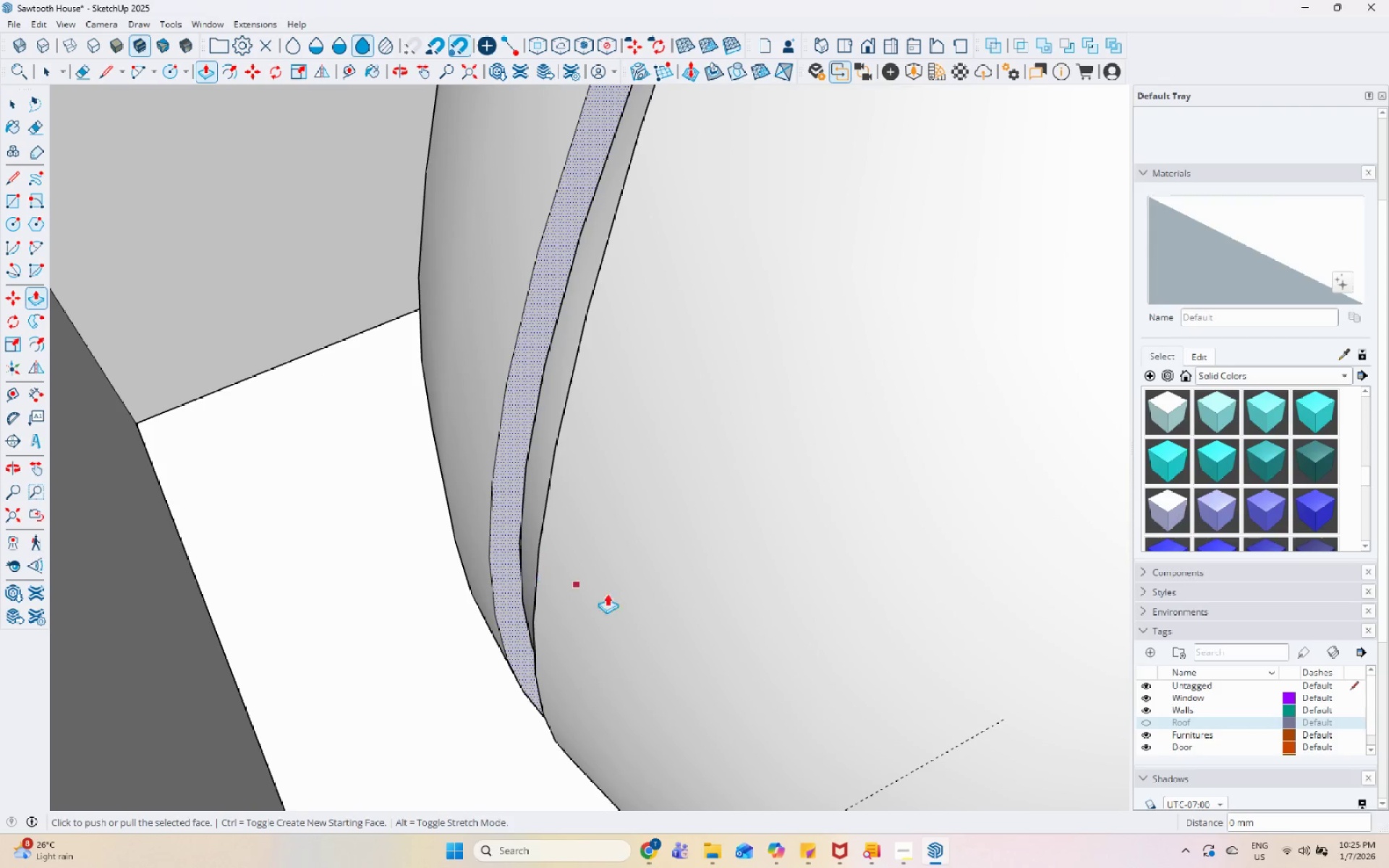 
key(Space)
 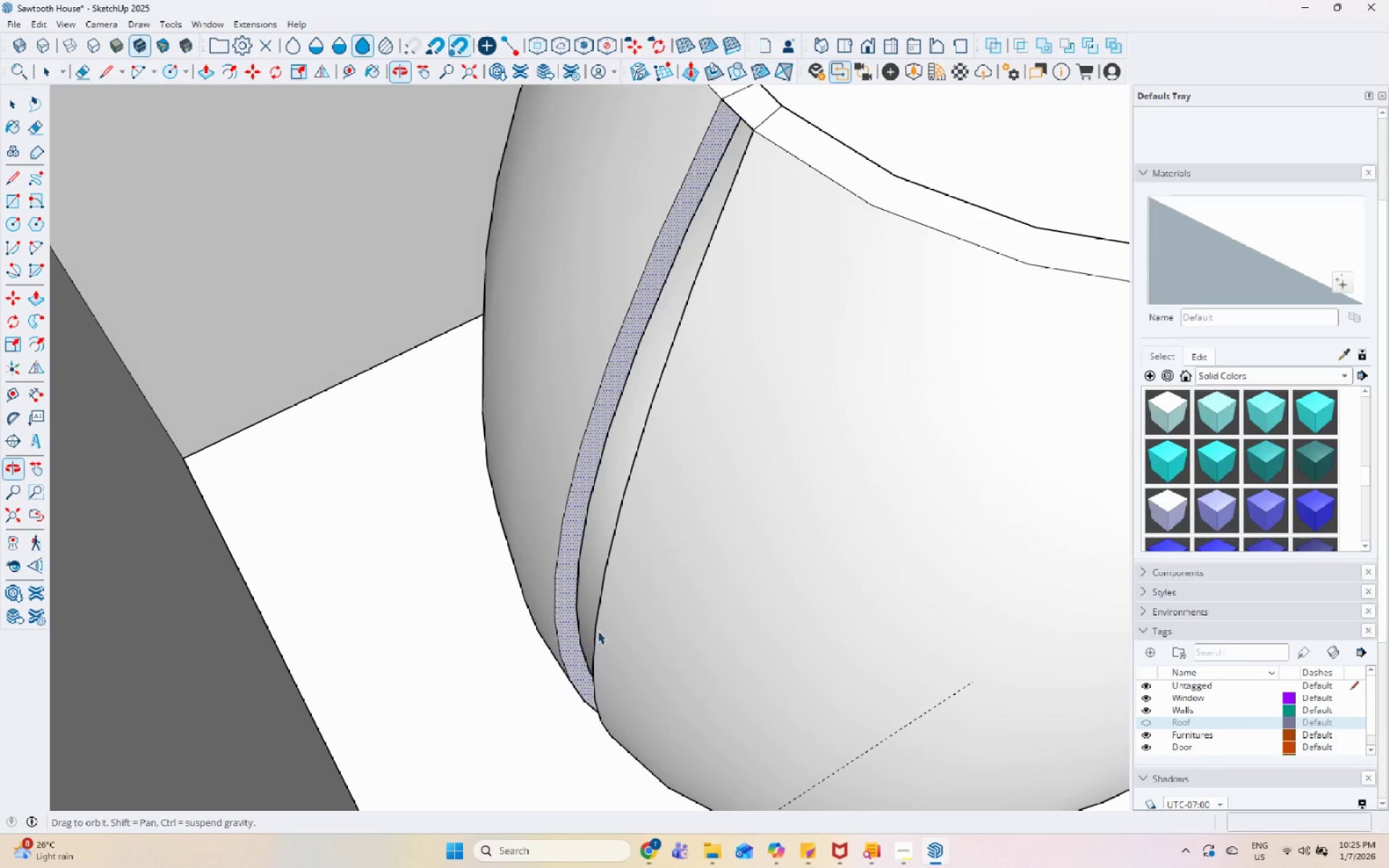 
scroll: coordinate [736, 609], scroll_direction: down, amount: 3.0
 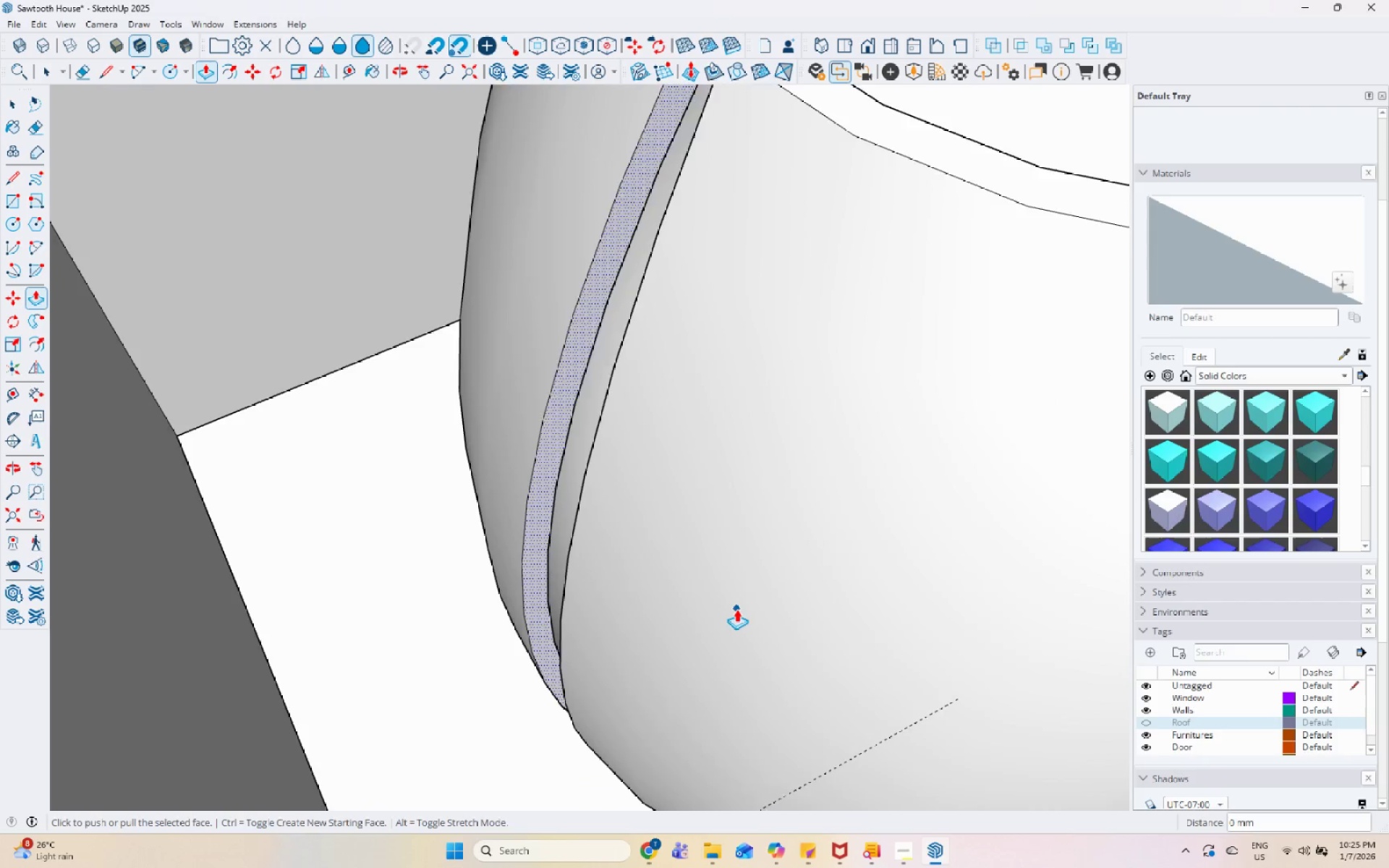 
key(Space)
 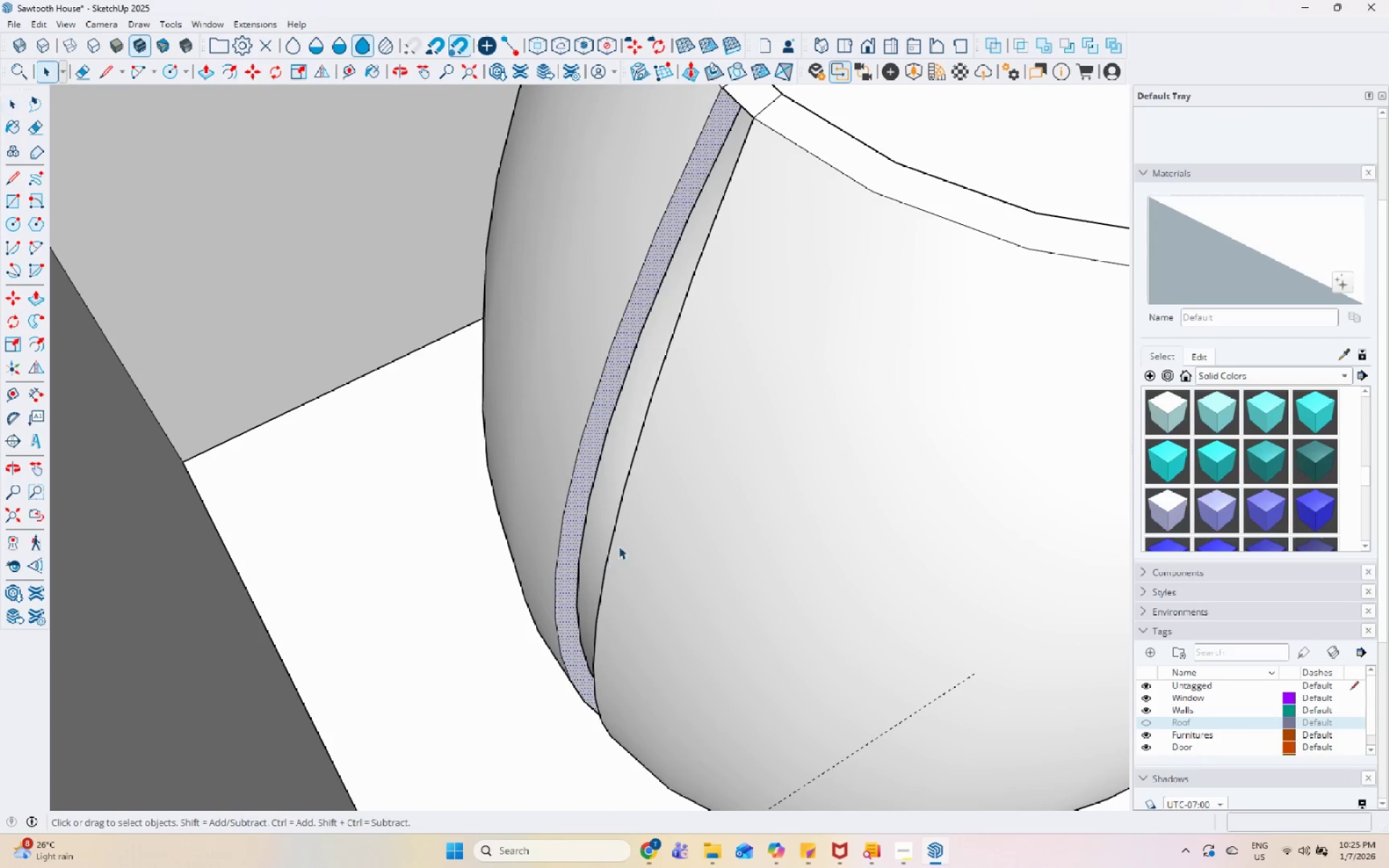 
key(L)
 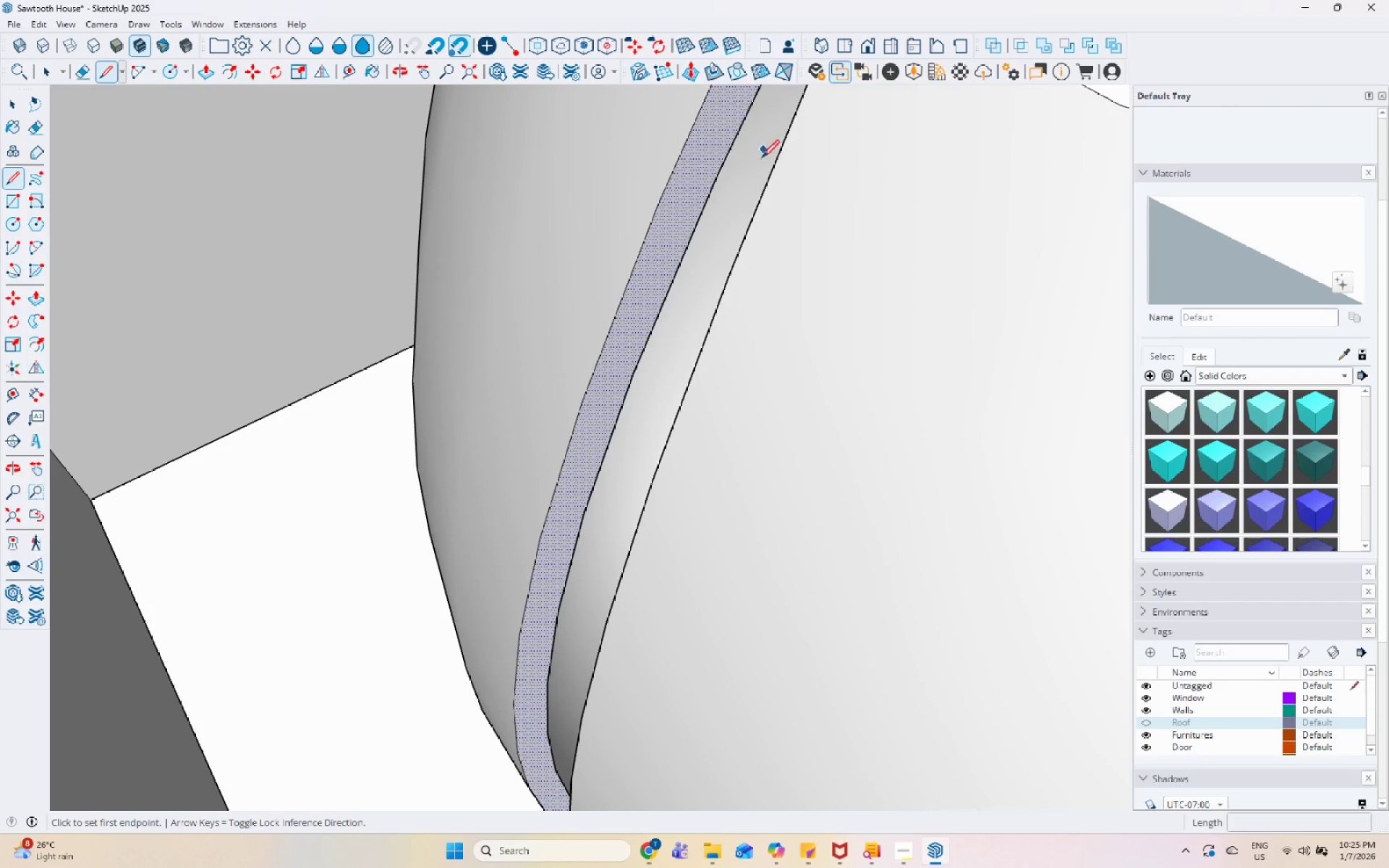 
scroll: coordinate [642, 367], scroll_direction: up, amount: 1.0
 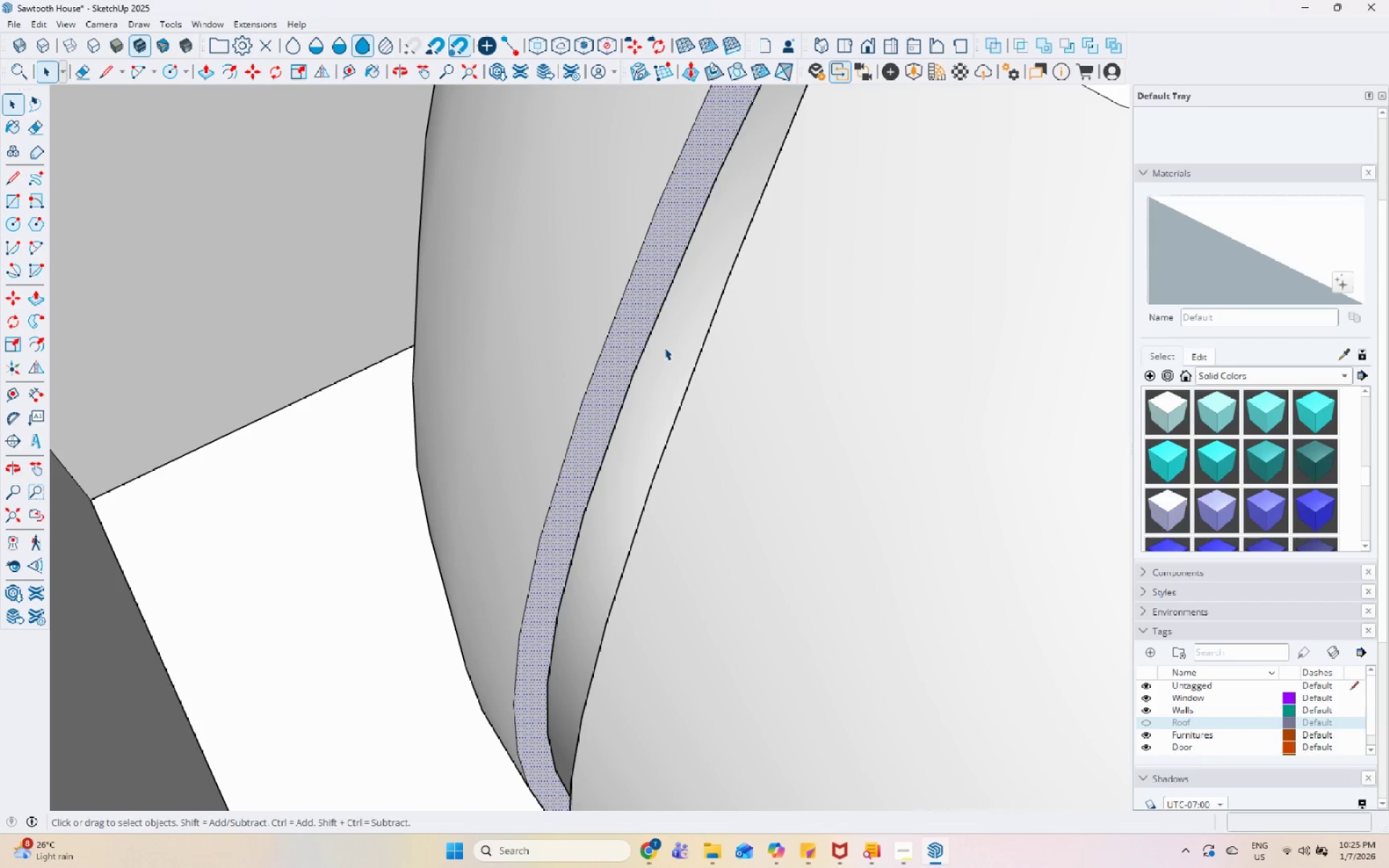 
scroll: coordinate [642, 355], scroll_direction: down, amount: 5.0
 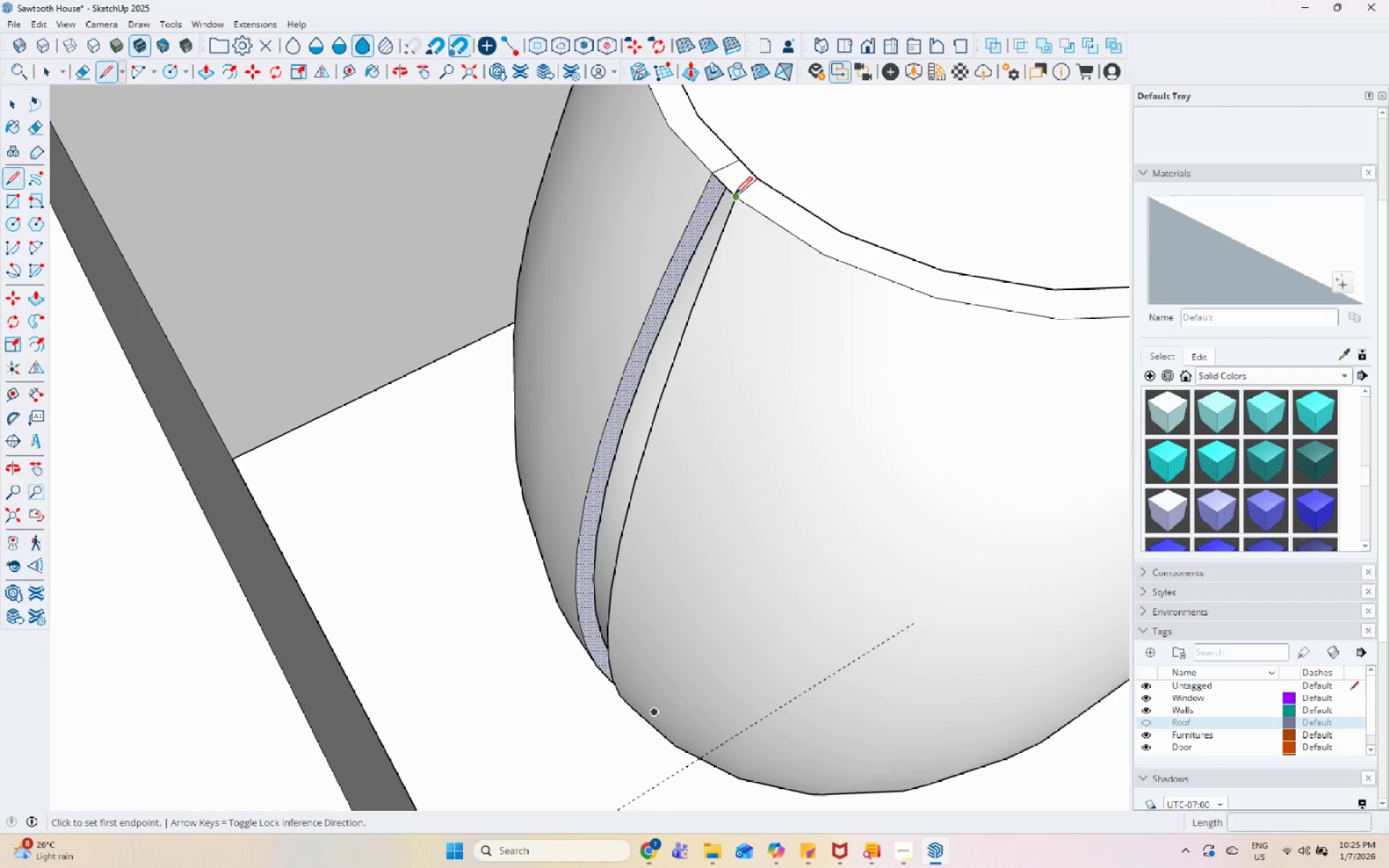 
left_click_drag(start_coordinate=[736, 200], to_coordinate=[734, 211])
 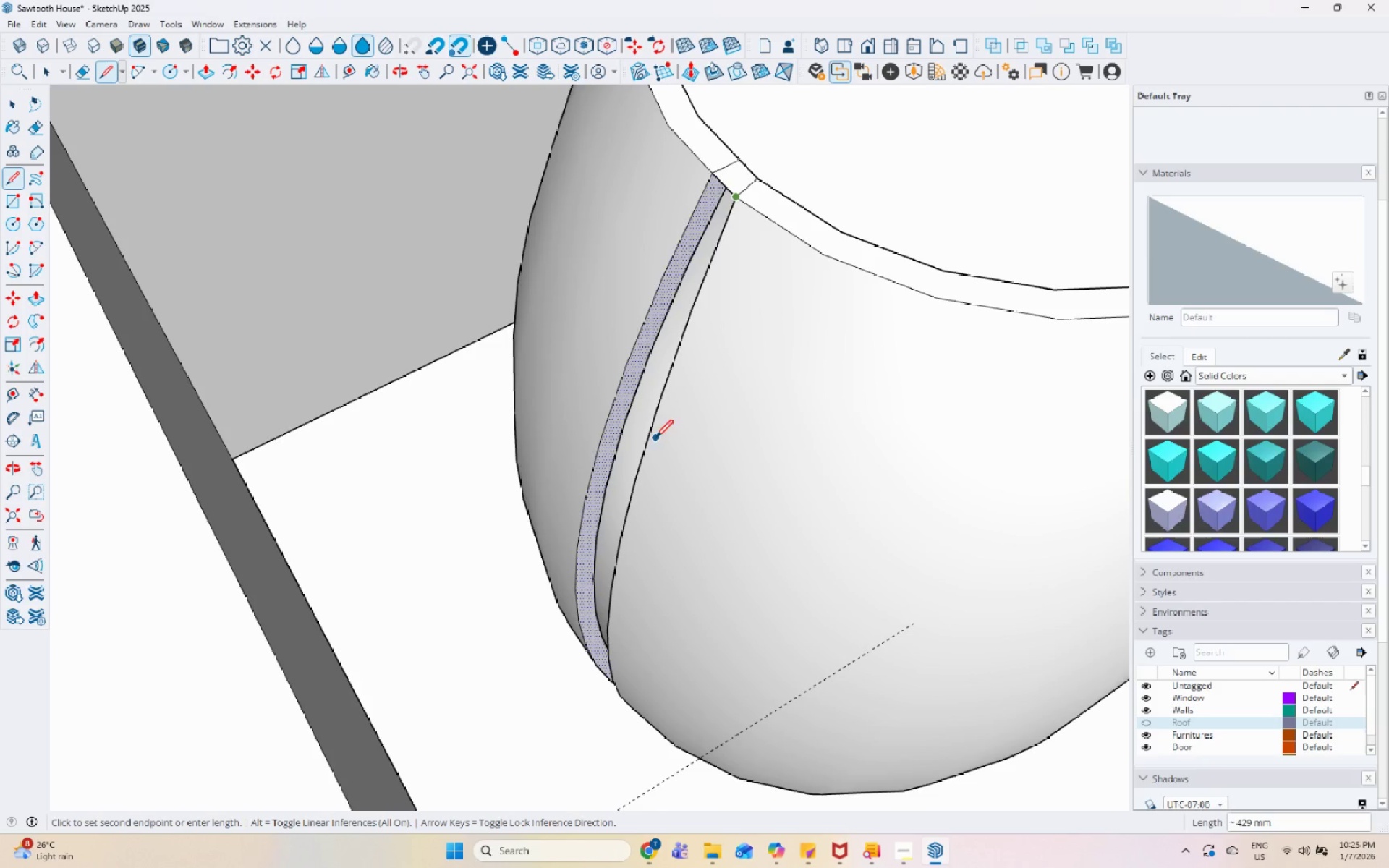 
key(Space)
 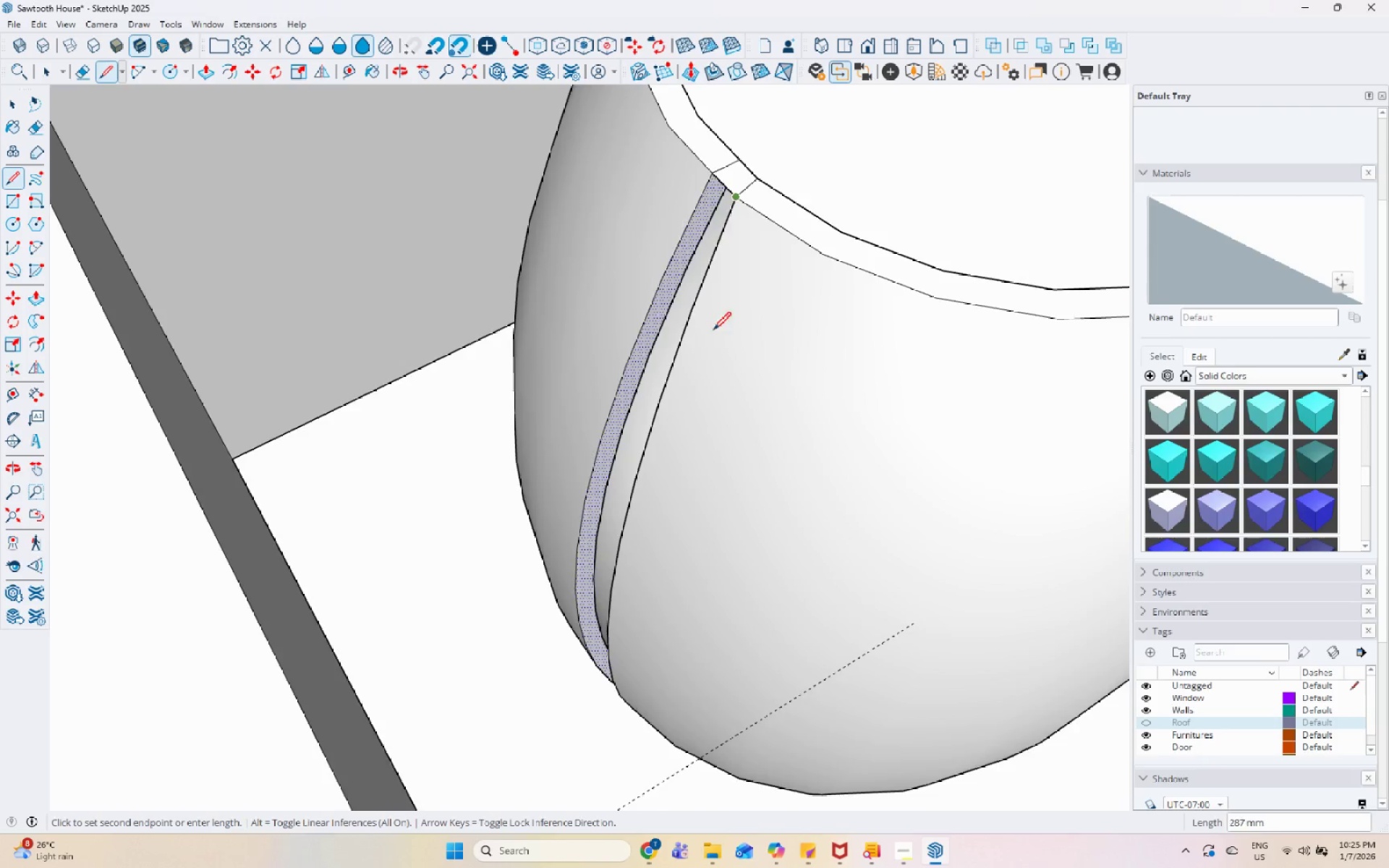 
scroll: coordinate [715, 328], scroll_direction: down, amount: 6.0
 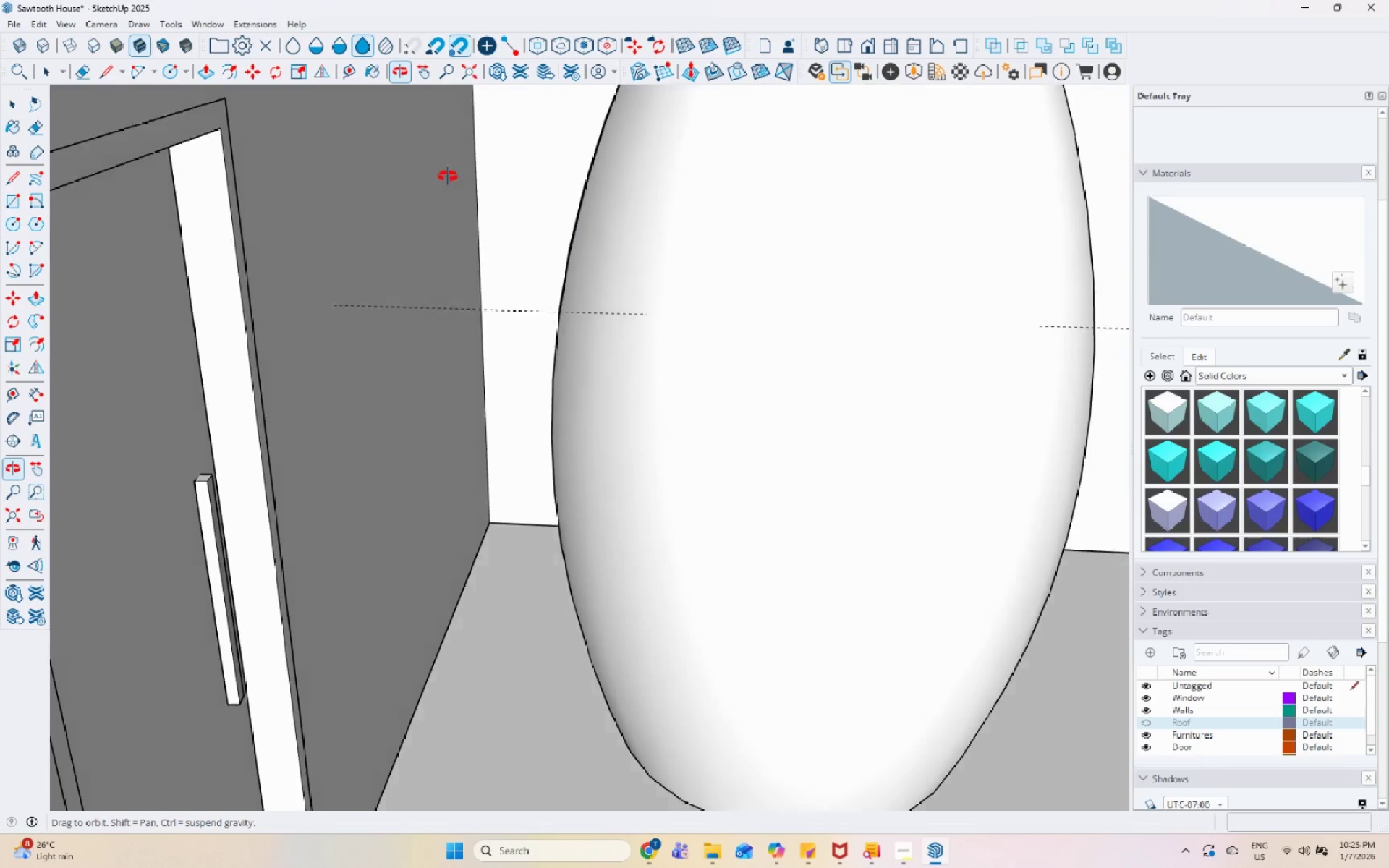 
key(Escape)
 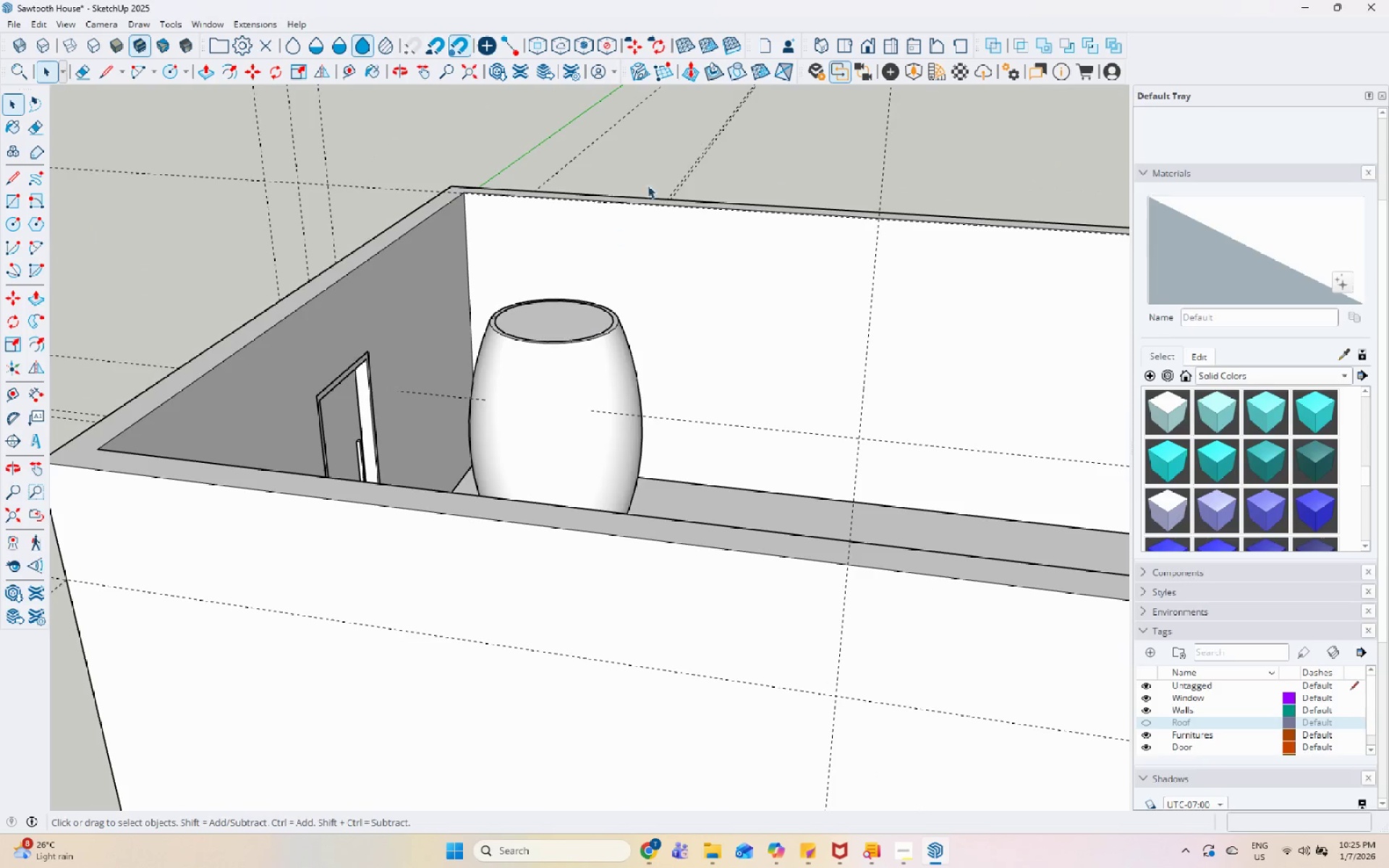 
left_click([655, 180])
 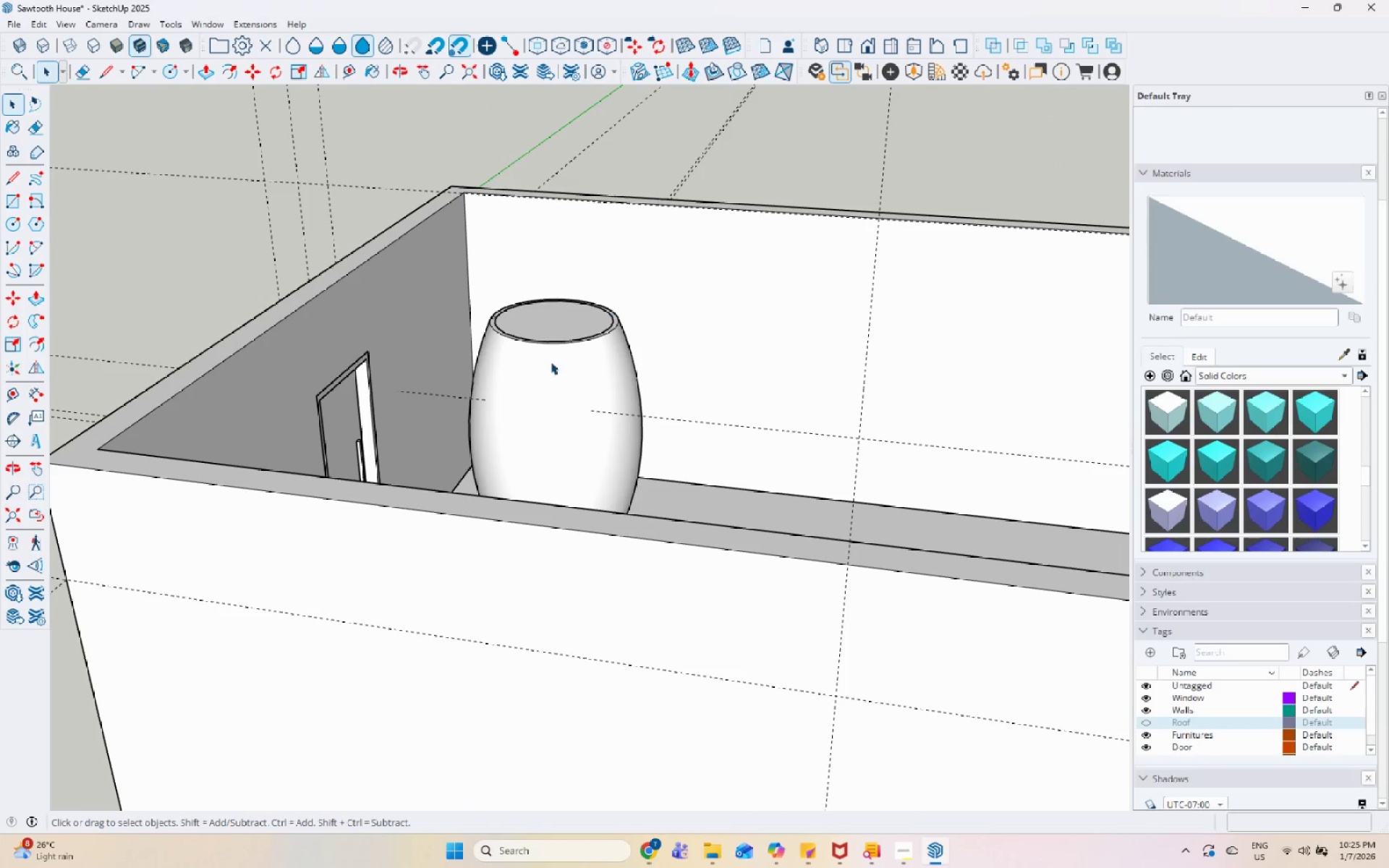 
scroll: coordinate [570, 394], scroll_direction: down, amount: 13.0
 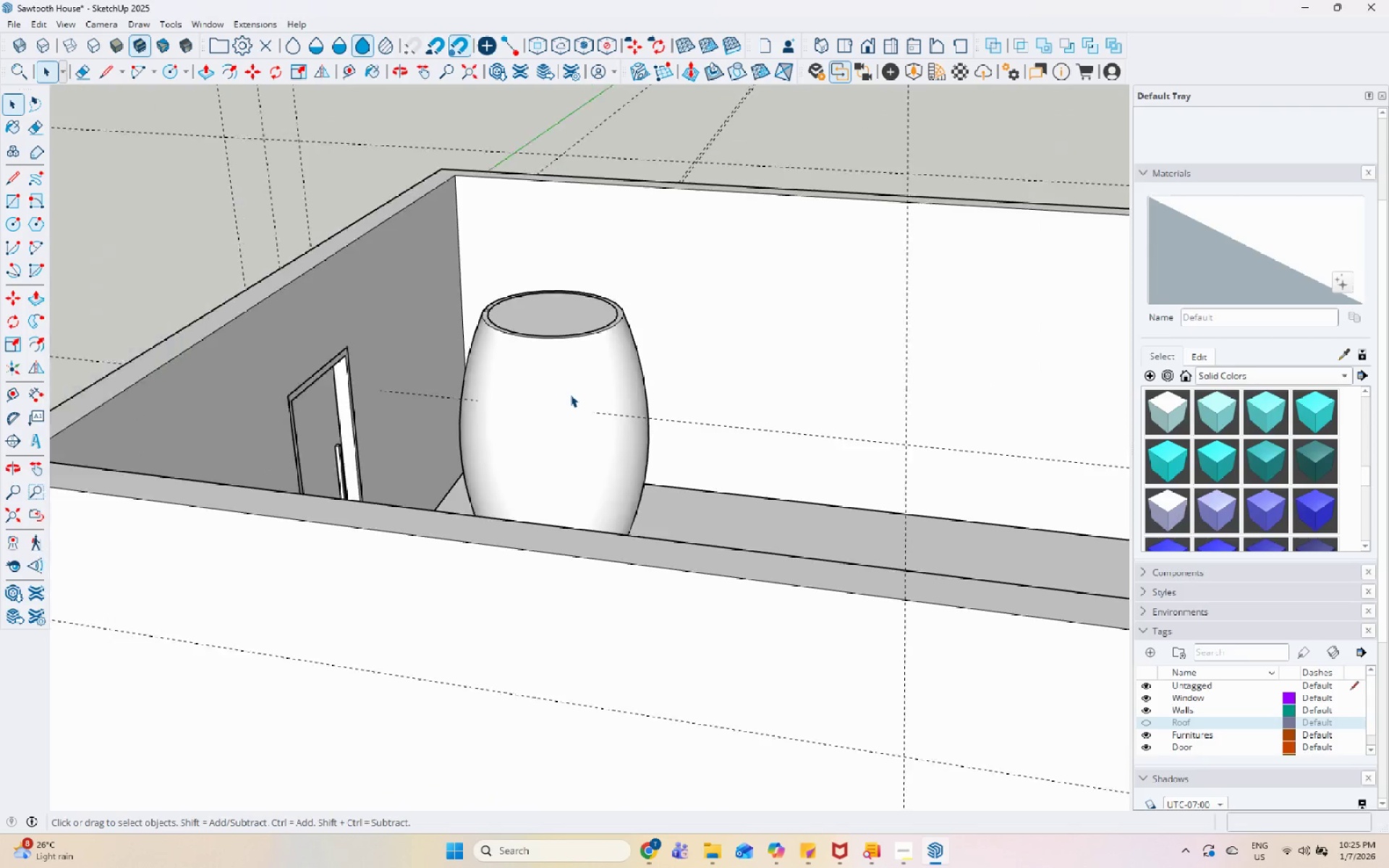 
double_click([559, 314])
 